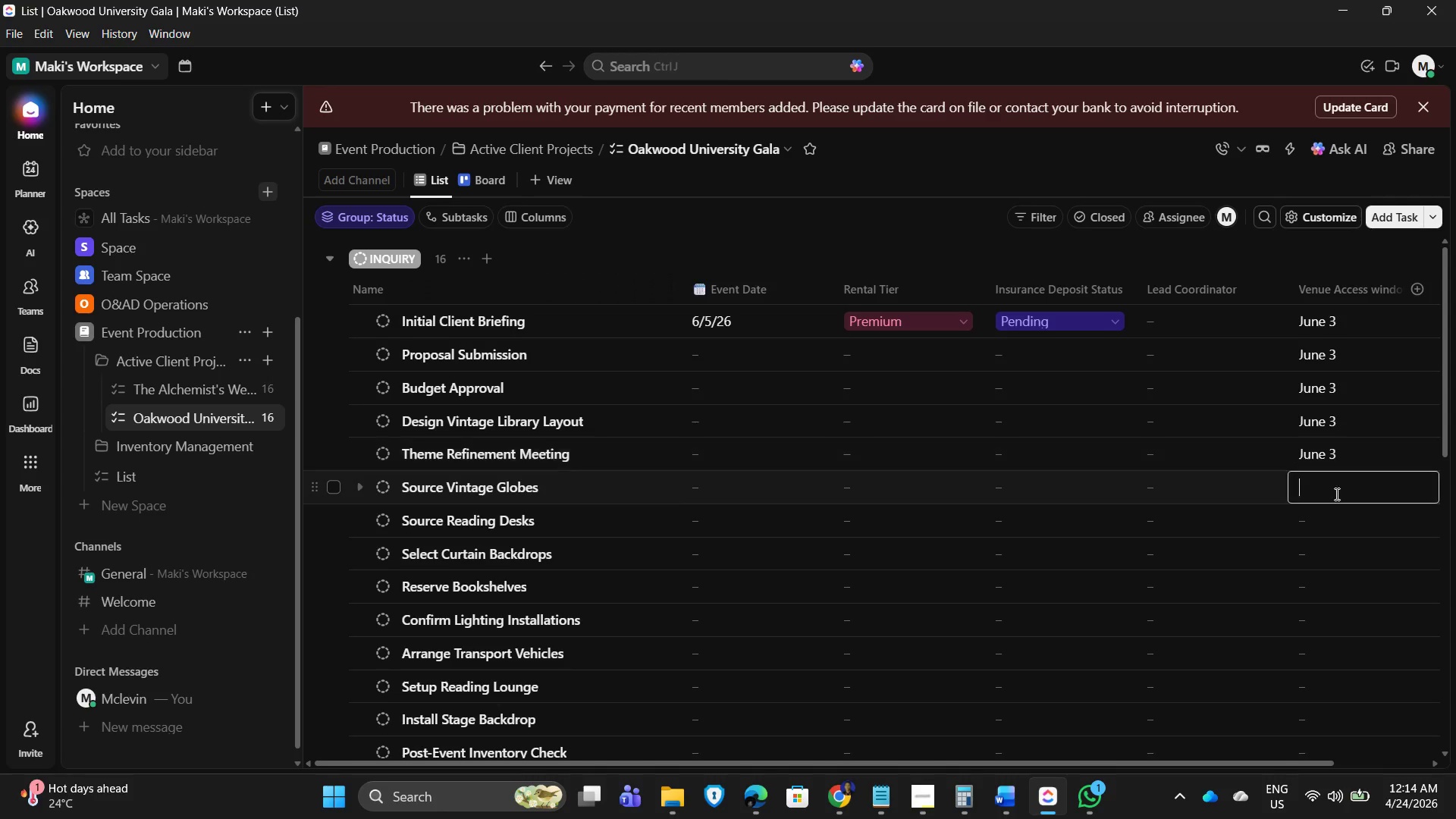 
key(Control+V)
 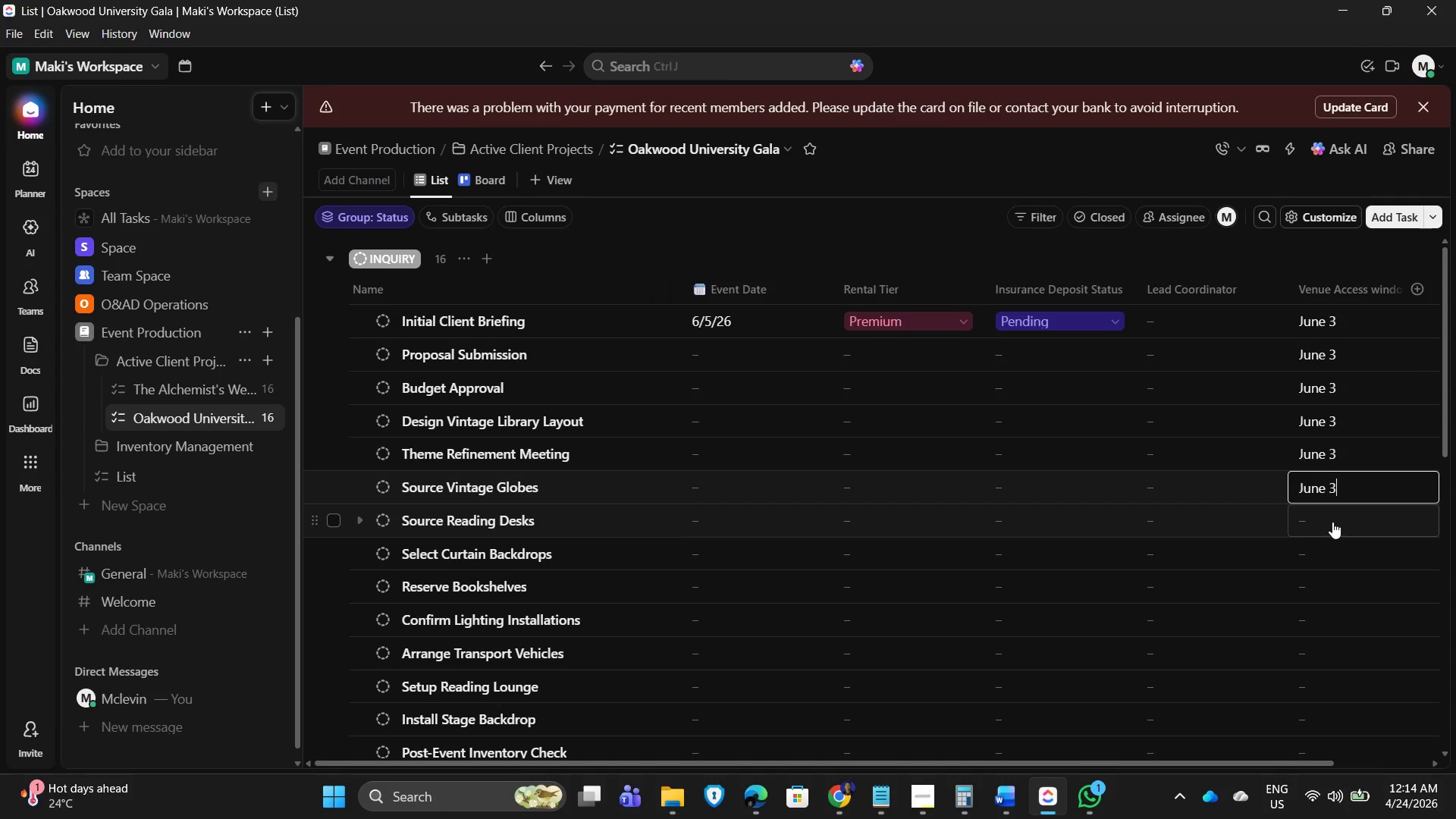 
left_click([1332, 522])
 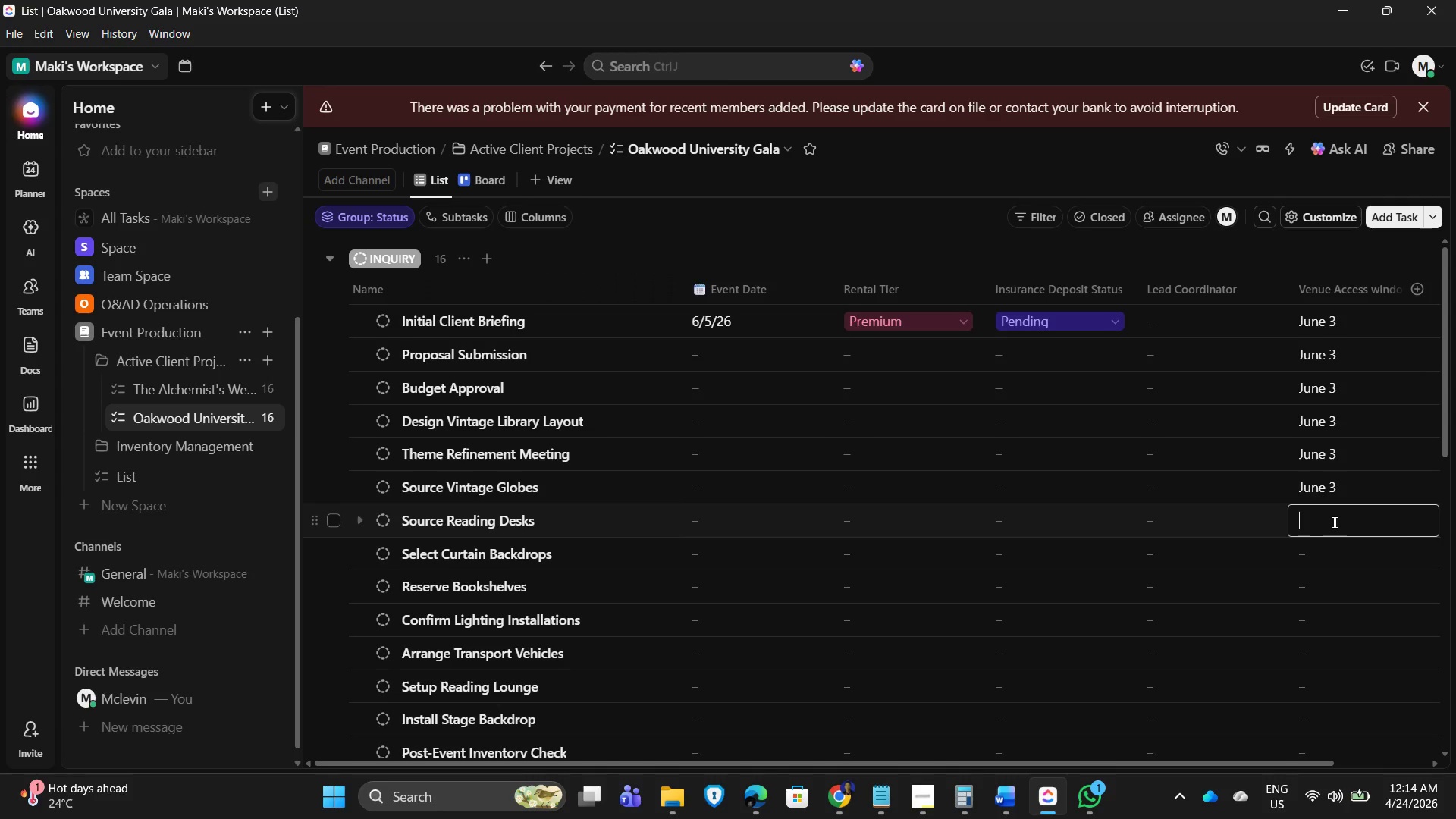 
key(Control+ControlLeft)
 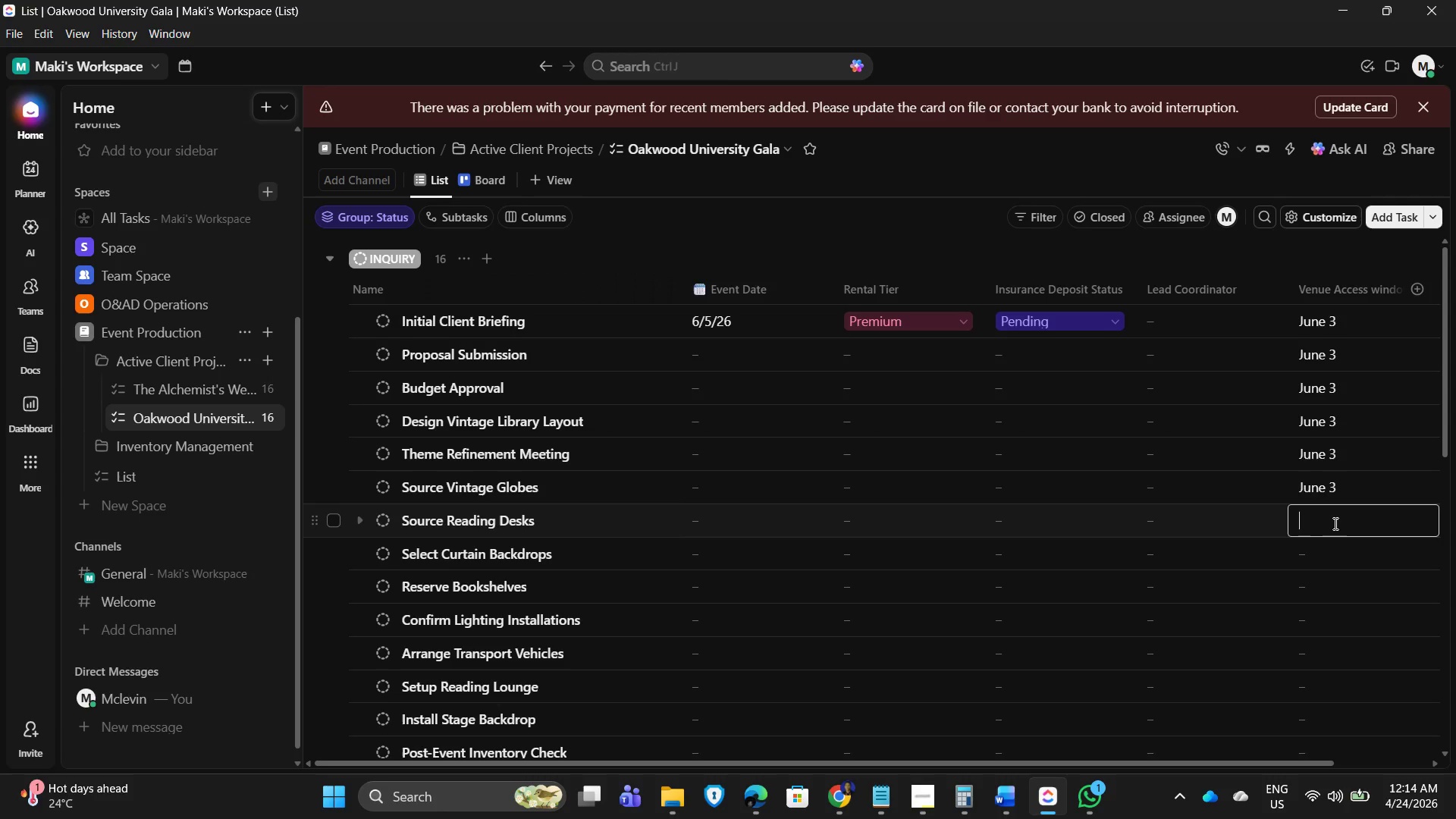 
key(Control+V)
 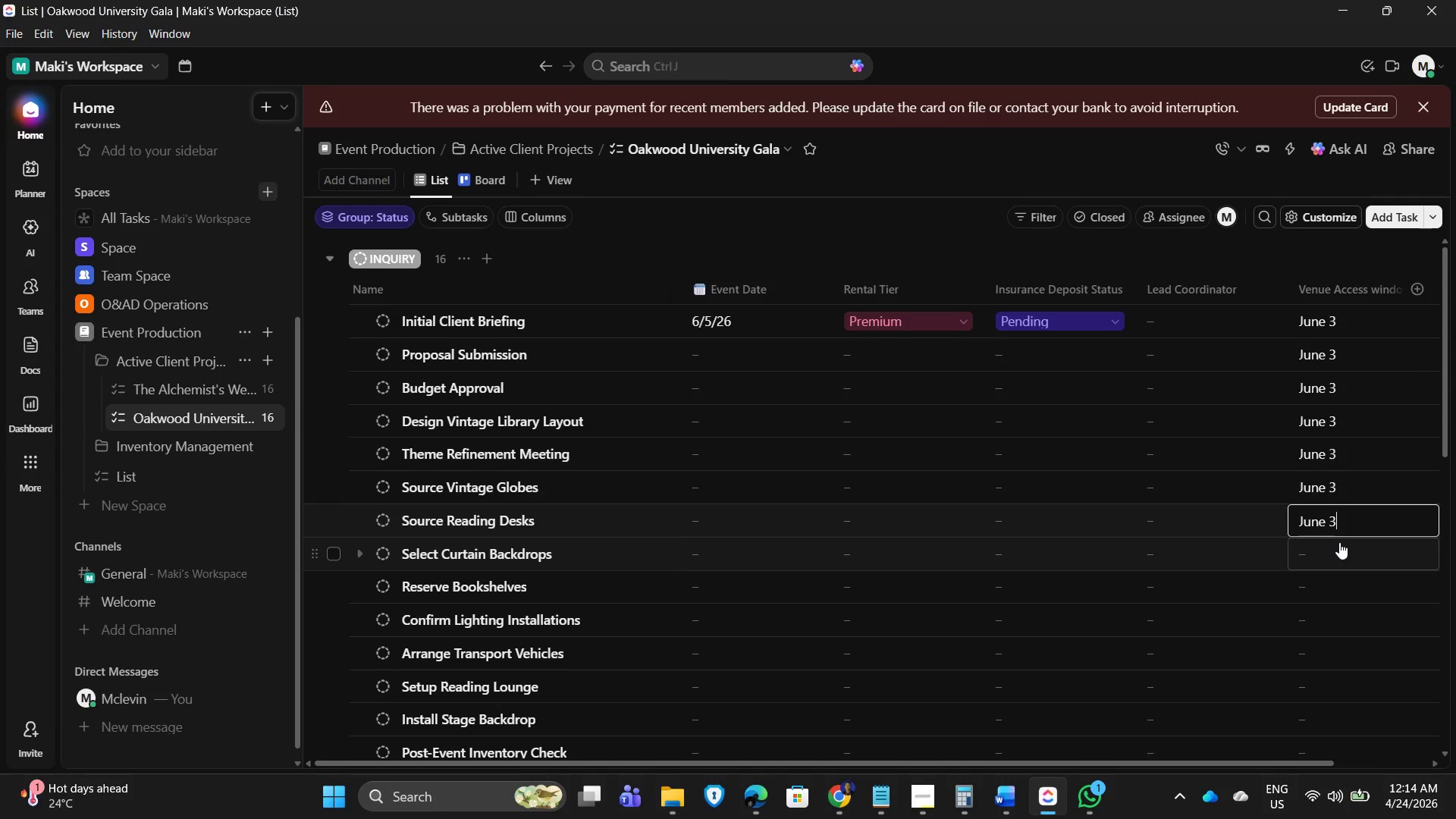 
left_click([1340, 543])
 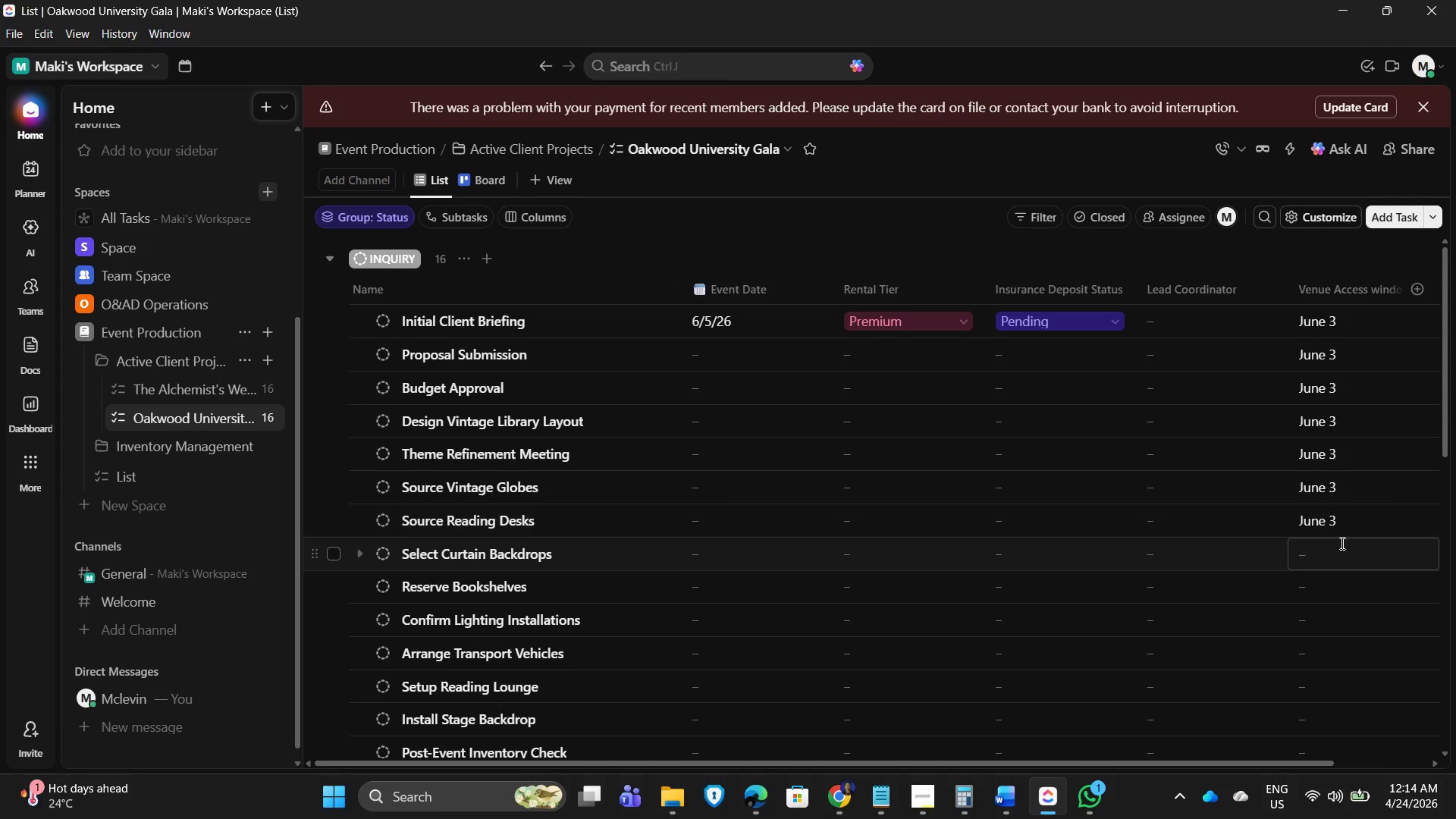 
key(Control+ControlLeft)
 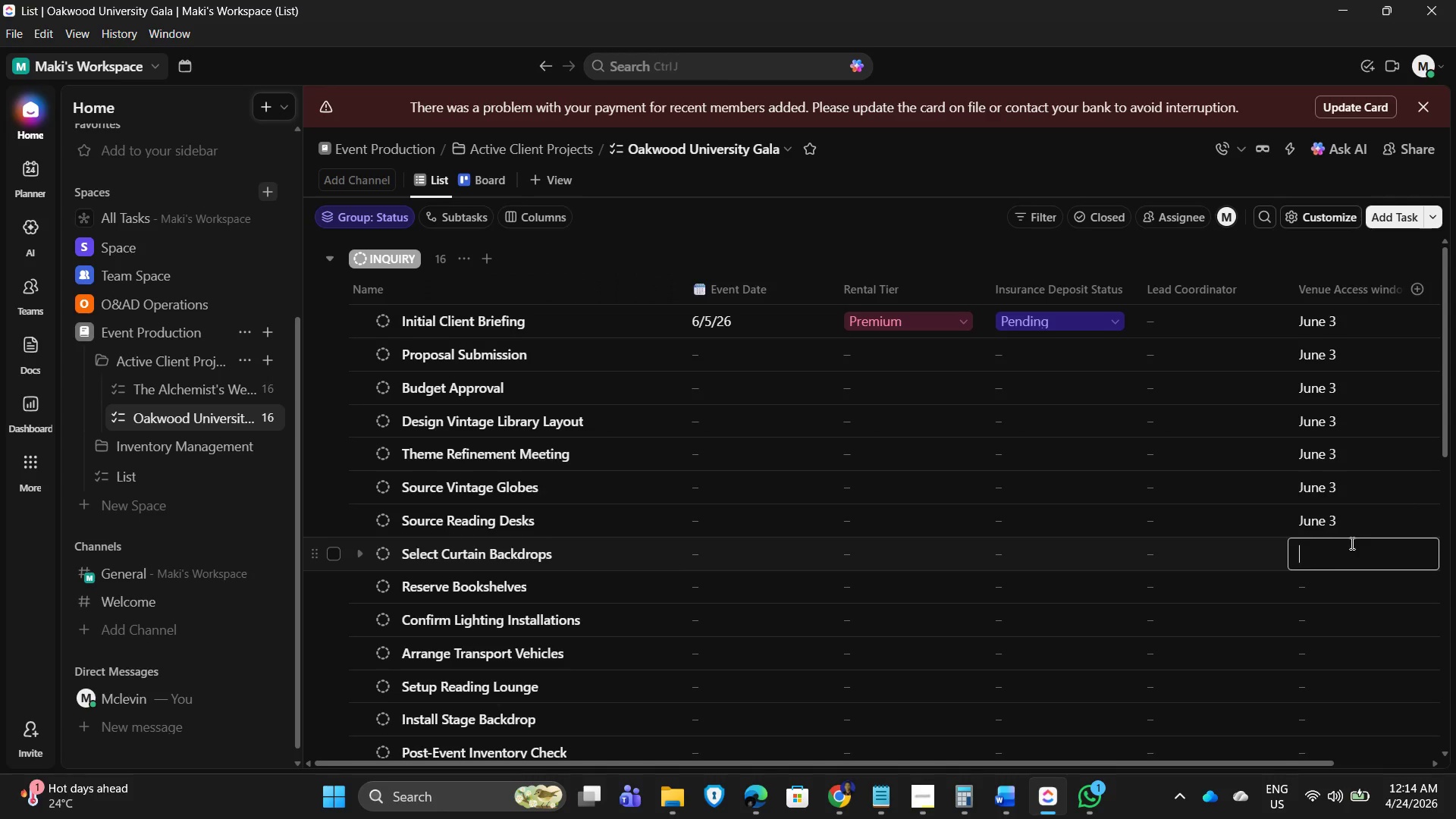 
key(Control+V)
 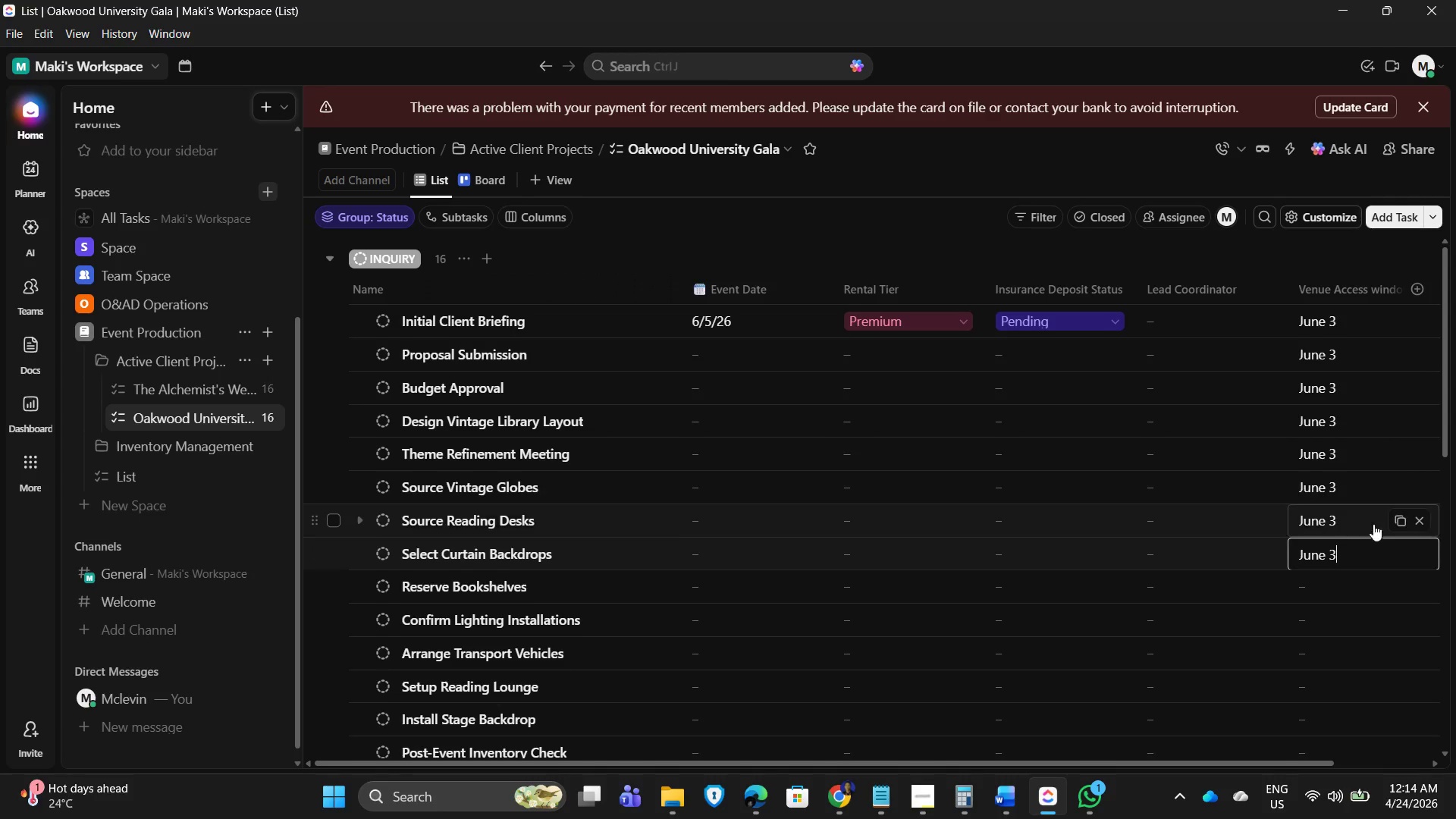 
scroll: coordinate [1368, 515], scroll_direction: down, amount: 1.0
 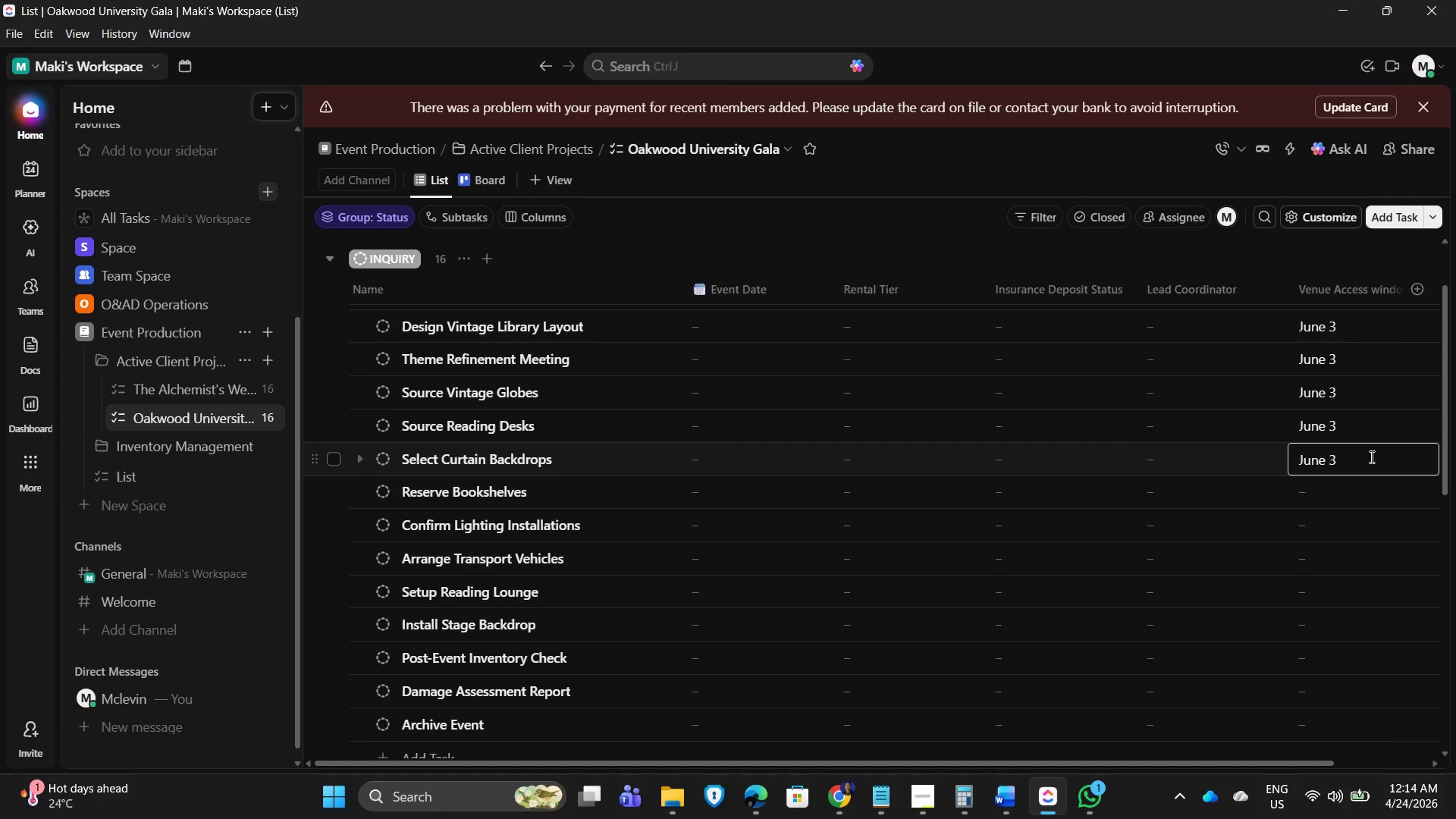 
left_click([1335, 500])
 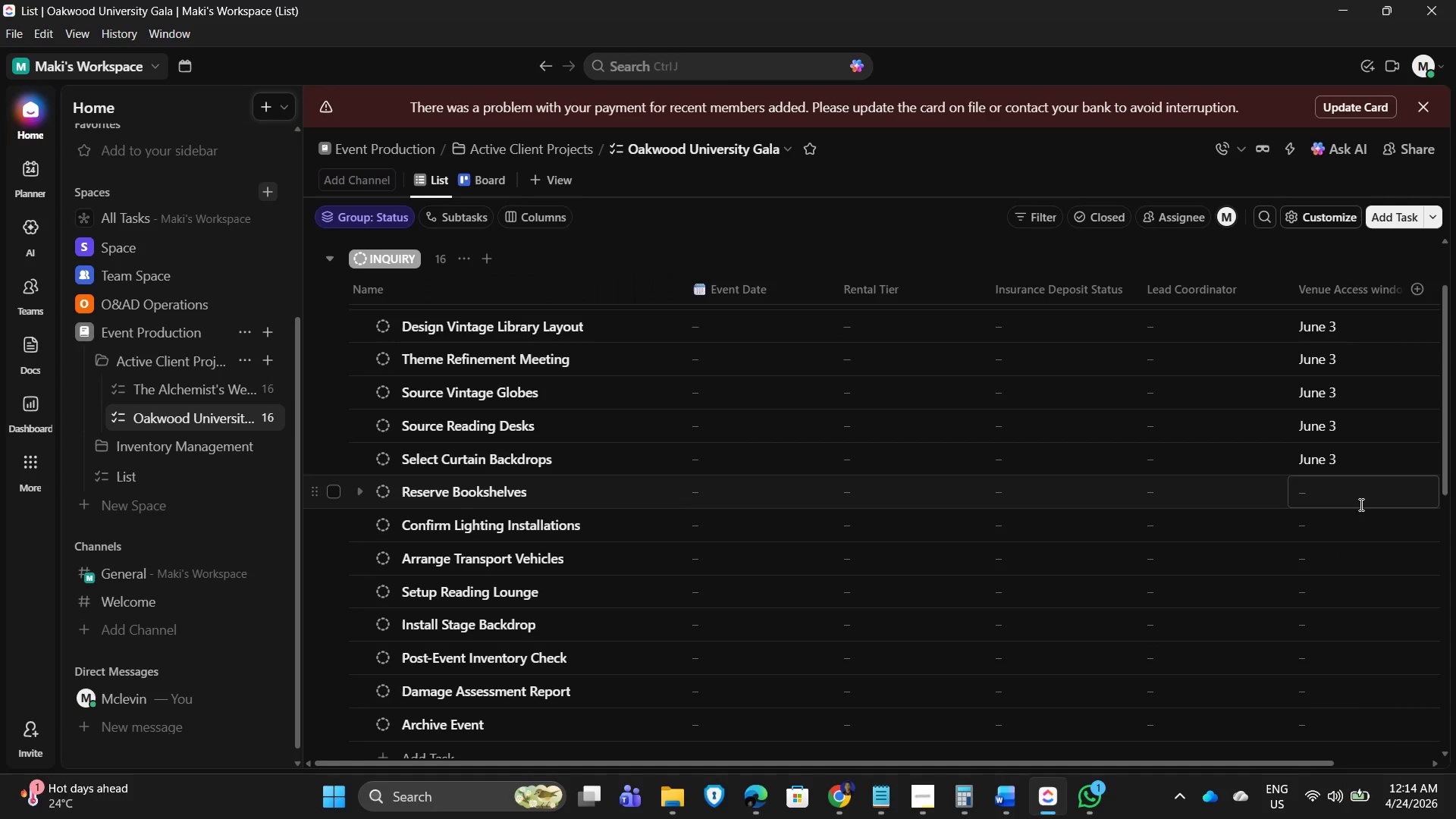 
key(Control+V)
 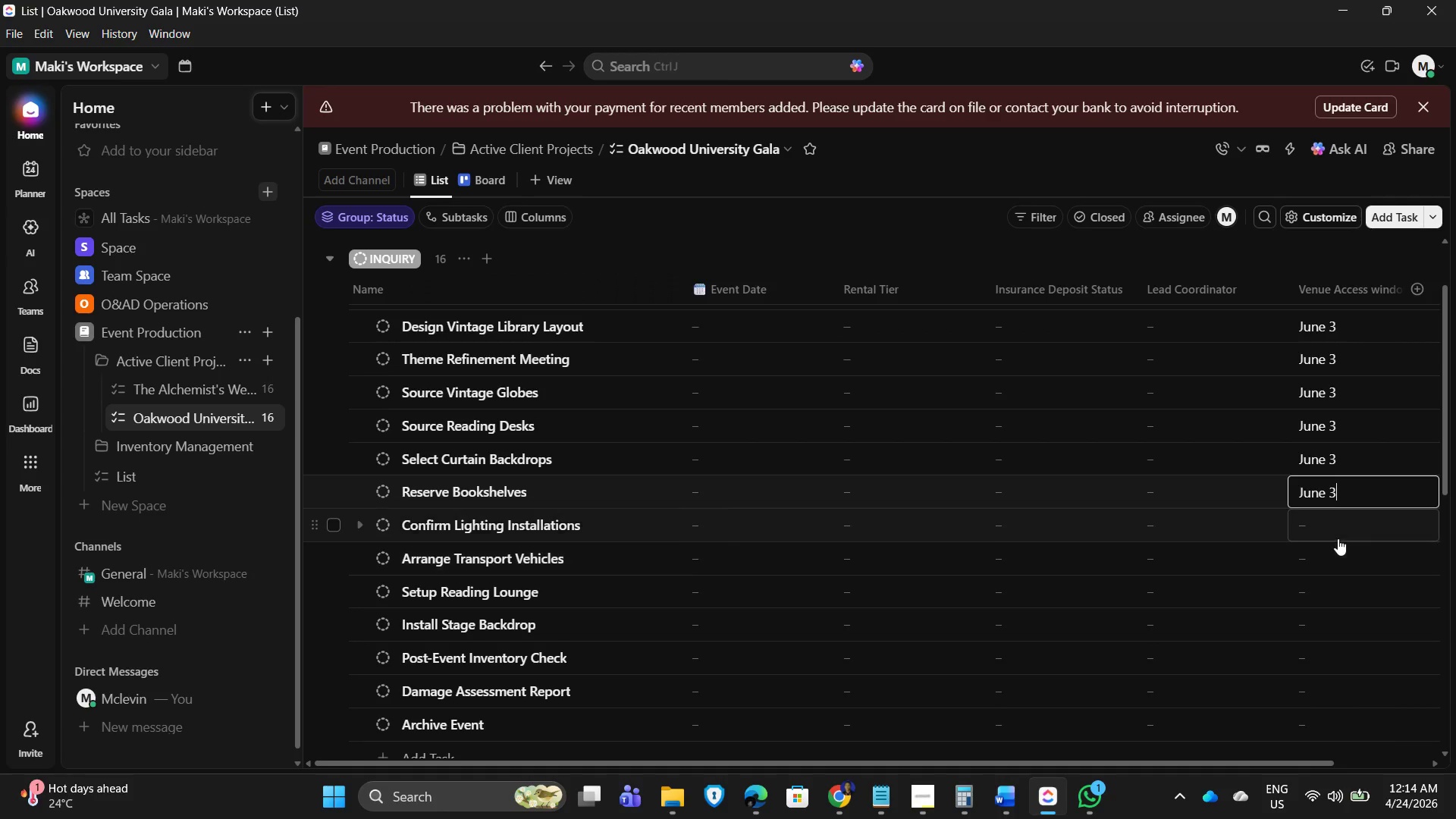 
left_click([1335, 529])
 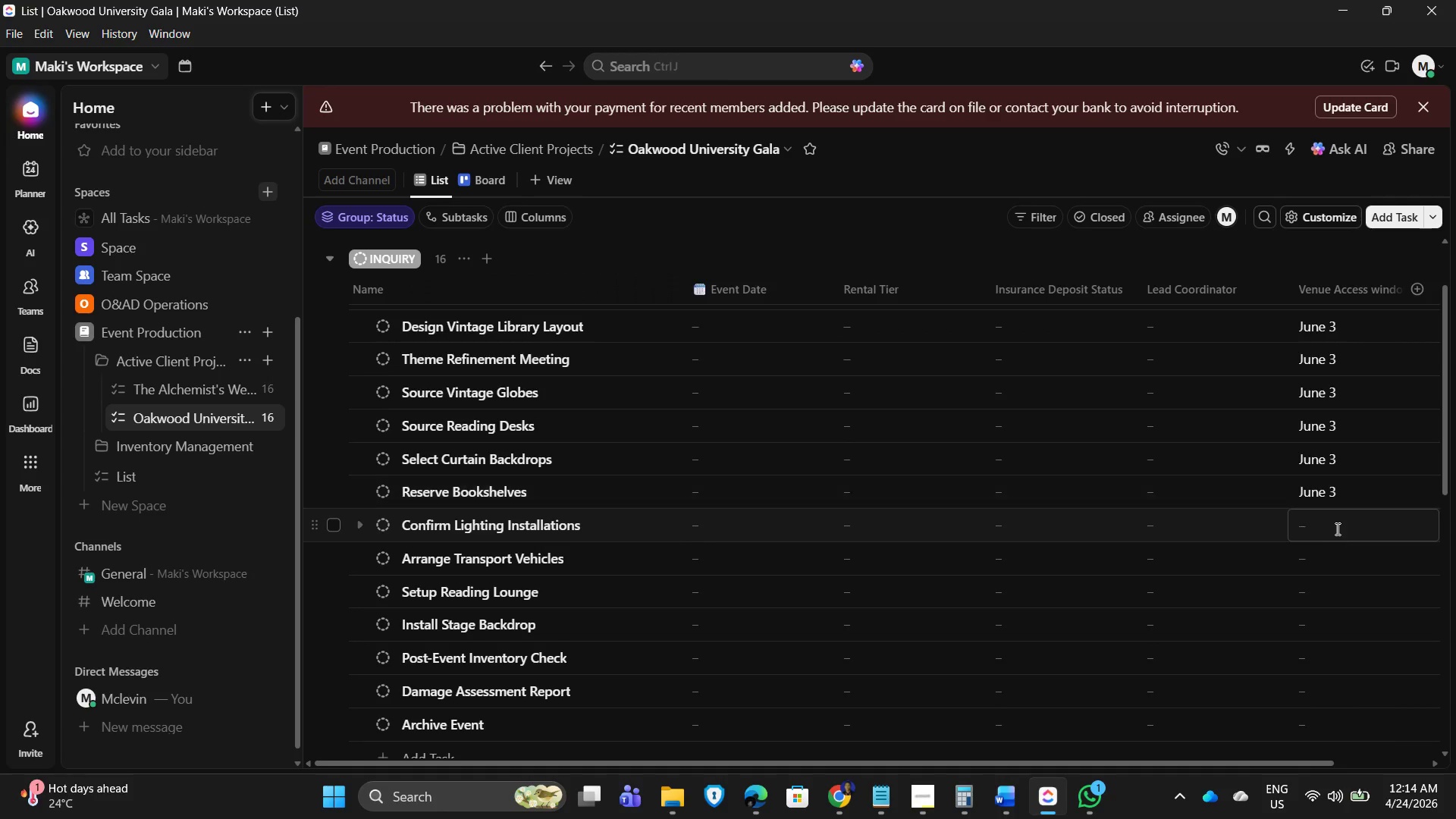 
key(Control+V)
 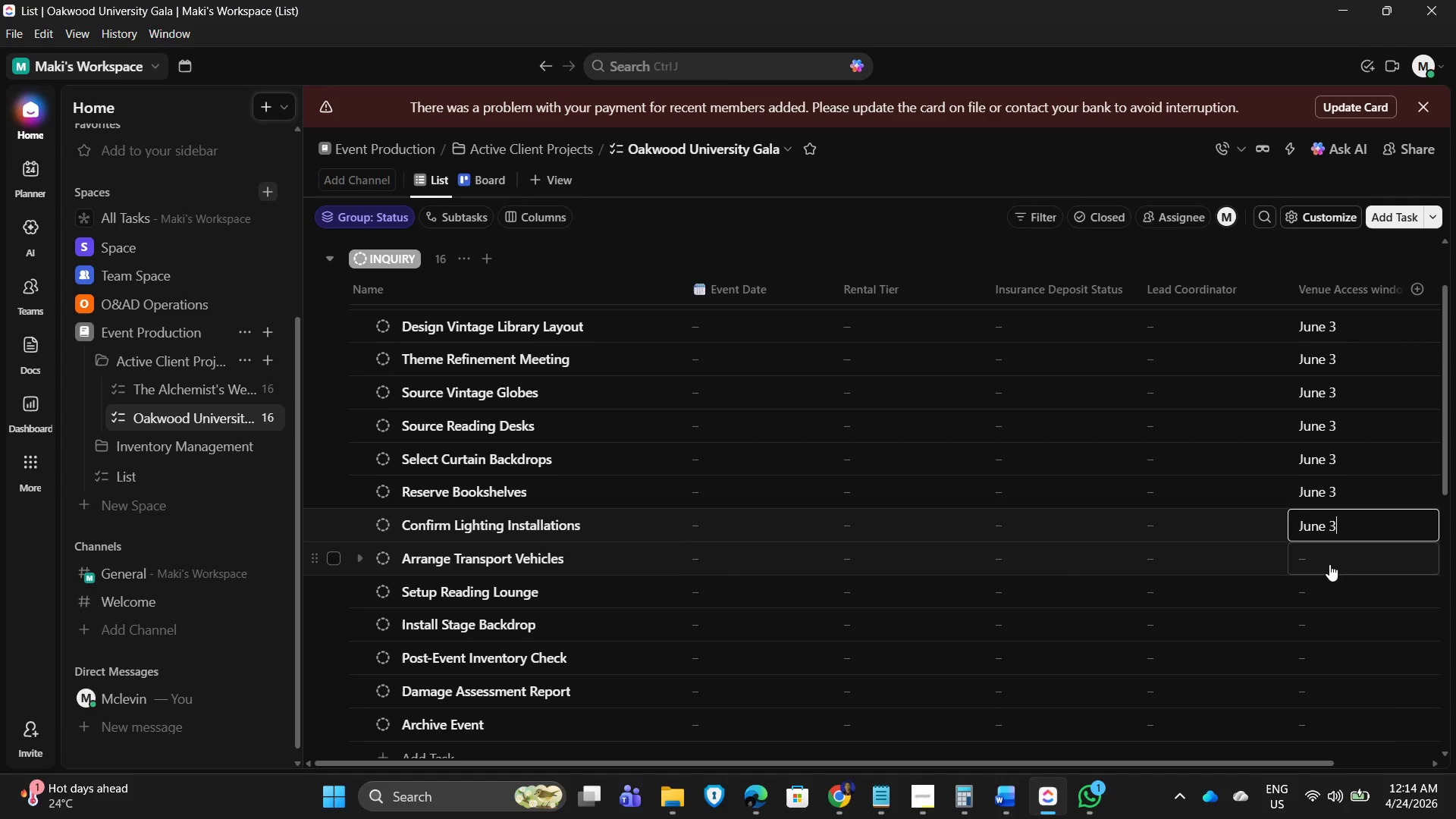 
left_click([1329, 564])
 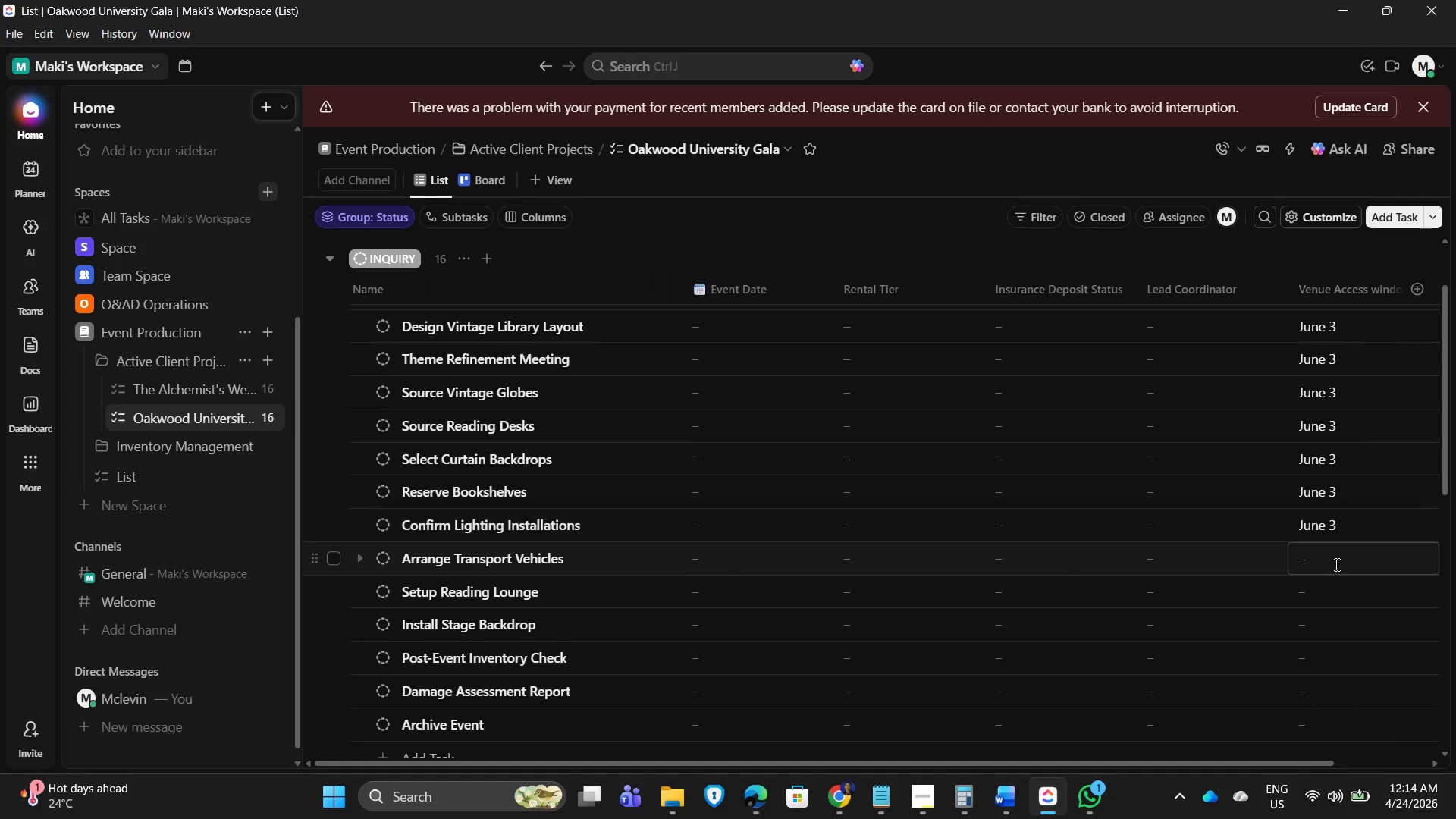 
key(Control+V)
 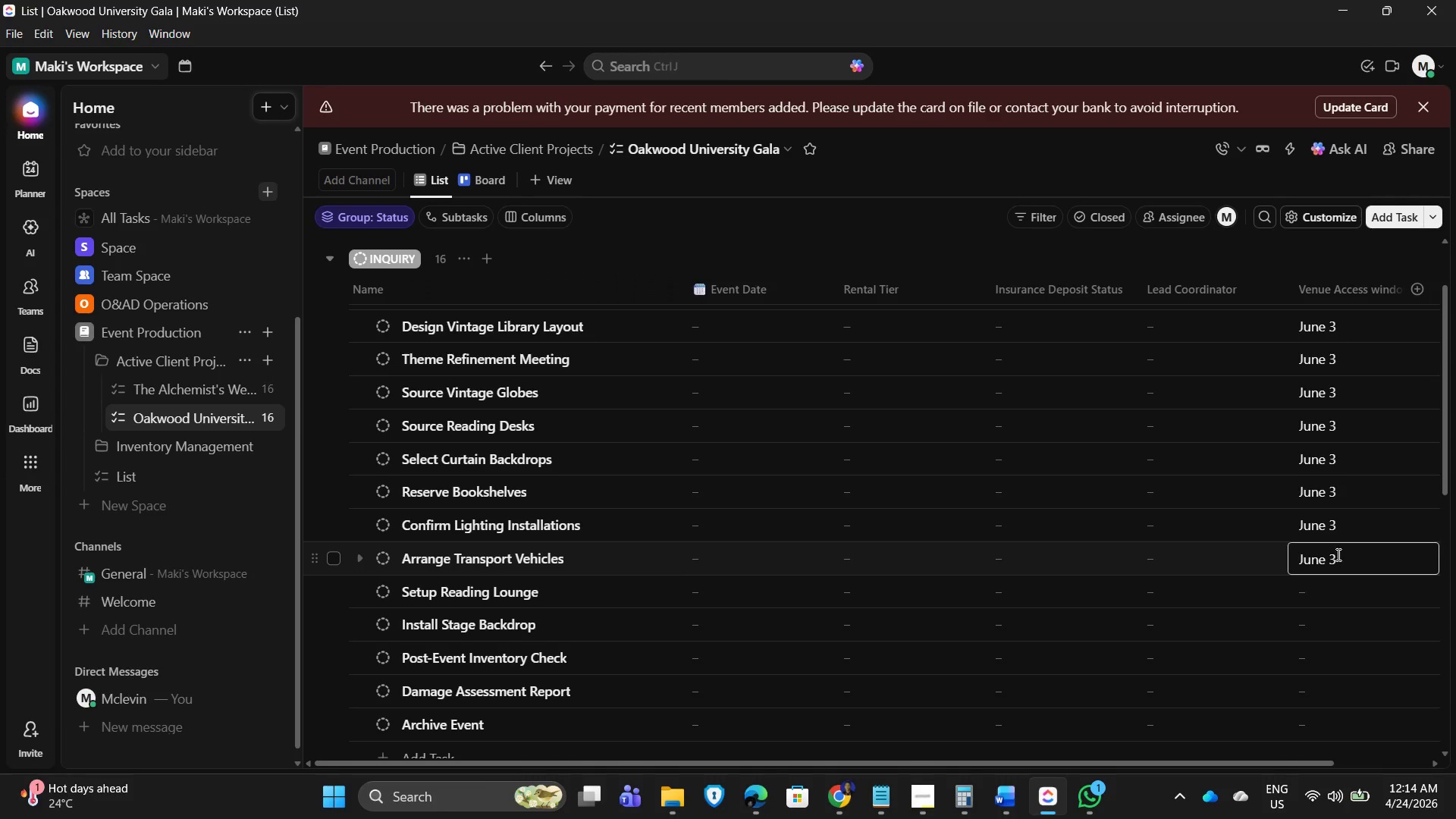 
wait(6.77)
 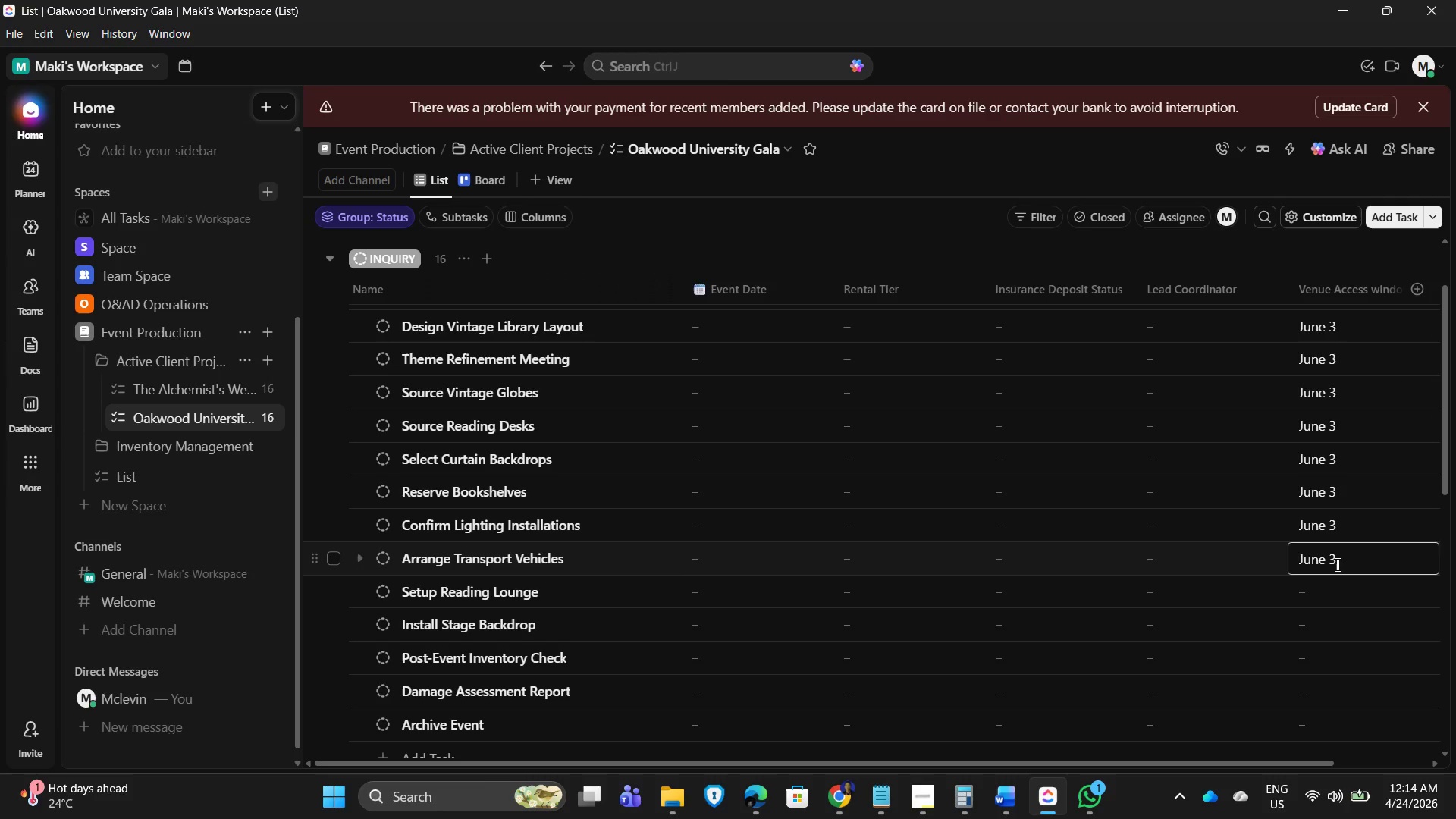 
left_click([1313, 602])
 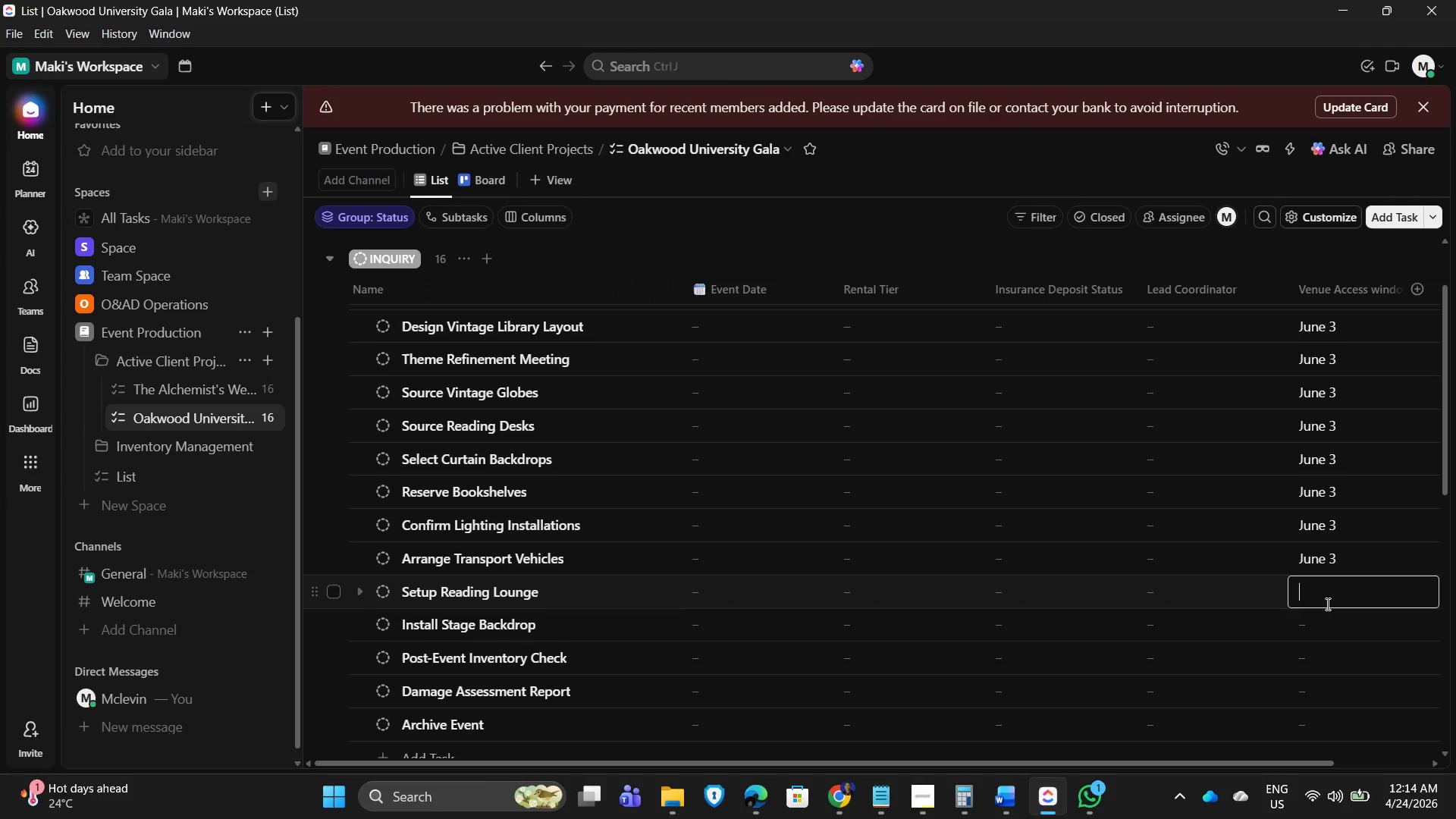 
key(Control+V)
 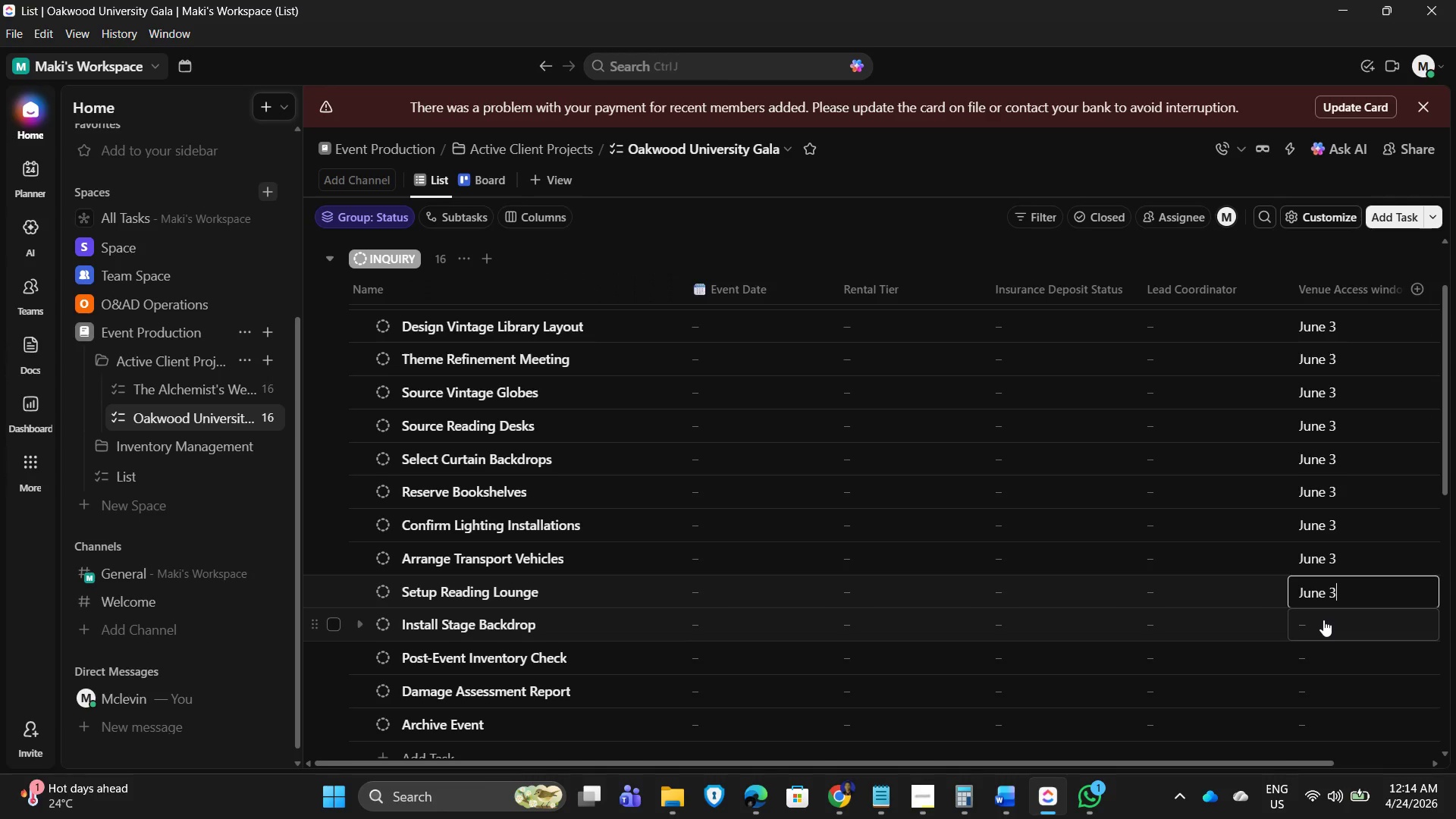 
left_click([1323, 620])
 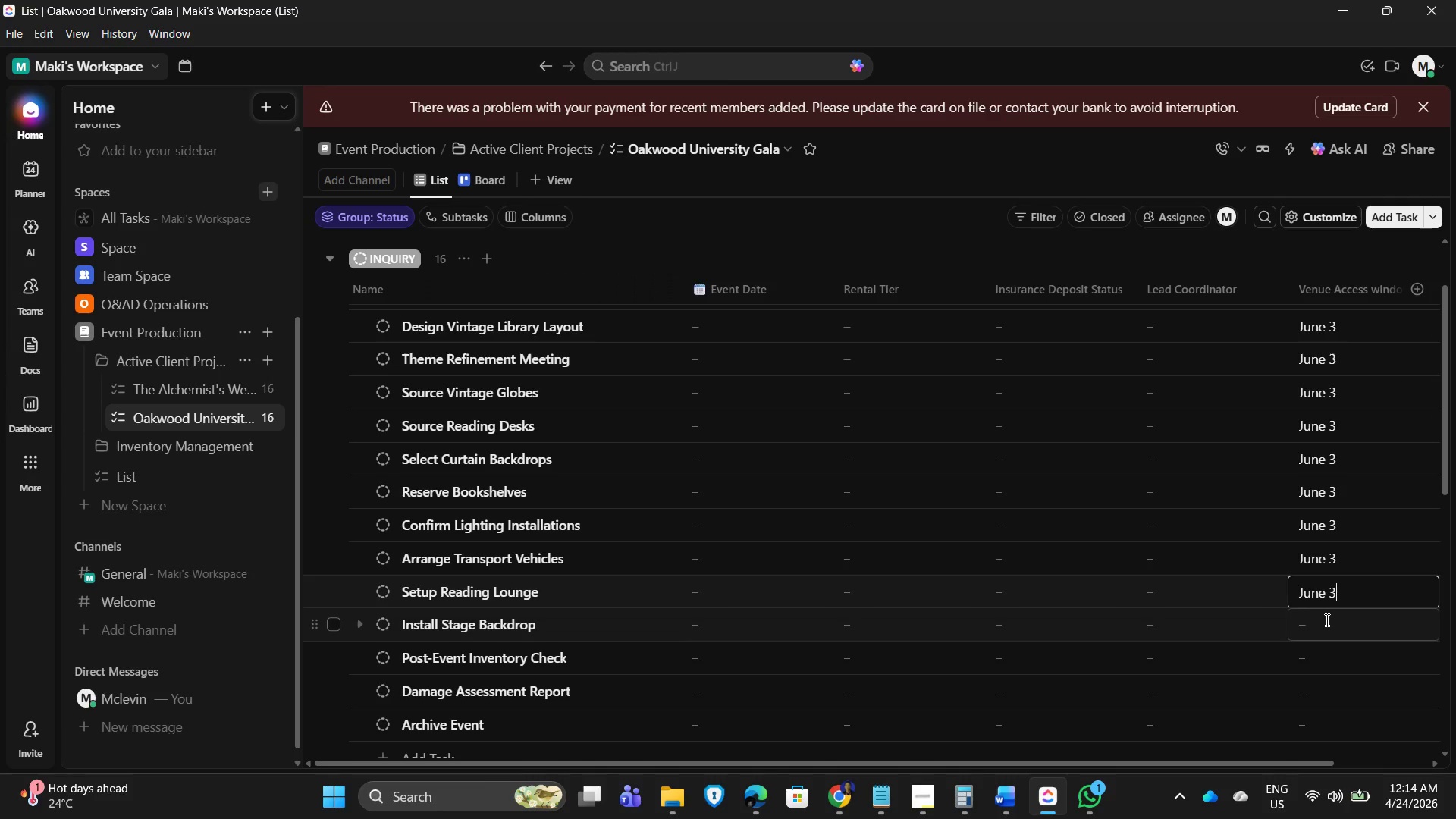 
key(Control+V)
 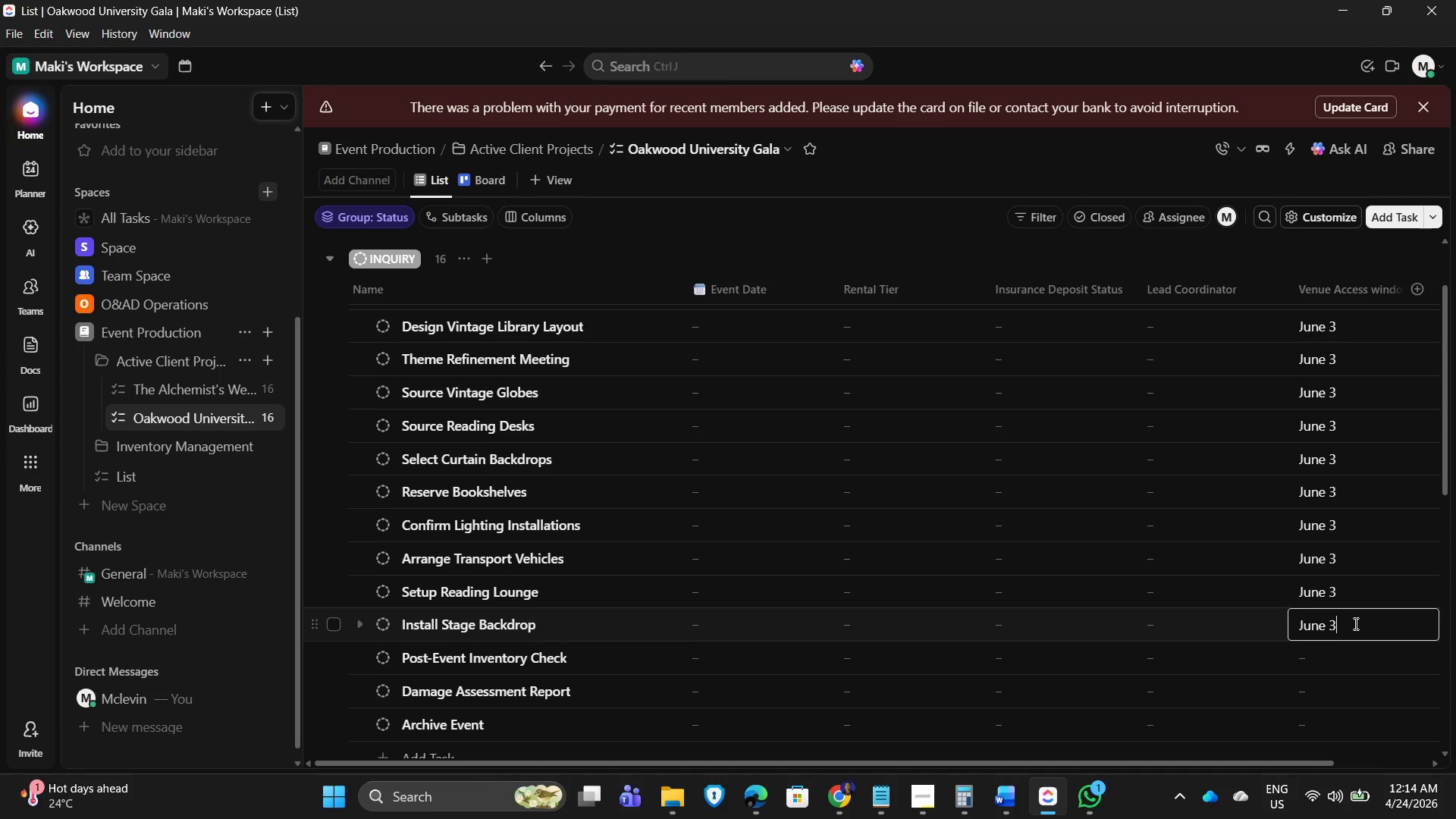 
scroll: coordinate [1354, 623], scroll_direction: down, amount: 1.0
 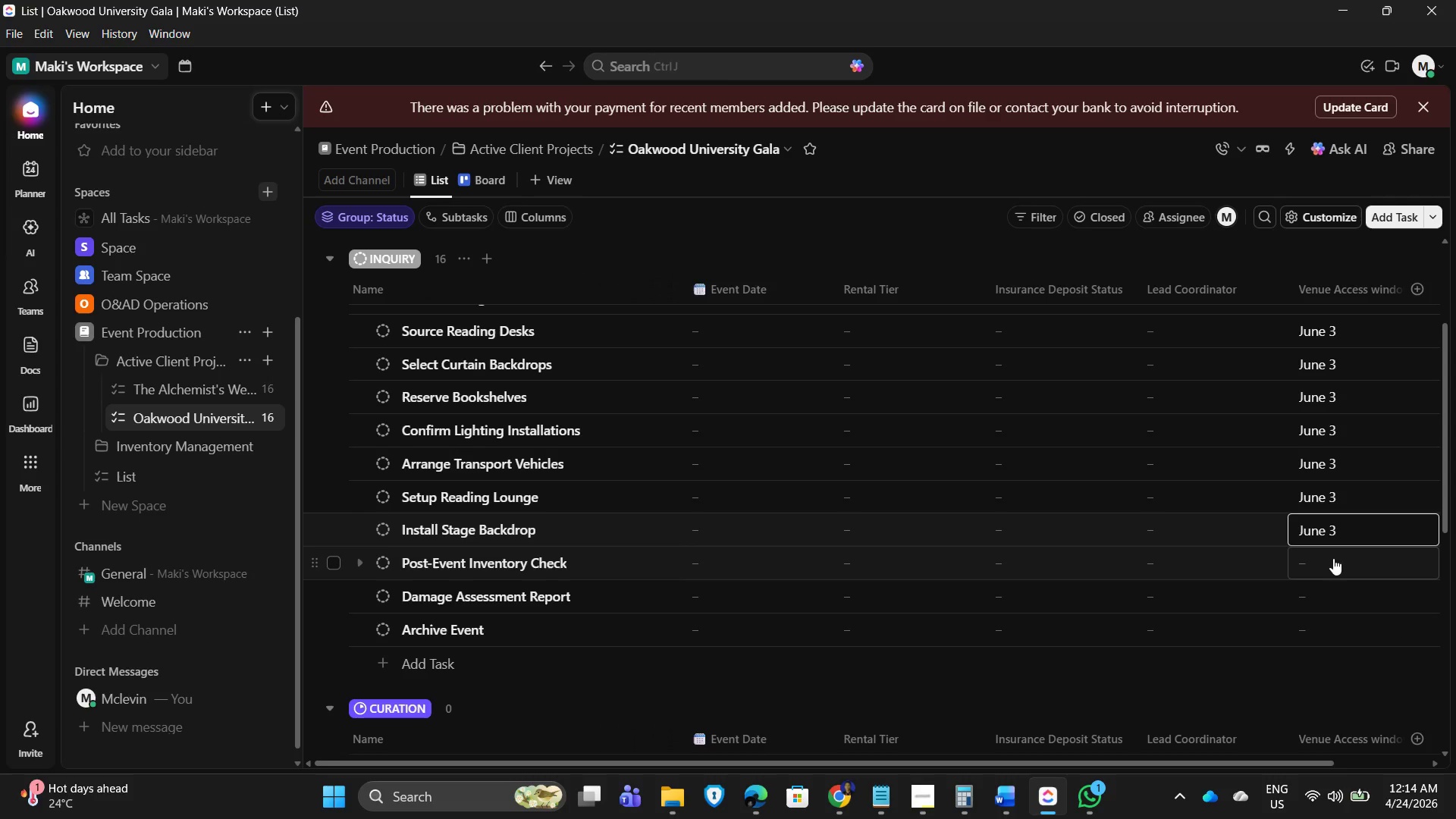 
left_click([1333, 557])
 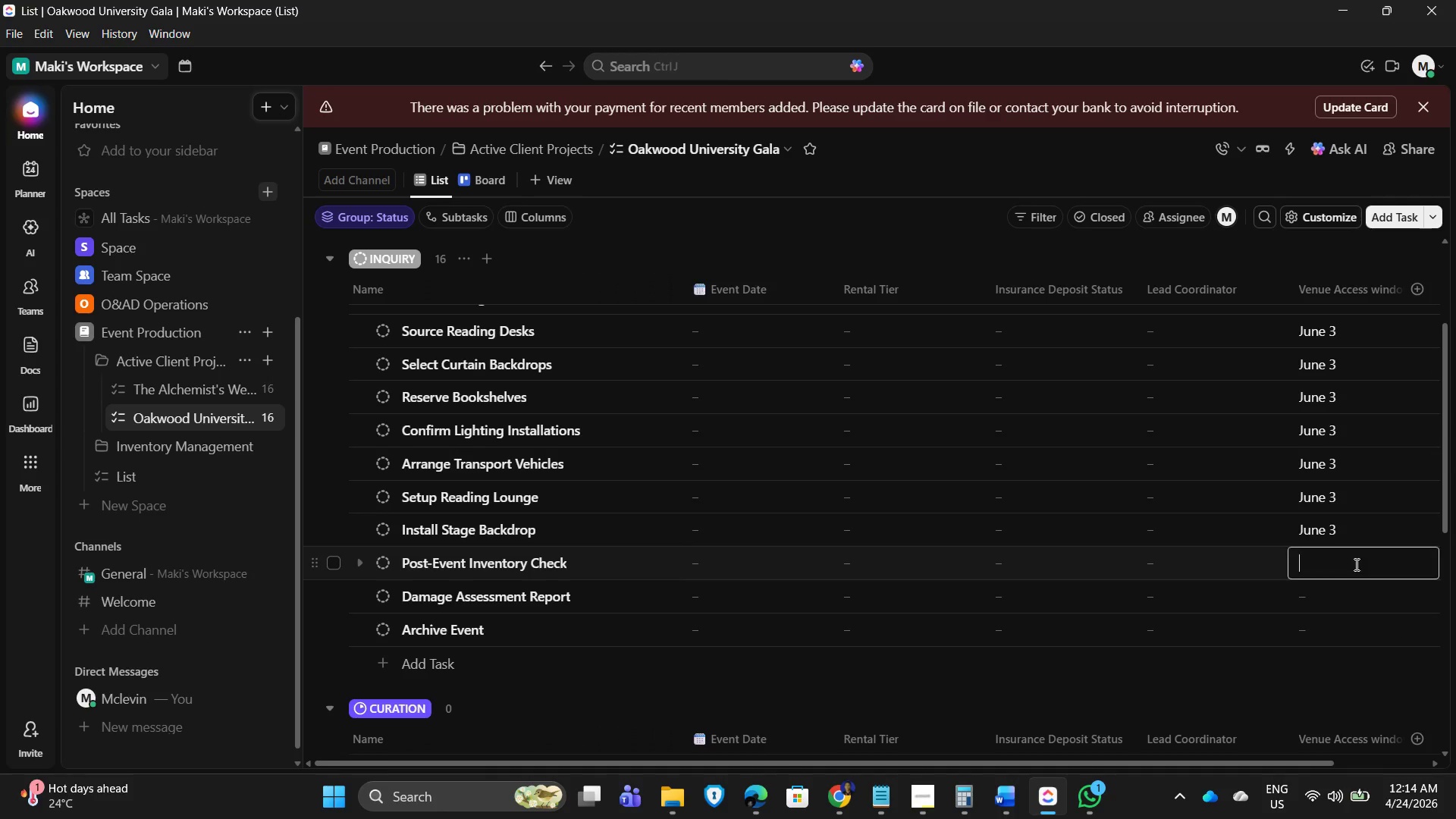 
hold_key(key=ControlLeft, duration=2.17)
 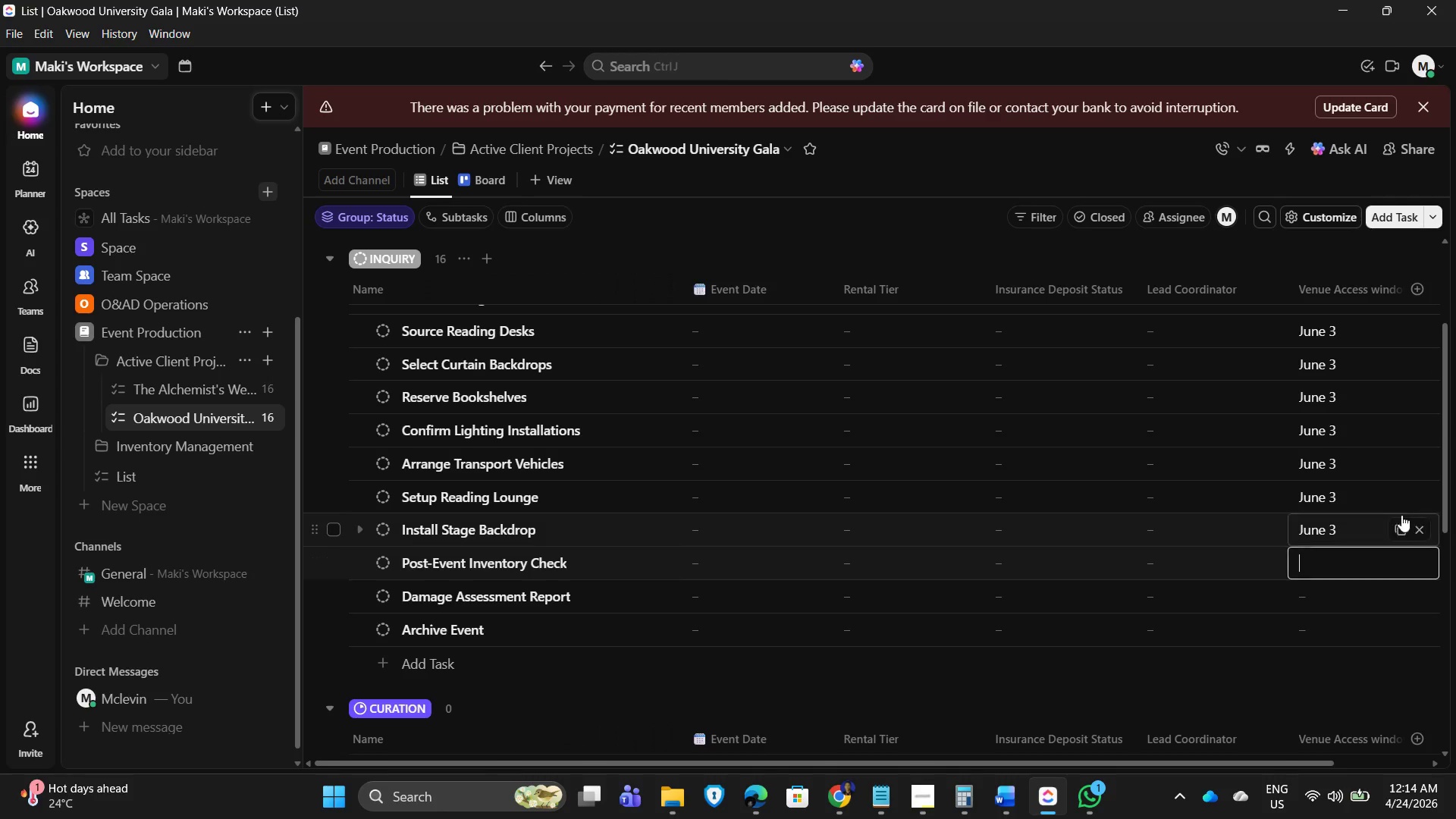 
mouse_move([1381, 481])
 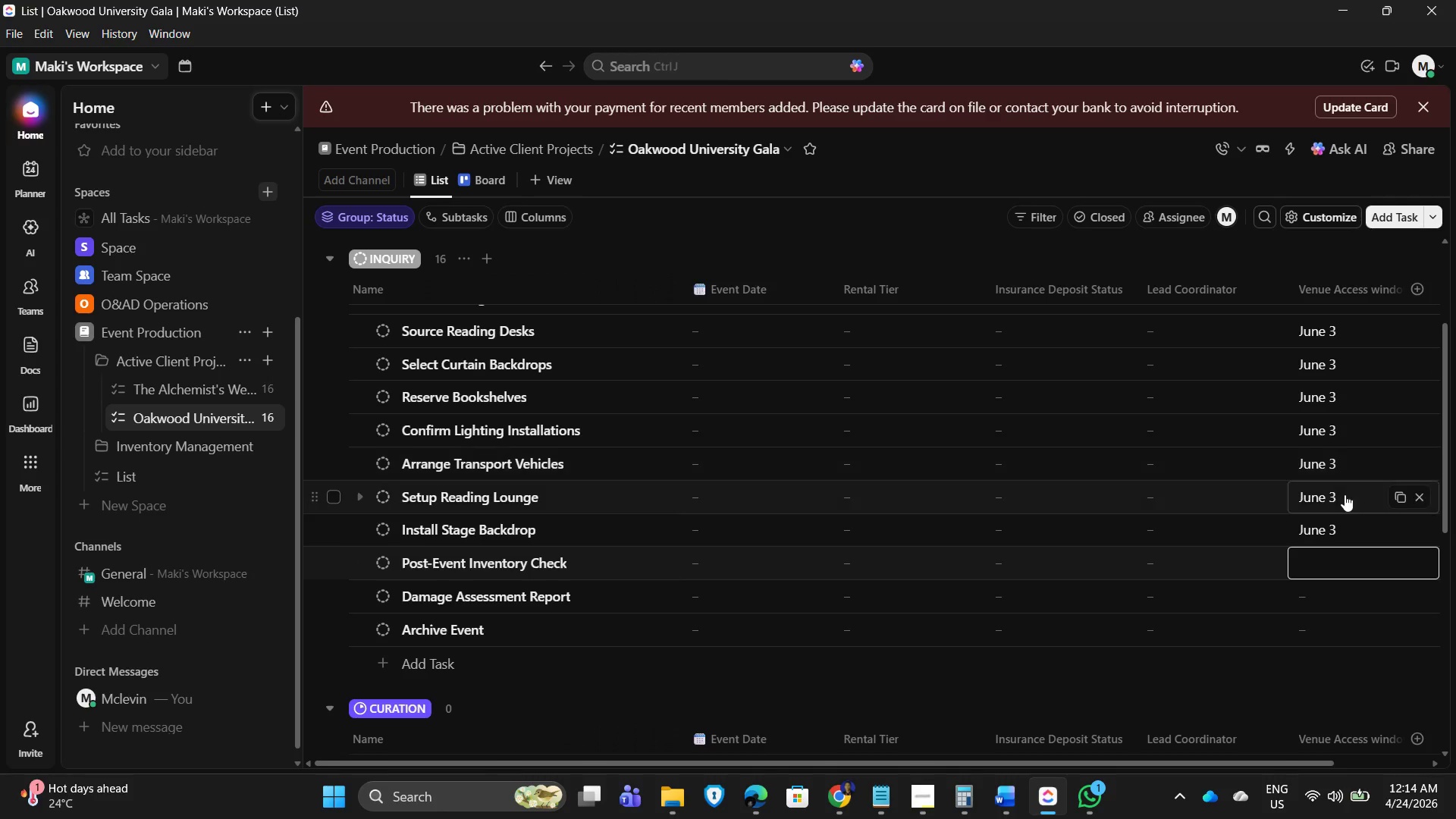 
left_click([1344, 494])
 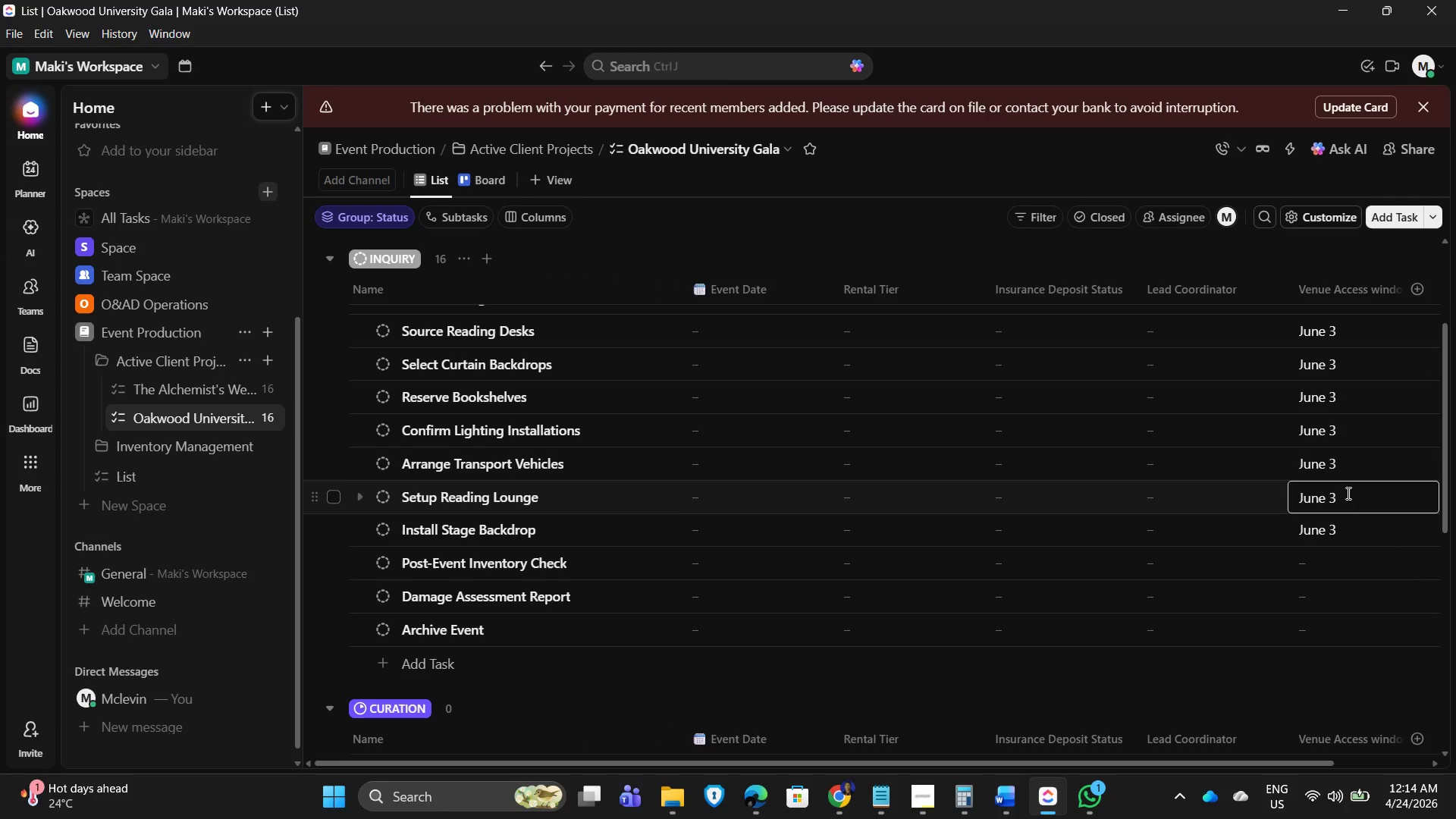 
key(Backspace)
 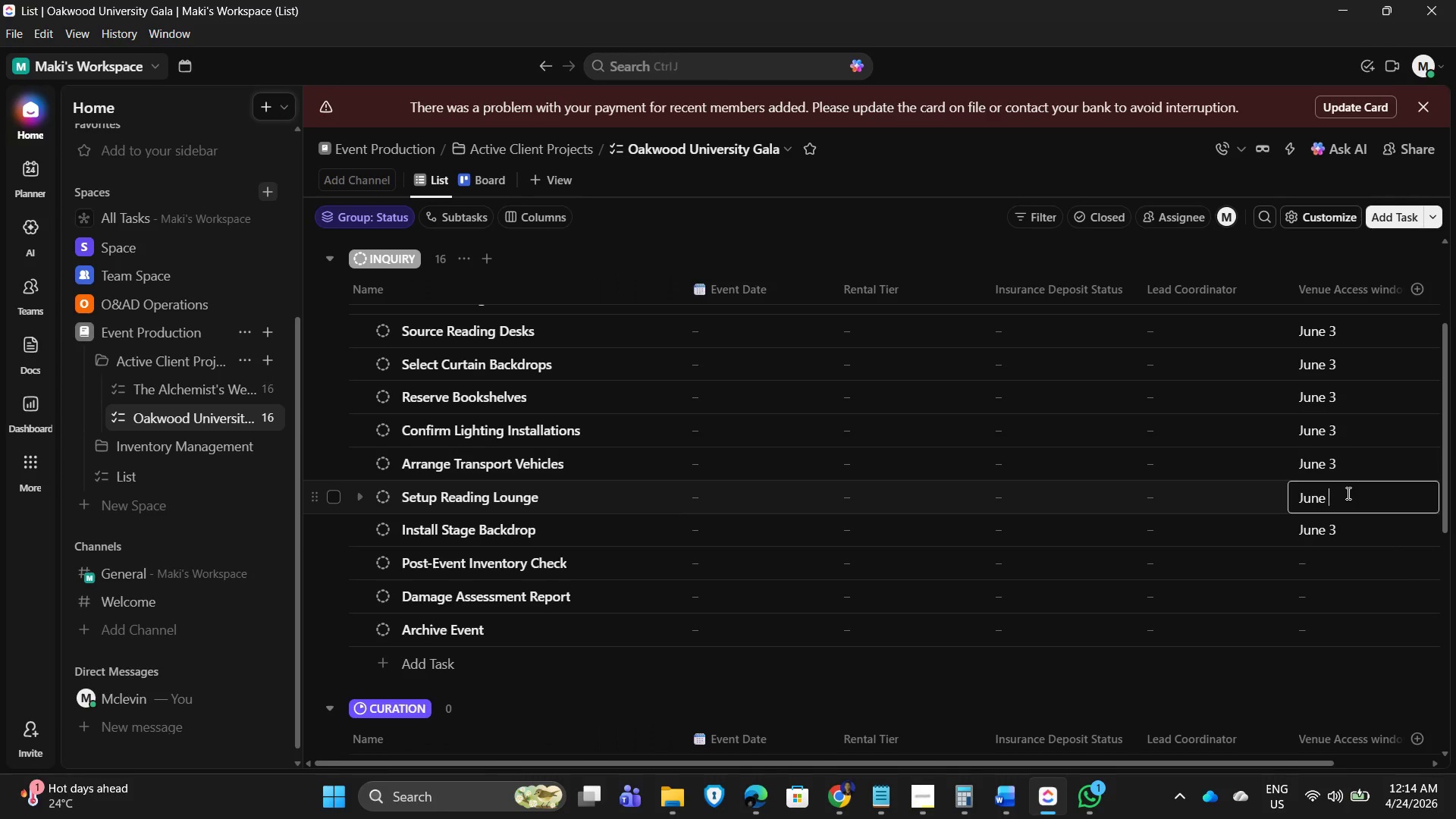 
key(Numpad4)
 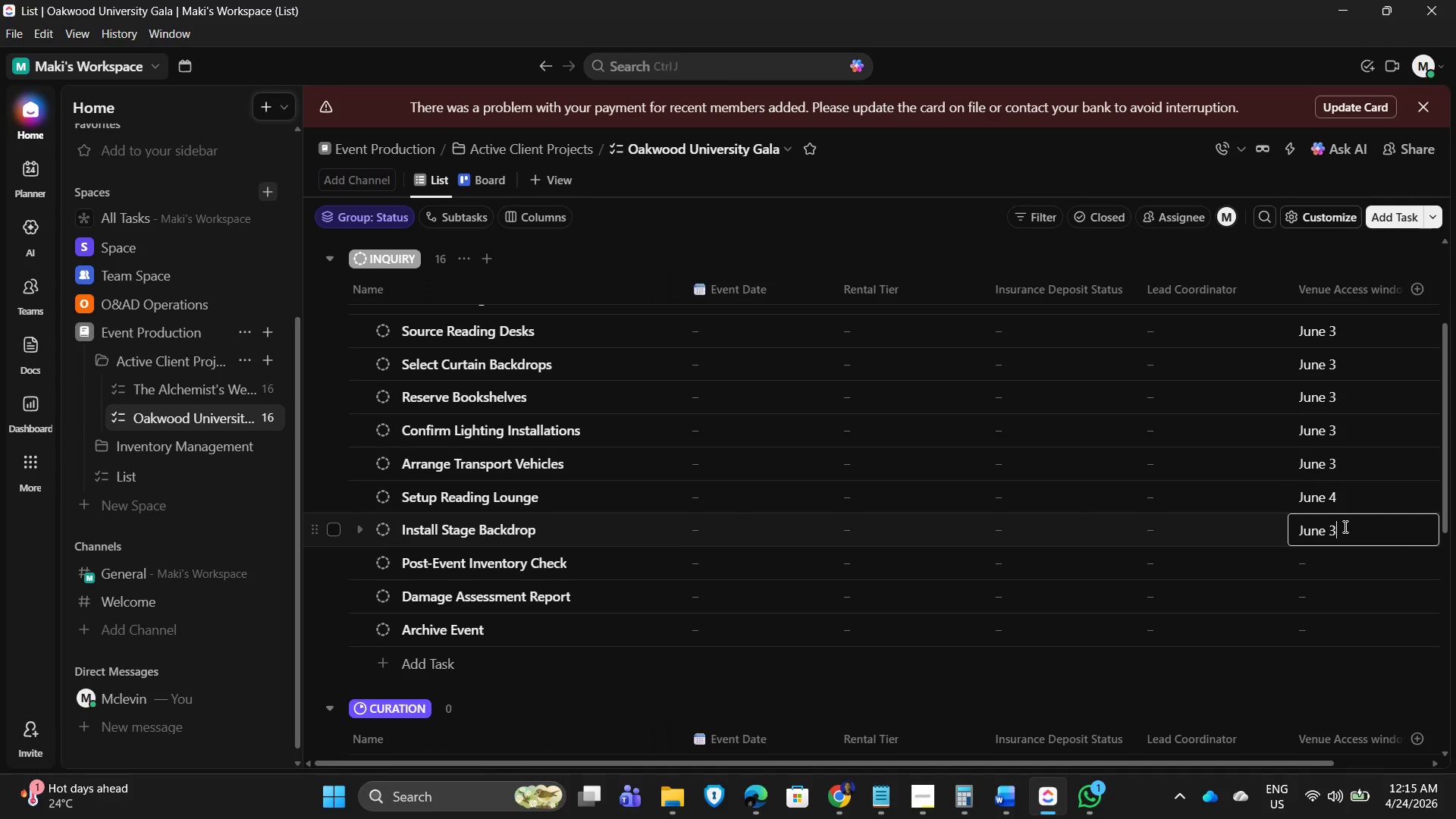 
key(Backspace)
 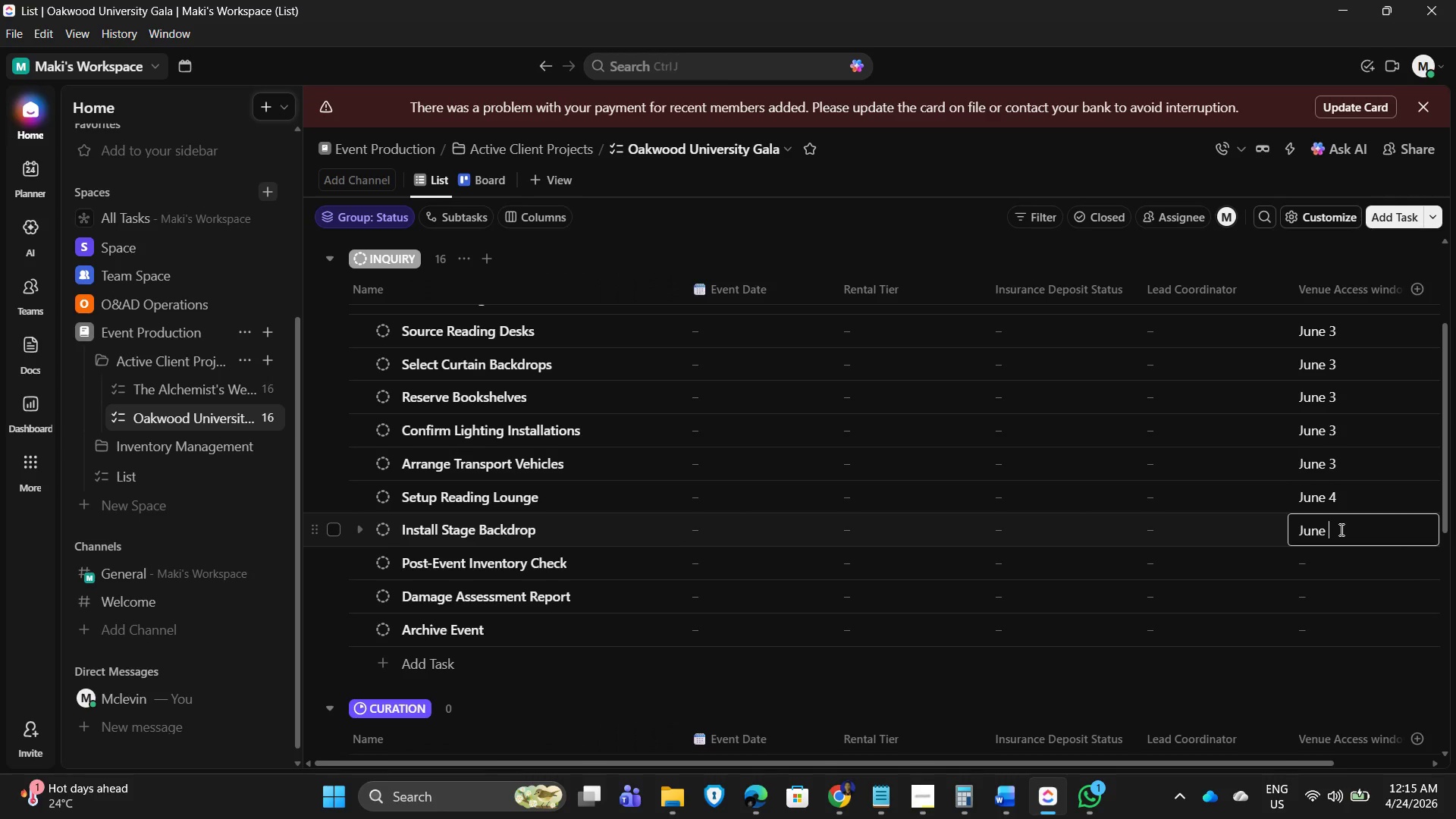 
key(Numpad4)
 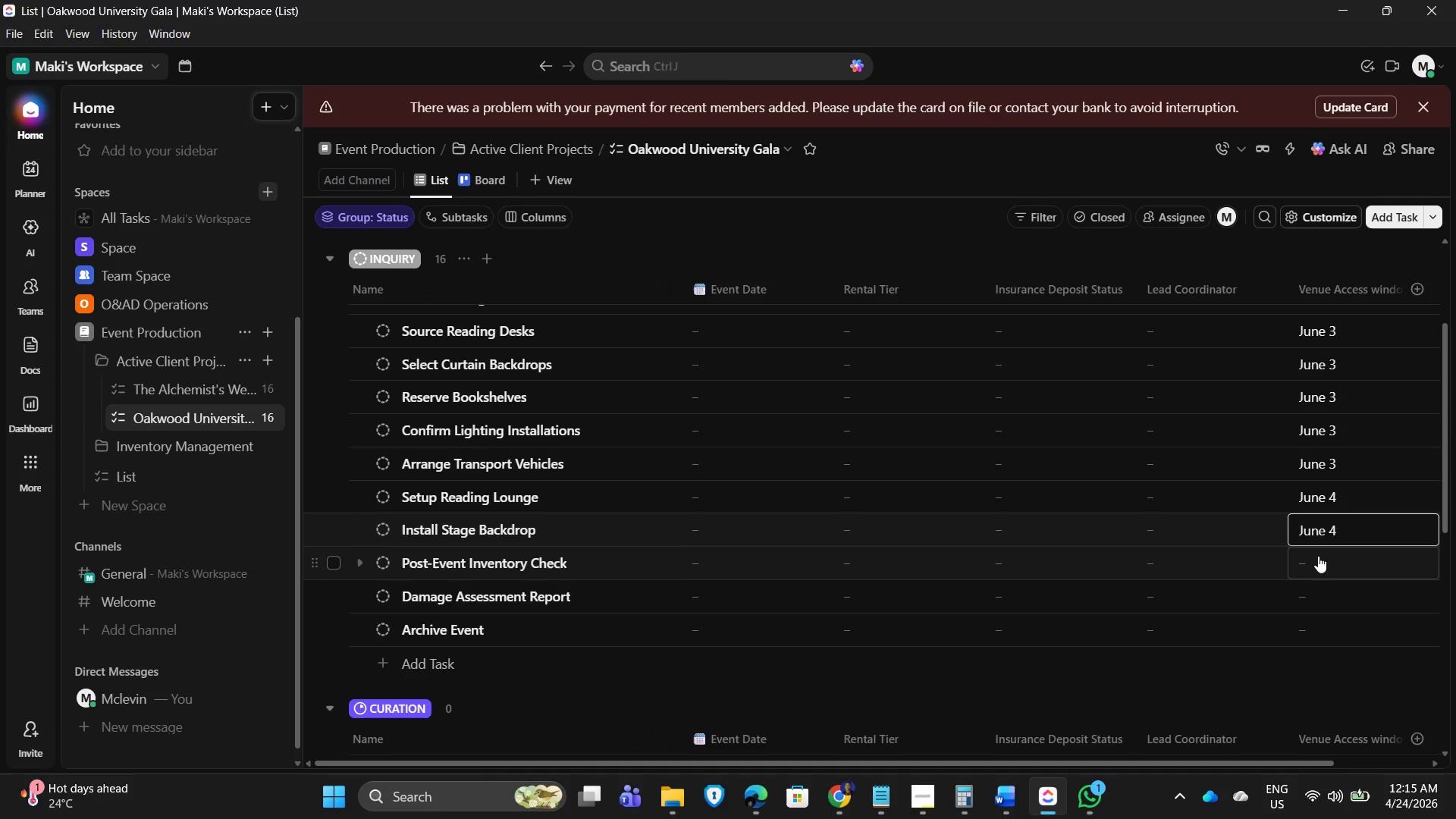 
left_click([1338, 558])
 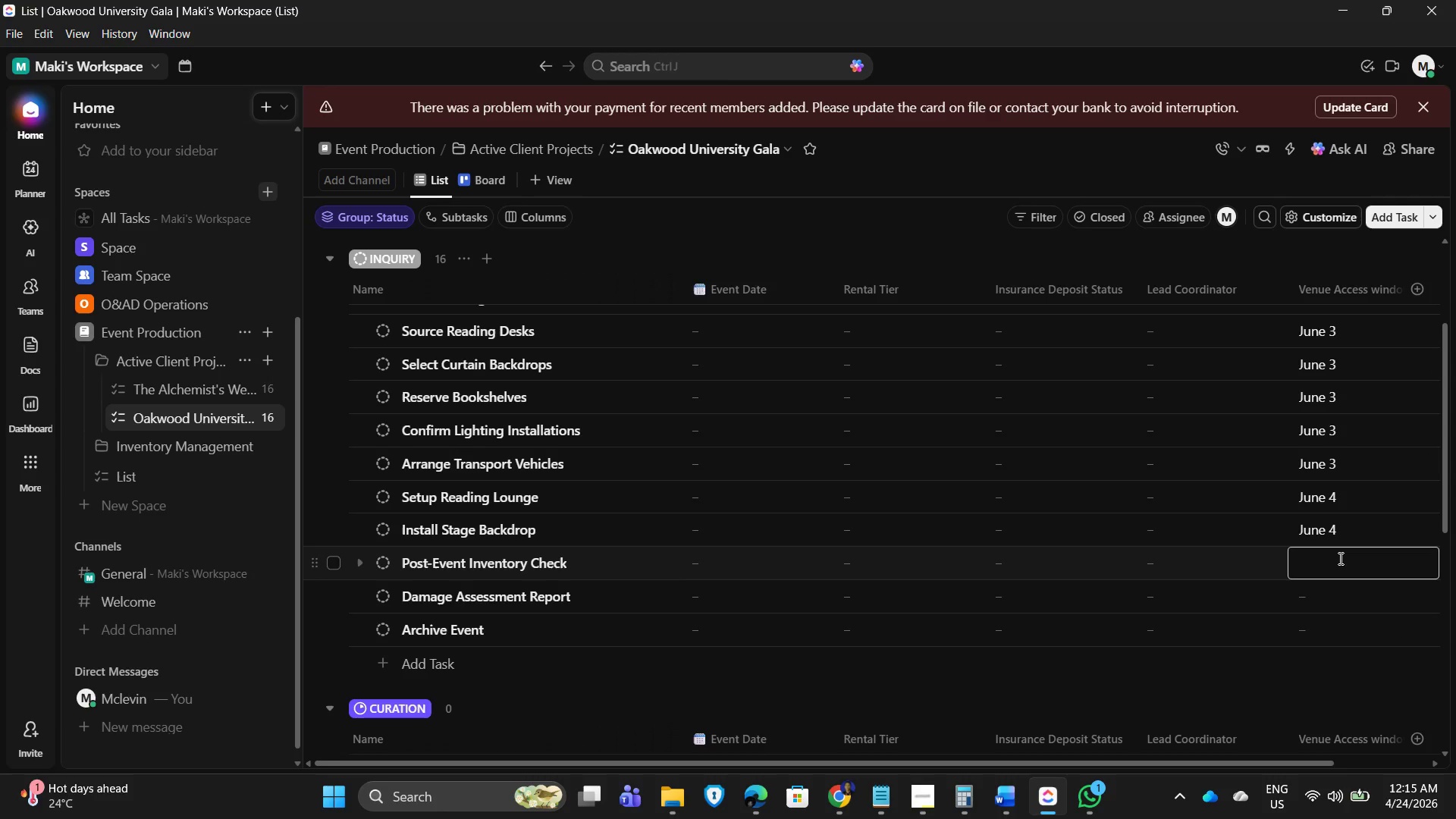 
key(Control+V)
 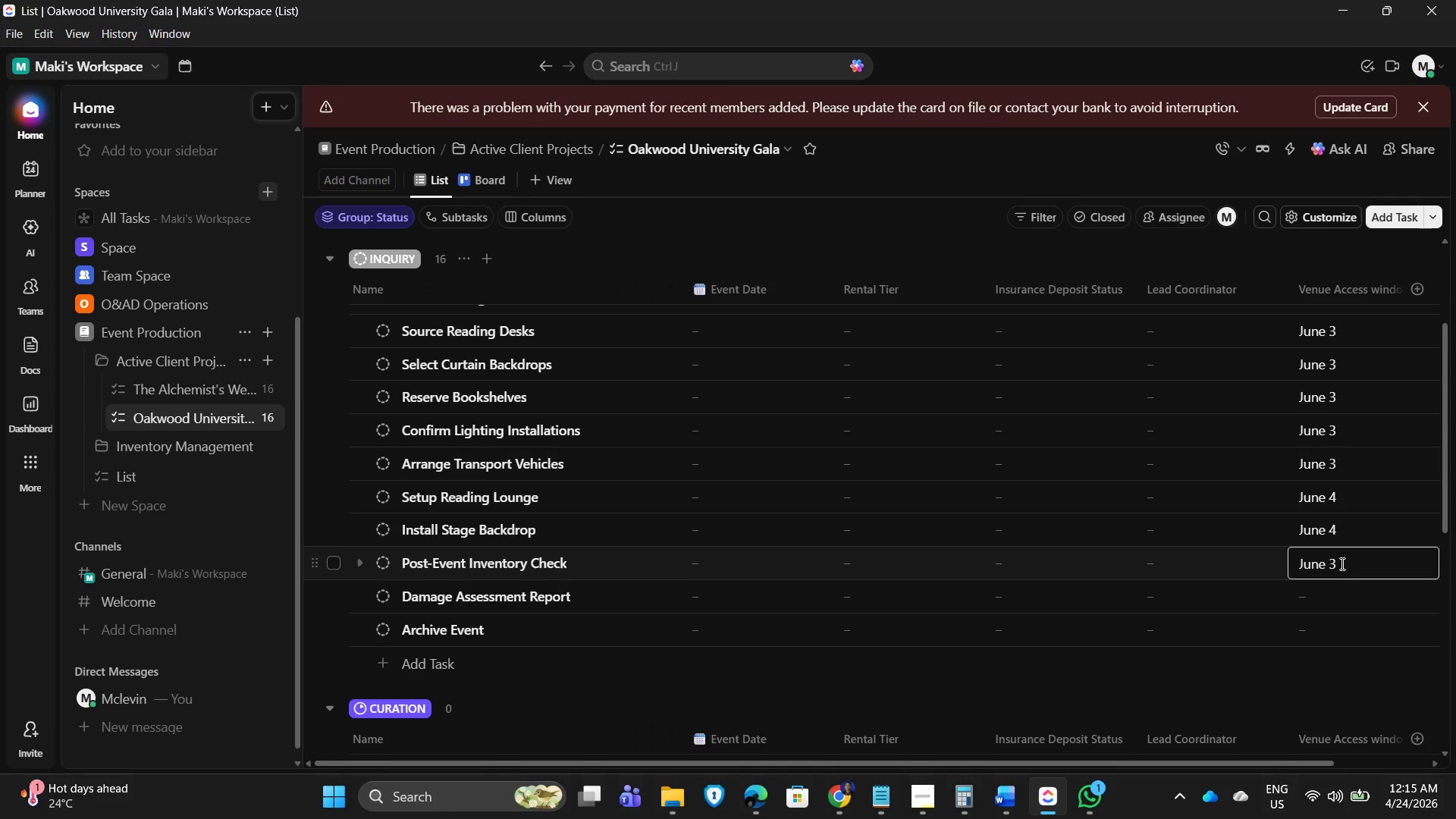 
key(Backspace)
 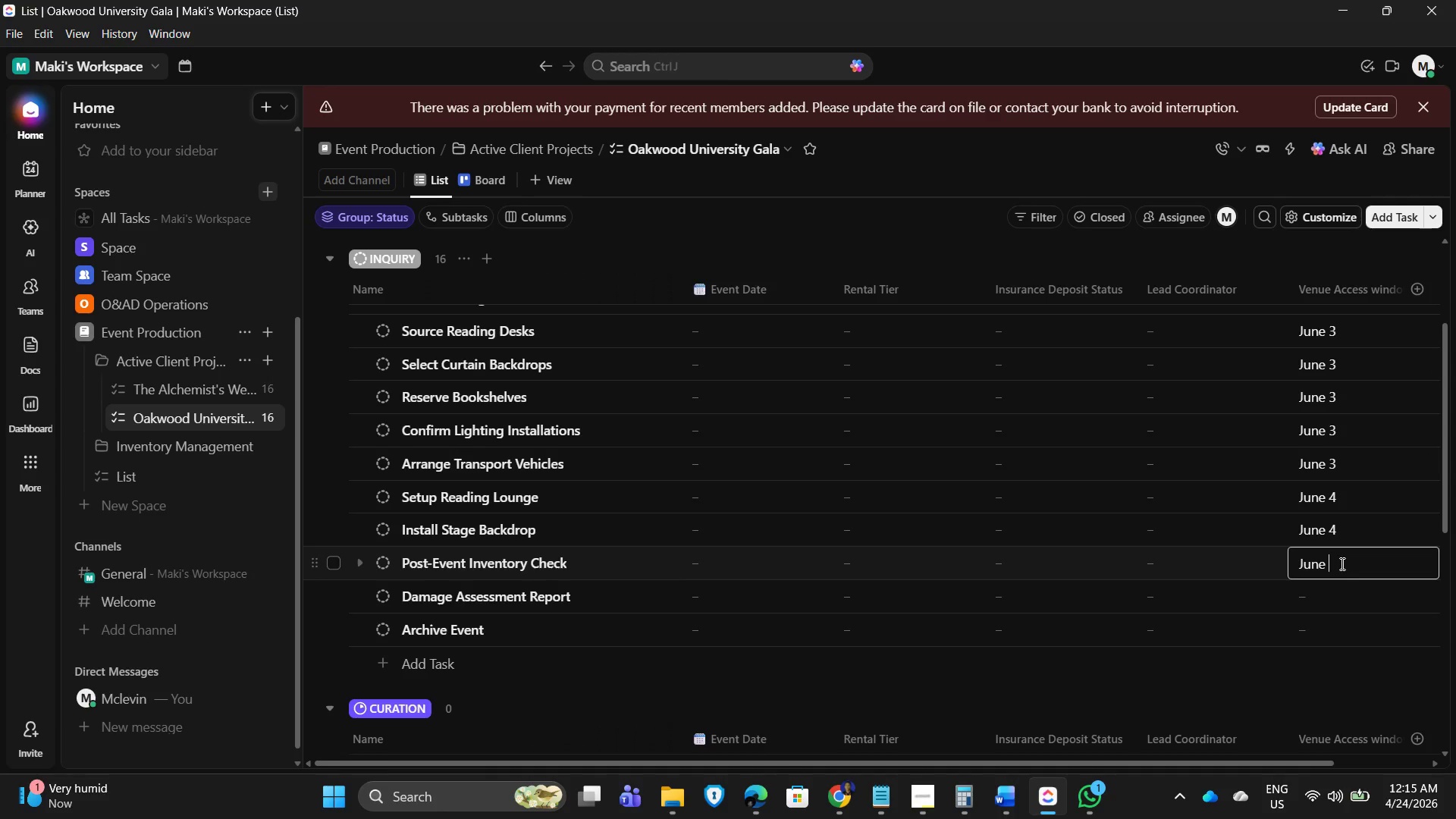 
key(Numpad6)
 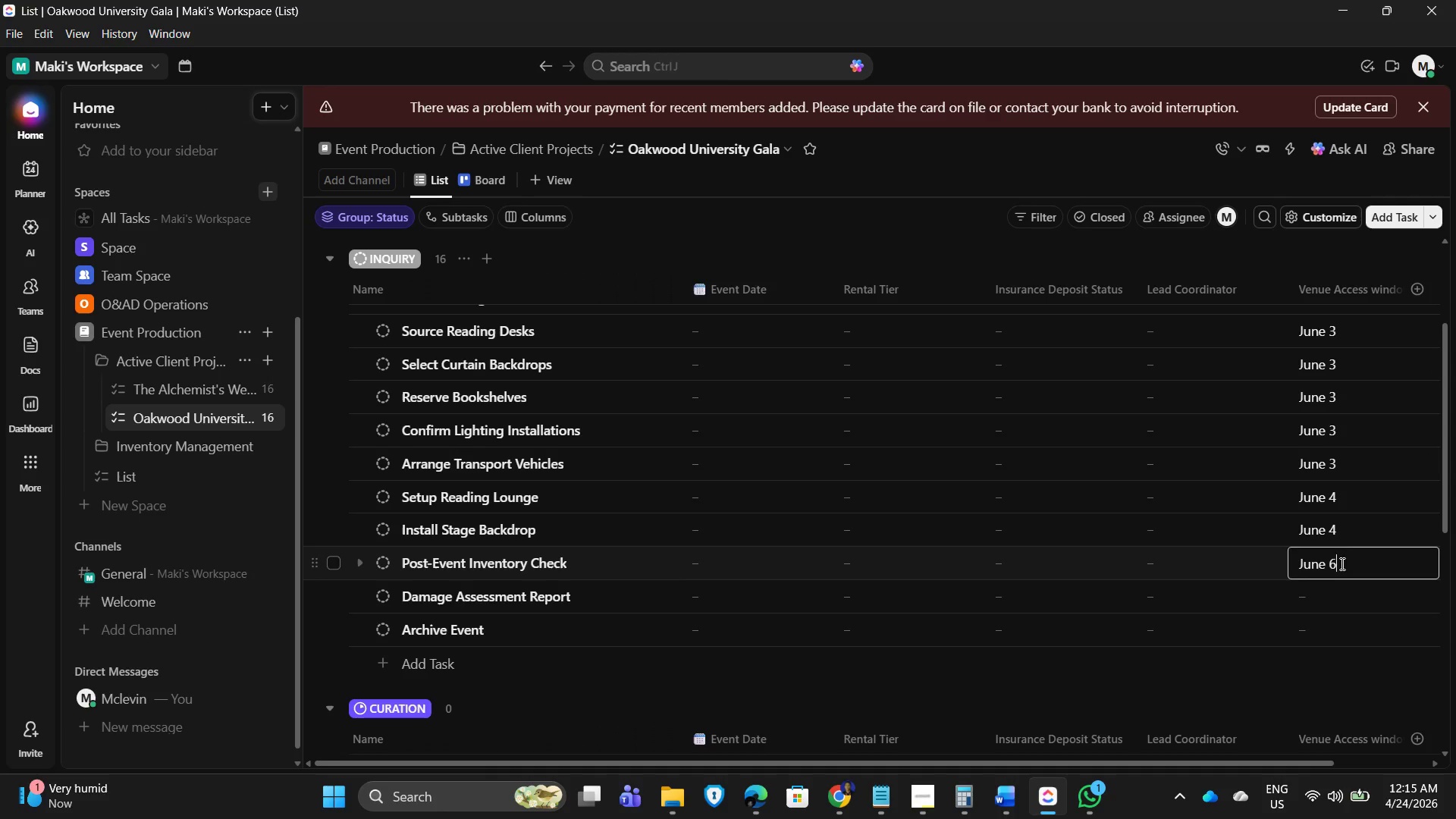 
key(NumpadEnter)
 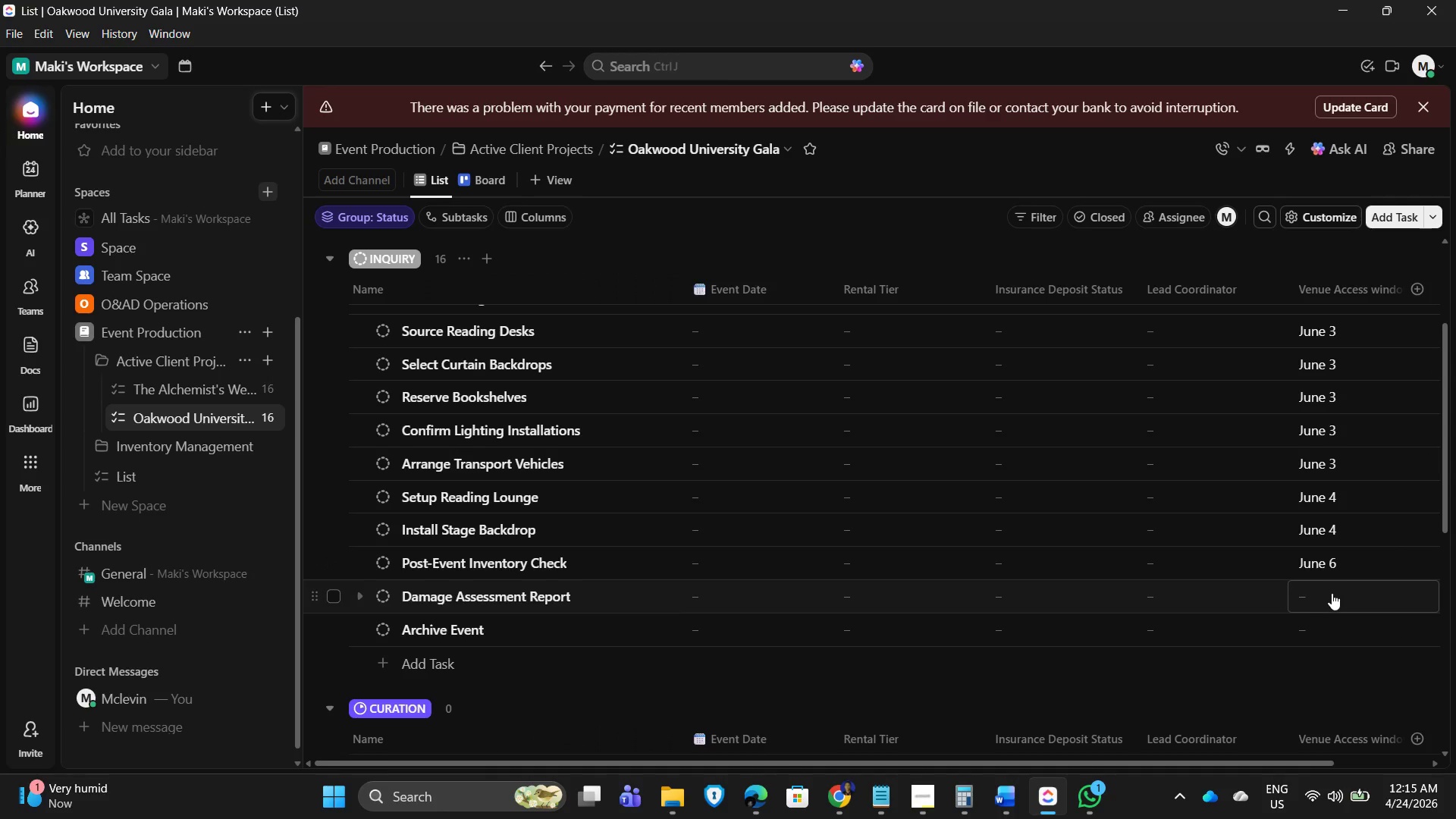 
hold_key(key=ControlLeft, duration=0.45)
 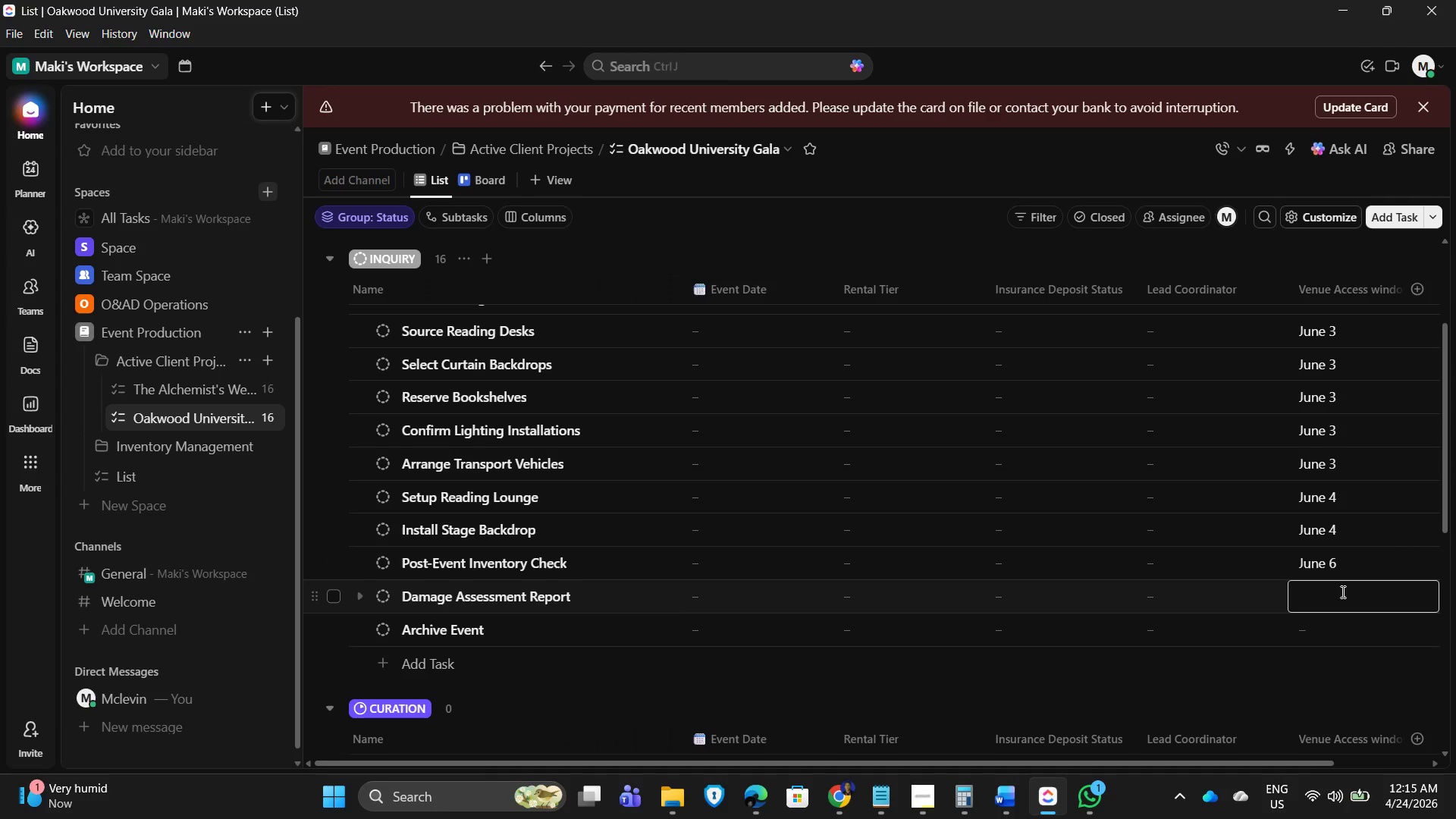 
type(June 6)
key(NumpadEnter)
 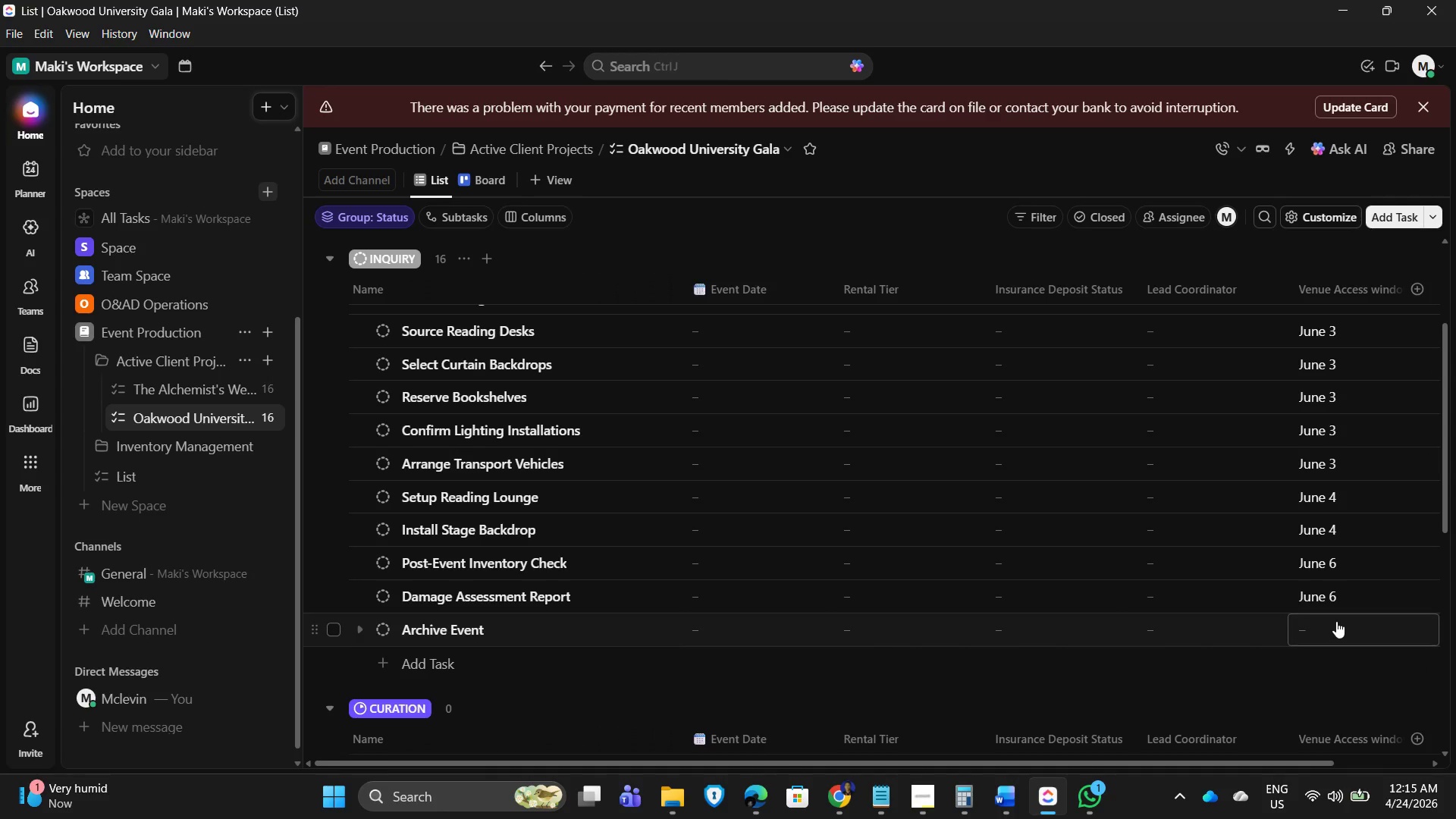 
key(Control+V)
 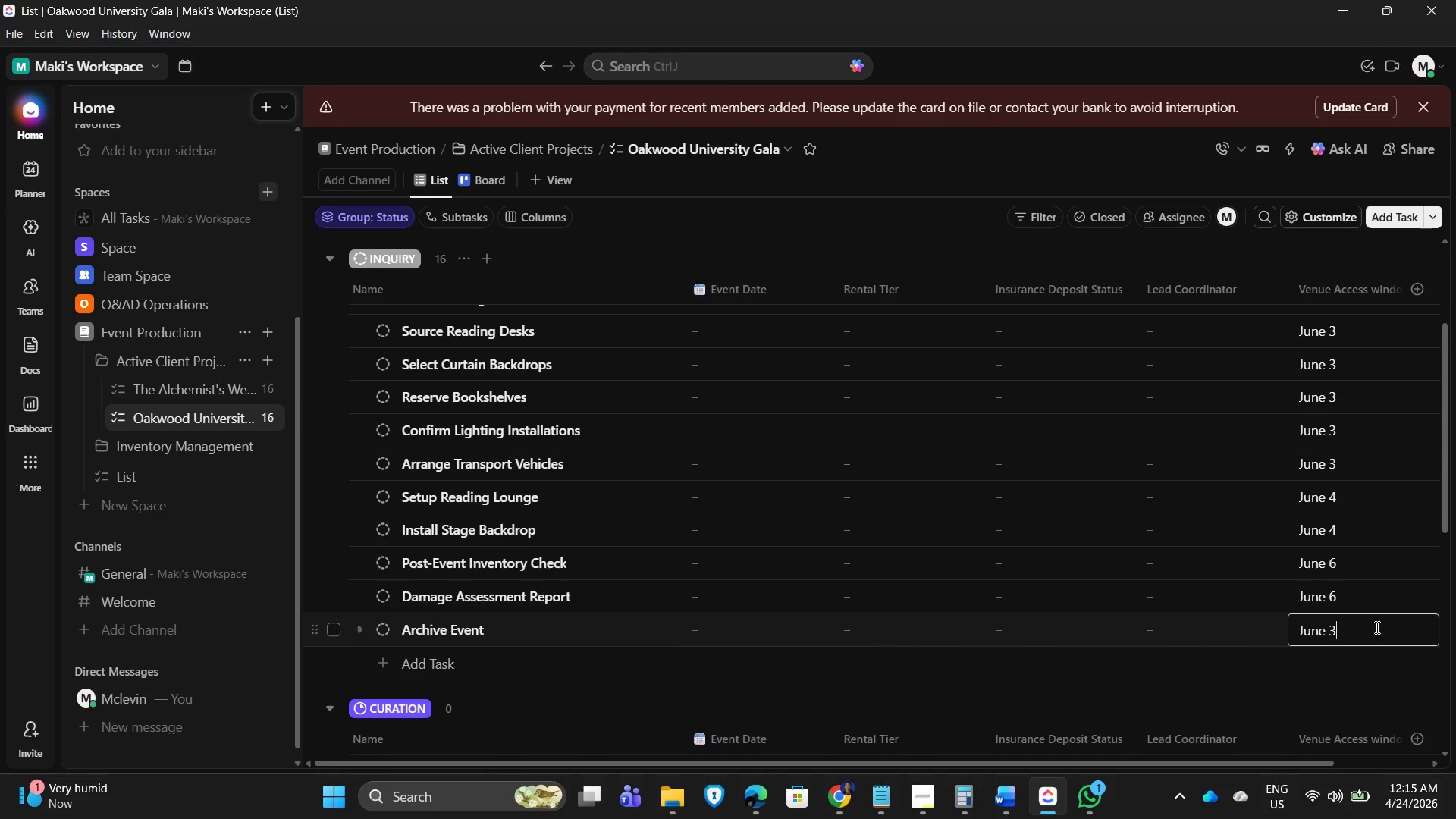 
key(Backspace)
 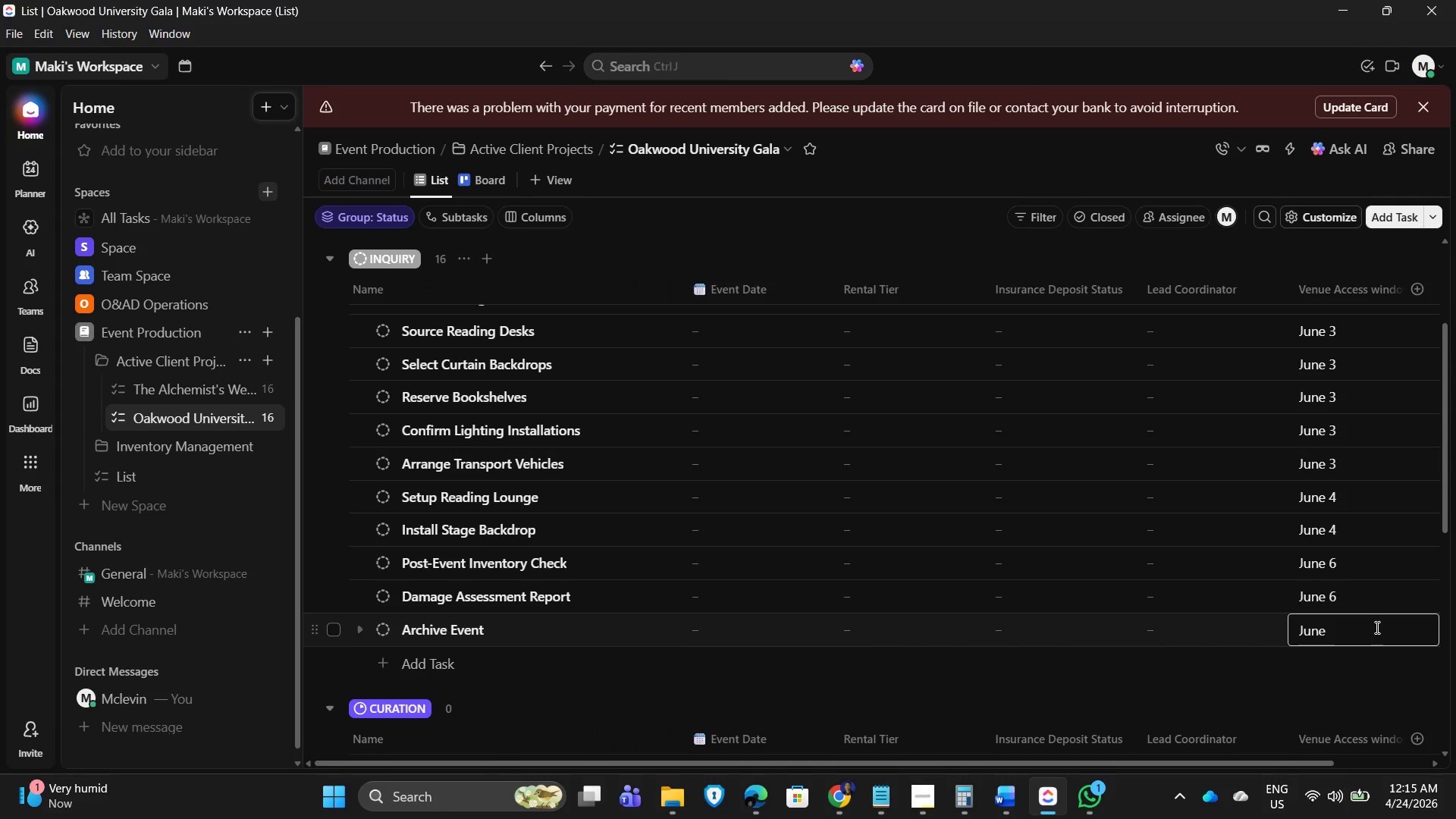 
key(Numpad6)
 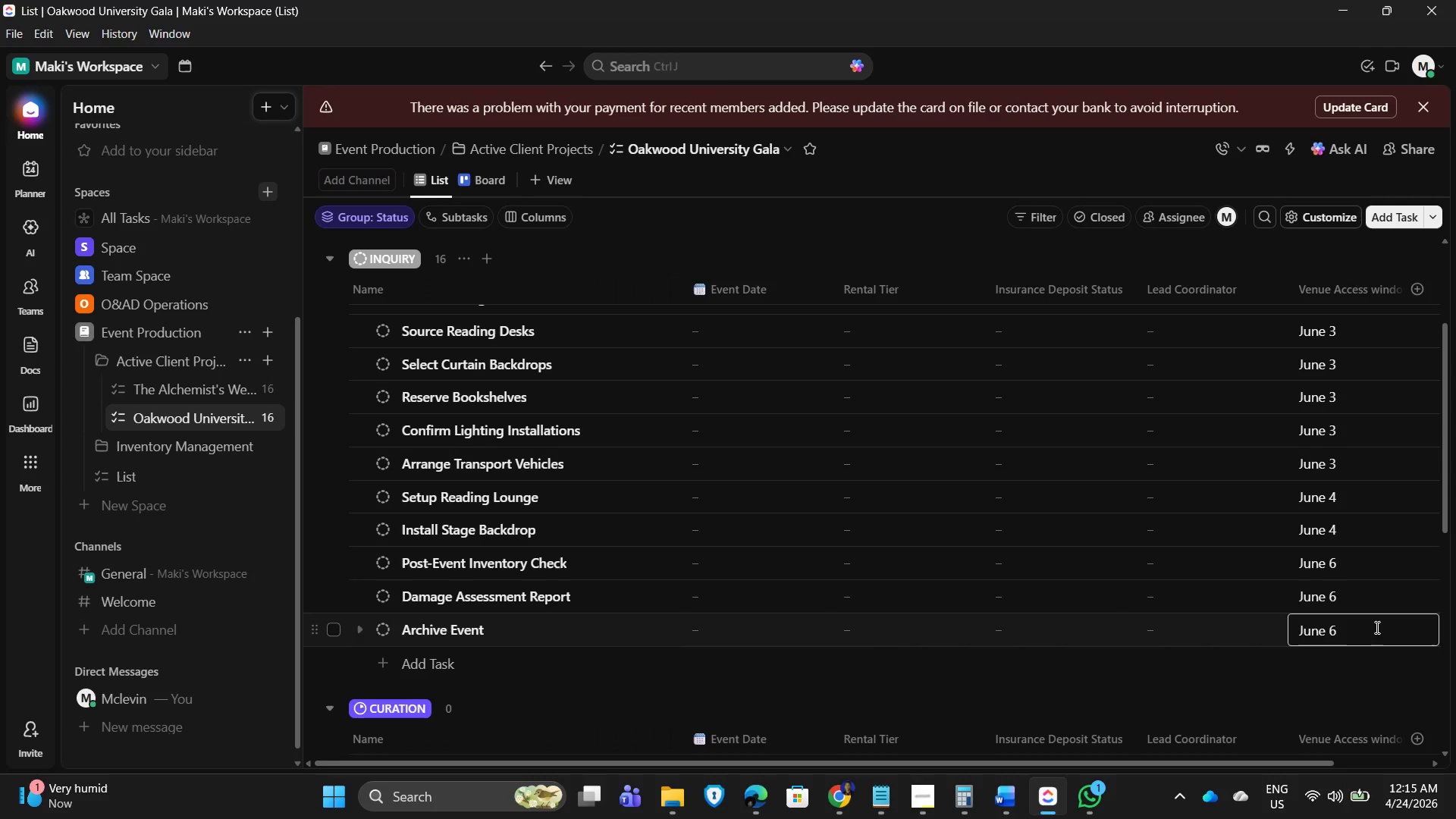 
key(Backspace)
 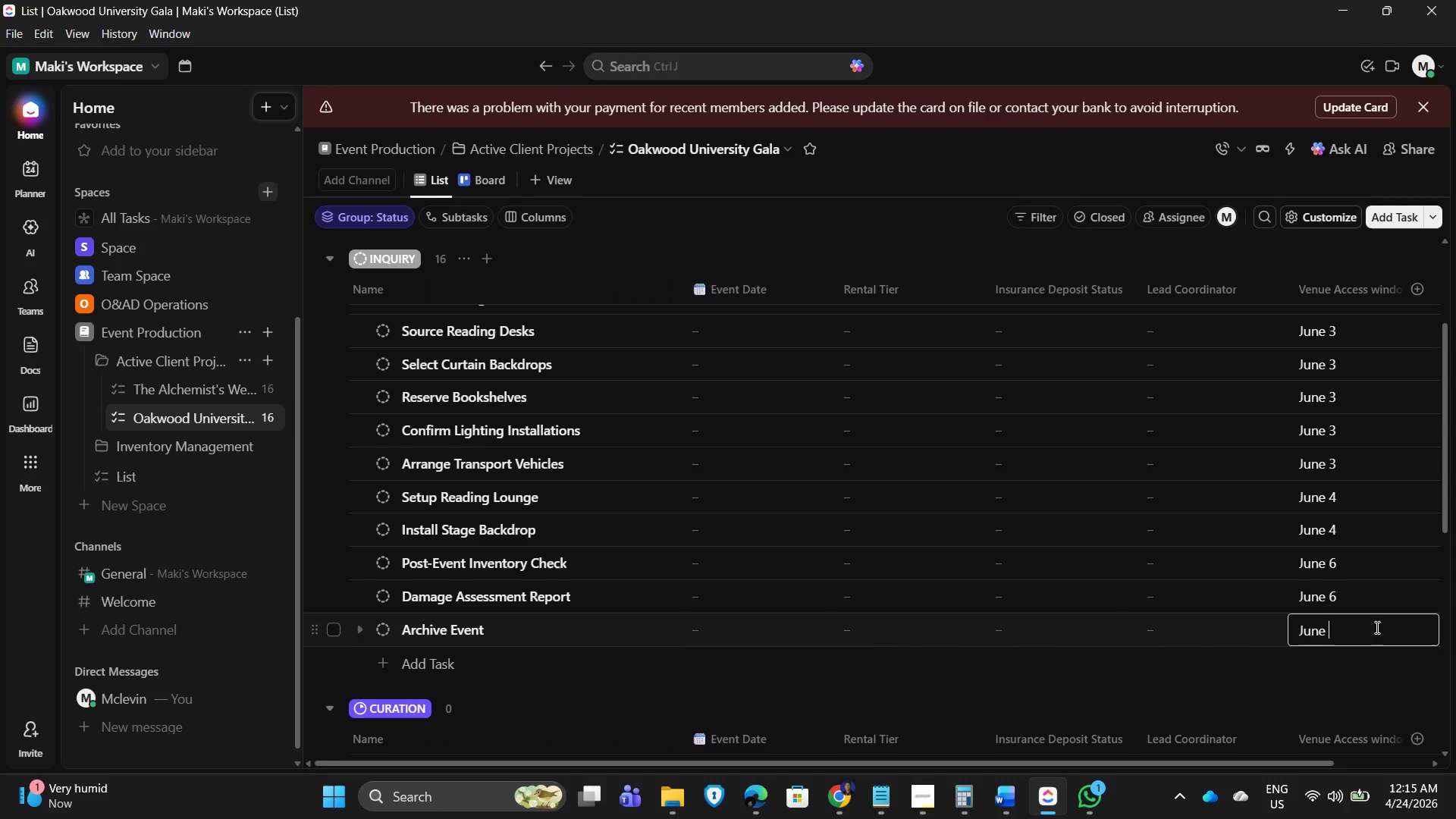 
key(Numpad7)
 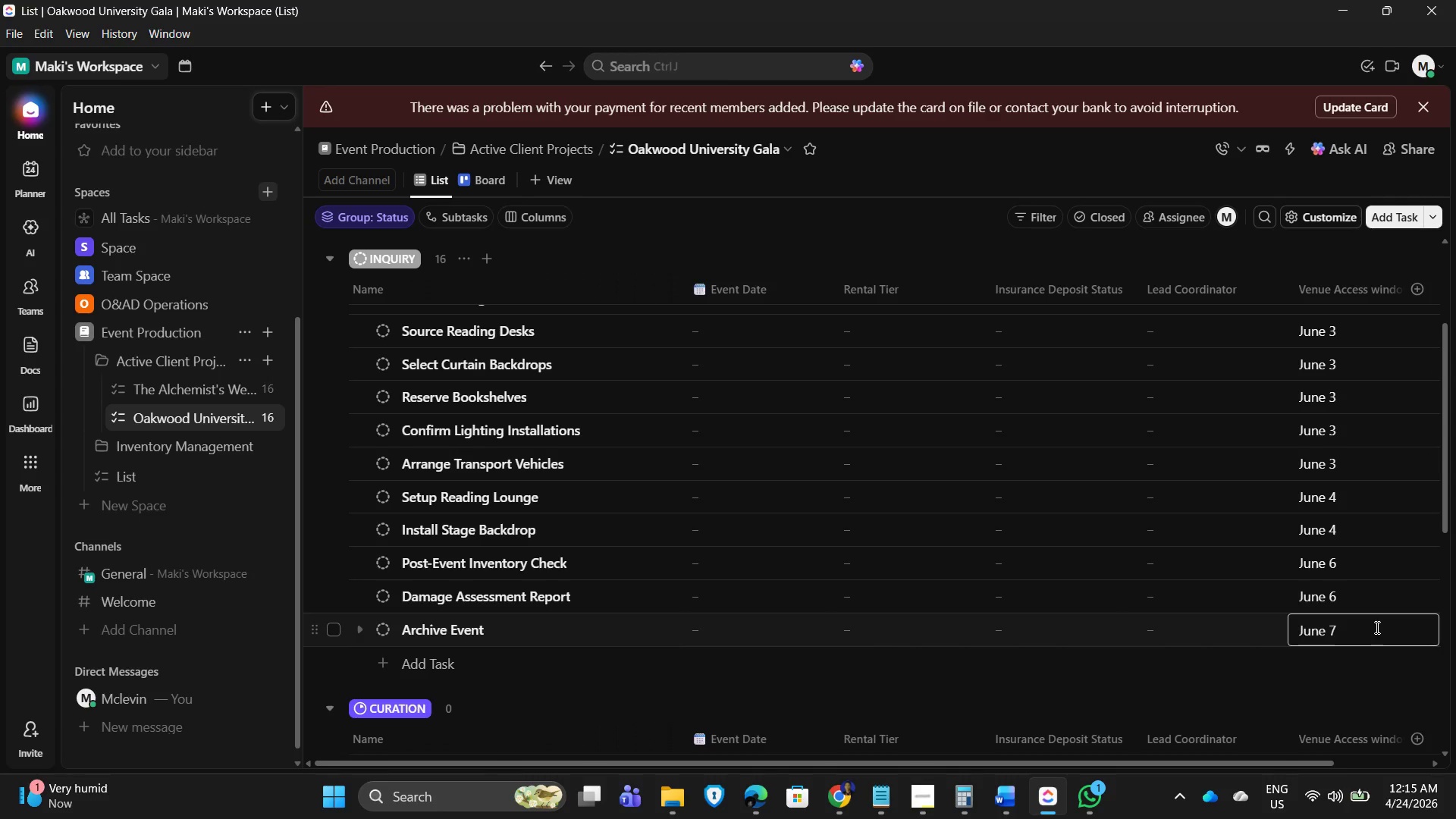 
key(NumpadEnter)
 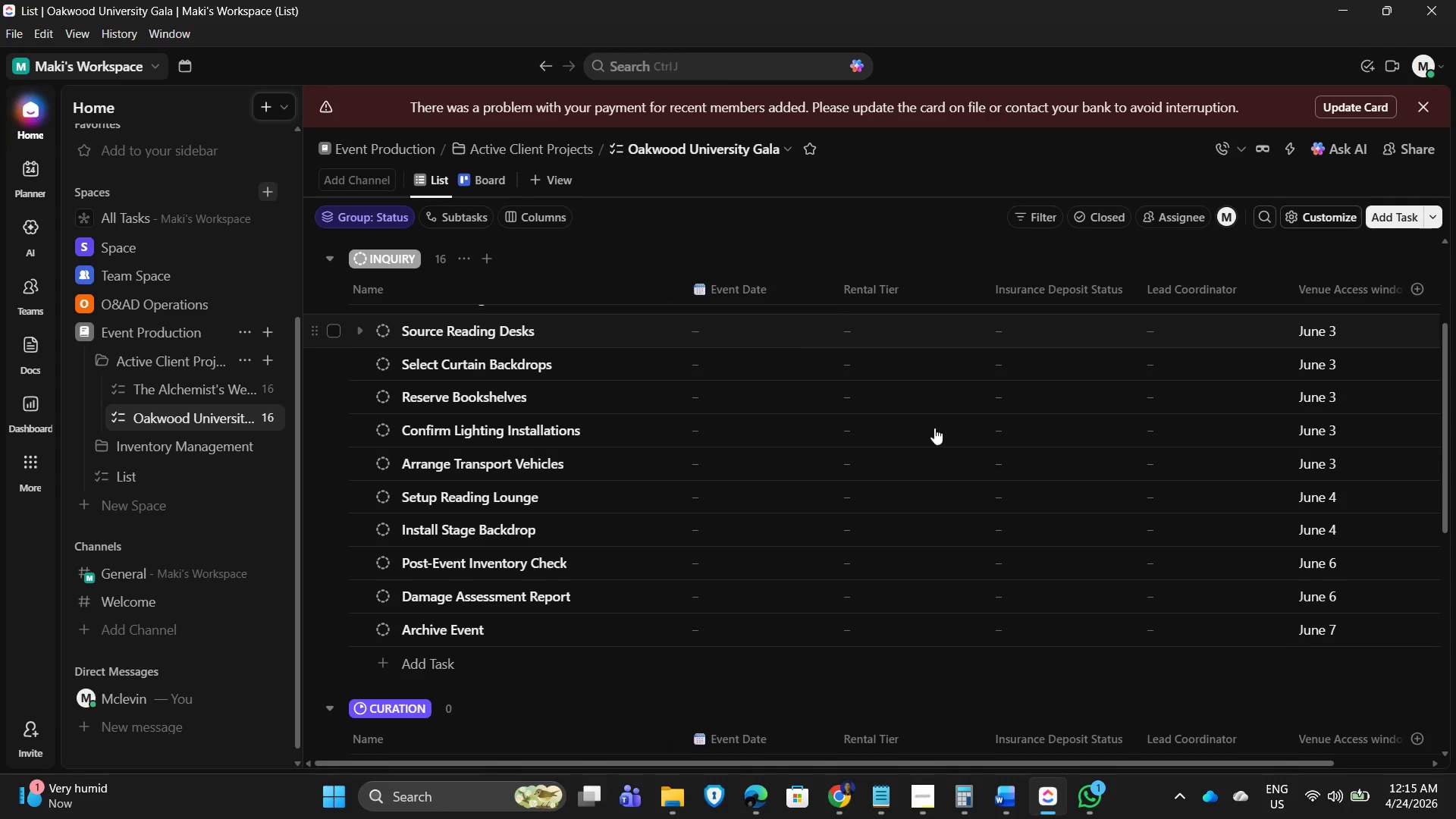 
scroll: coordinate [949, 419], scroll_direction: up, amount: 9.0
 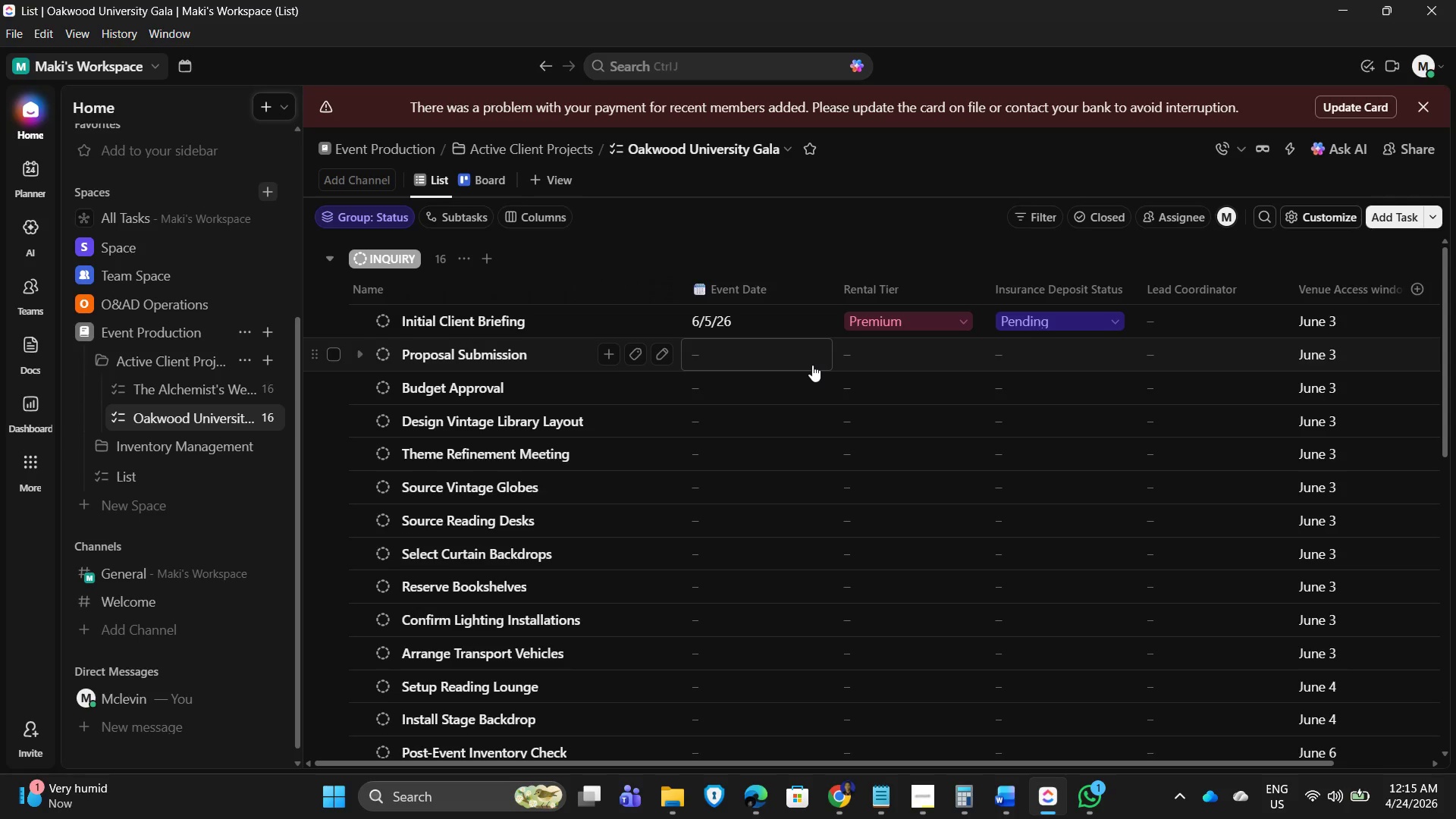 
wait(11.68)
 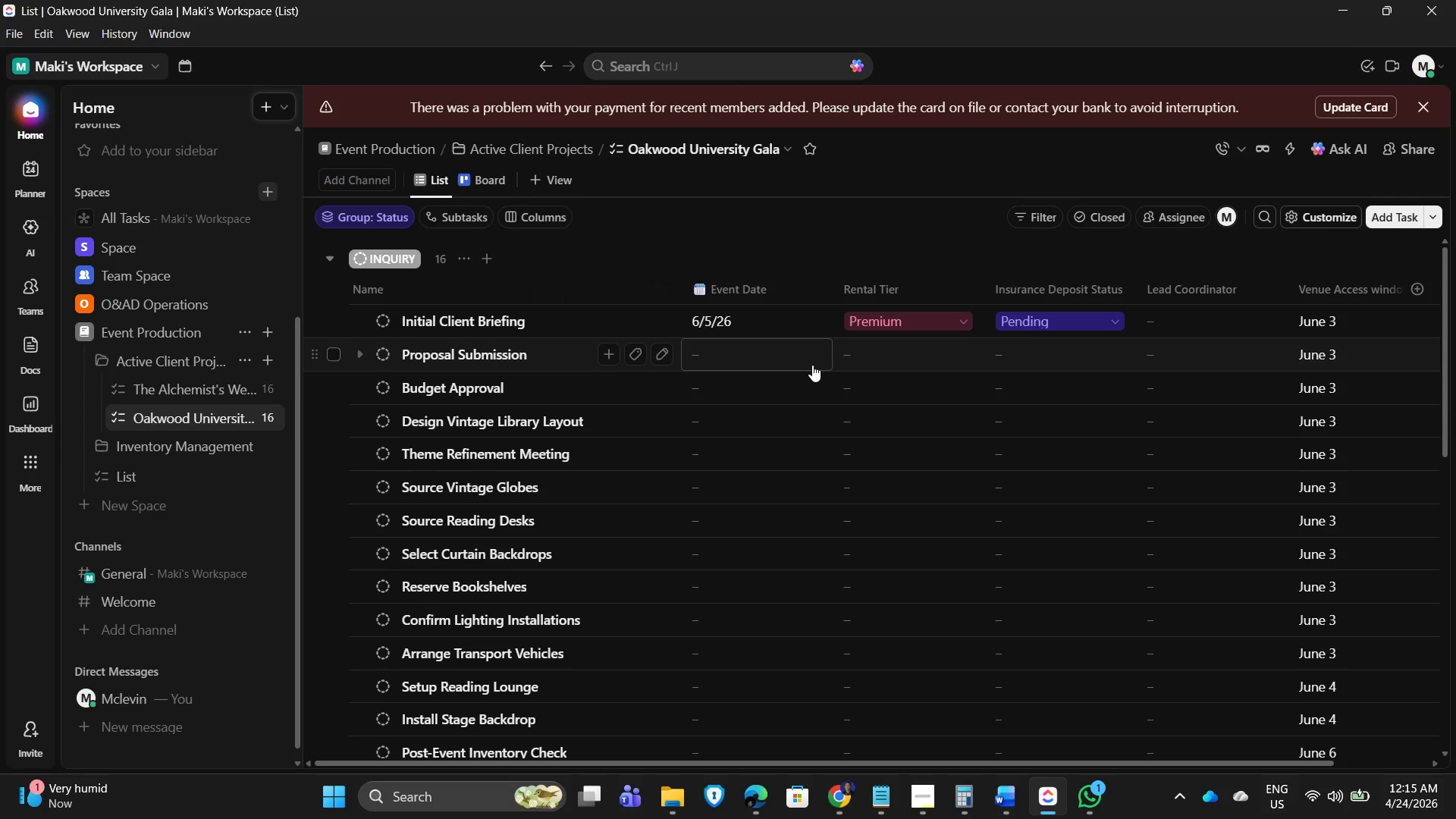 
left_click([698, 351])
 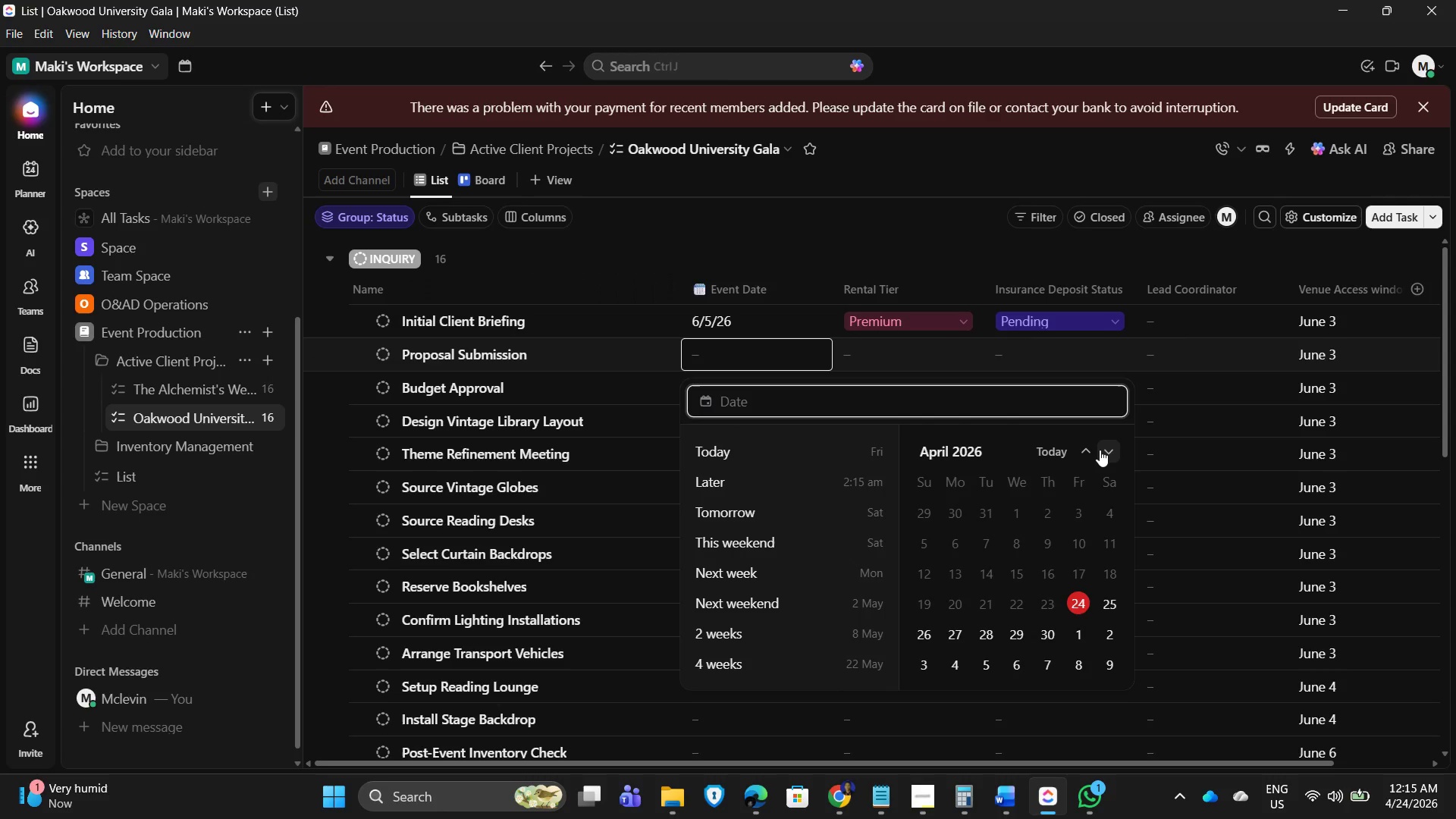 
left_click([1110, 452])
 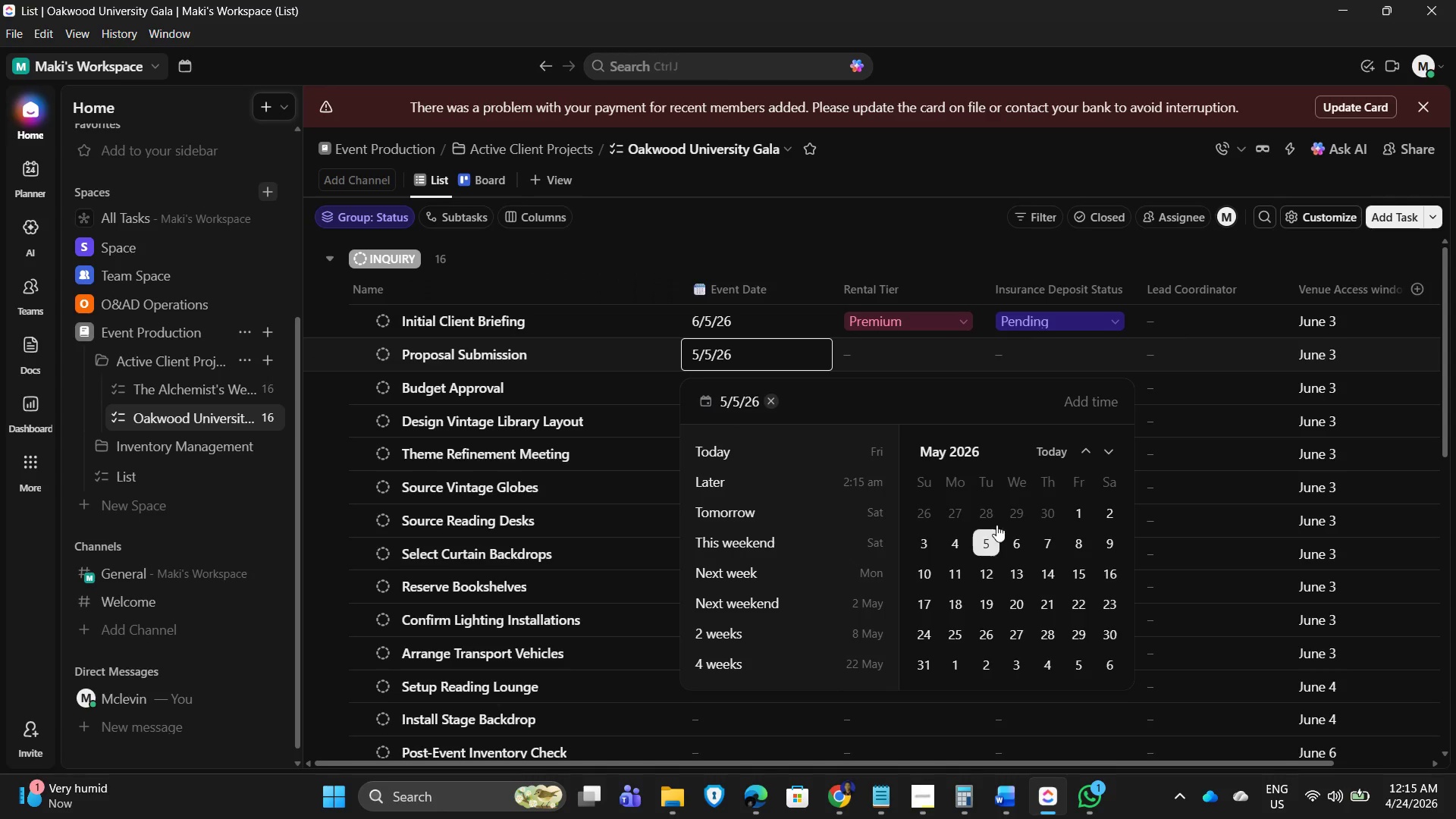 
left_click([874, 350])
 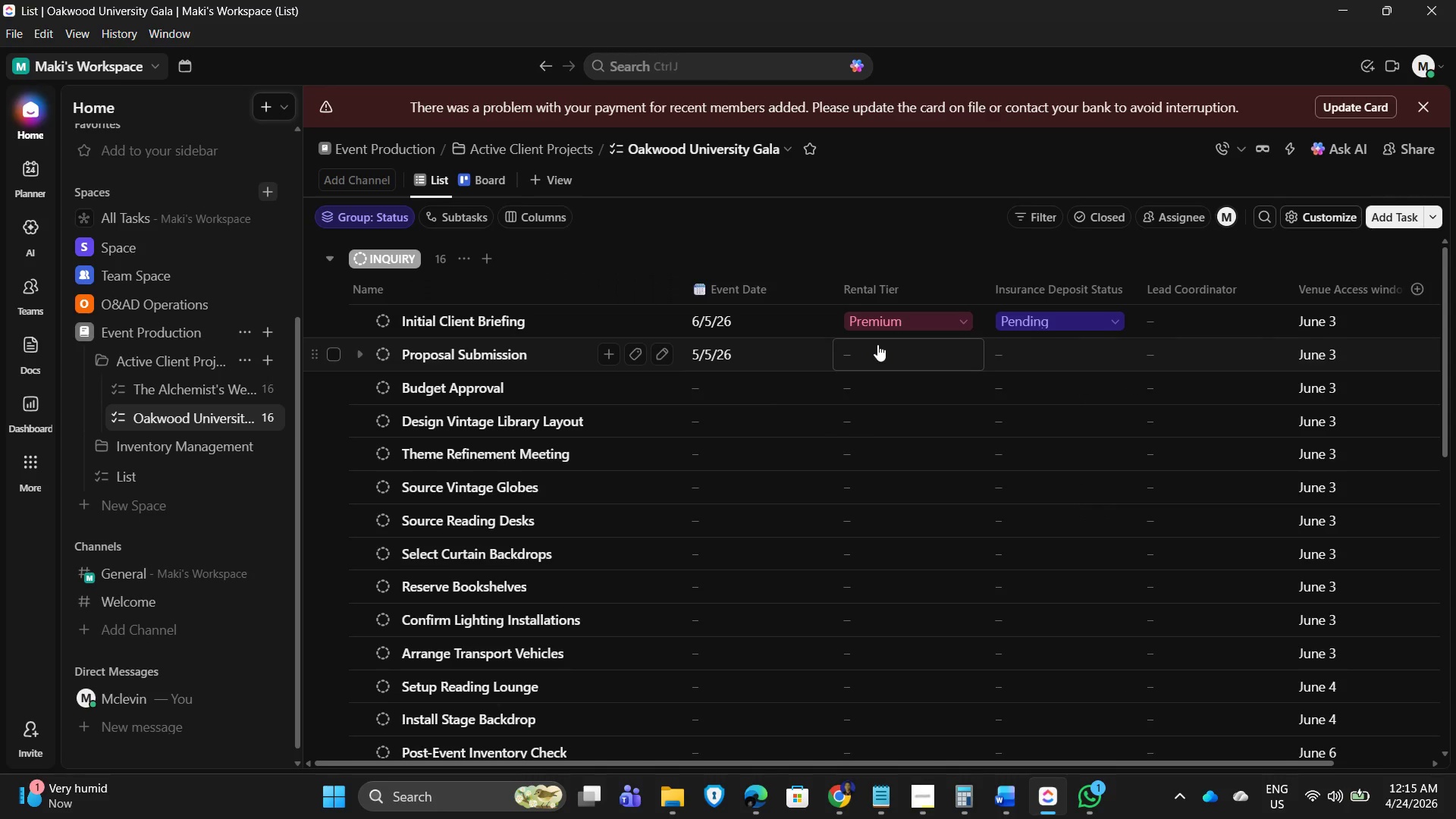 
left_click([877, 344])
 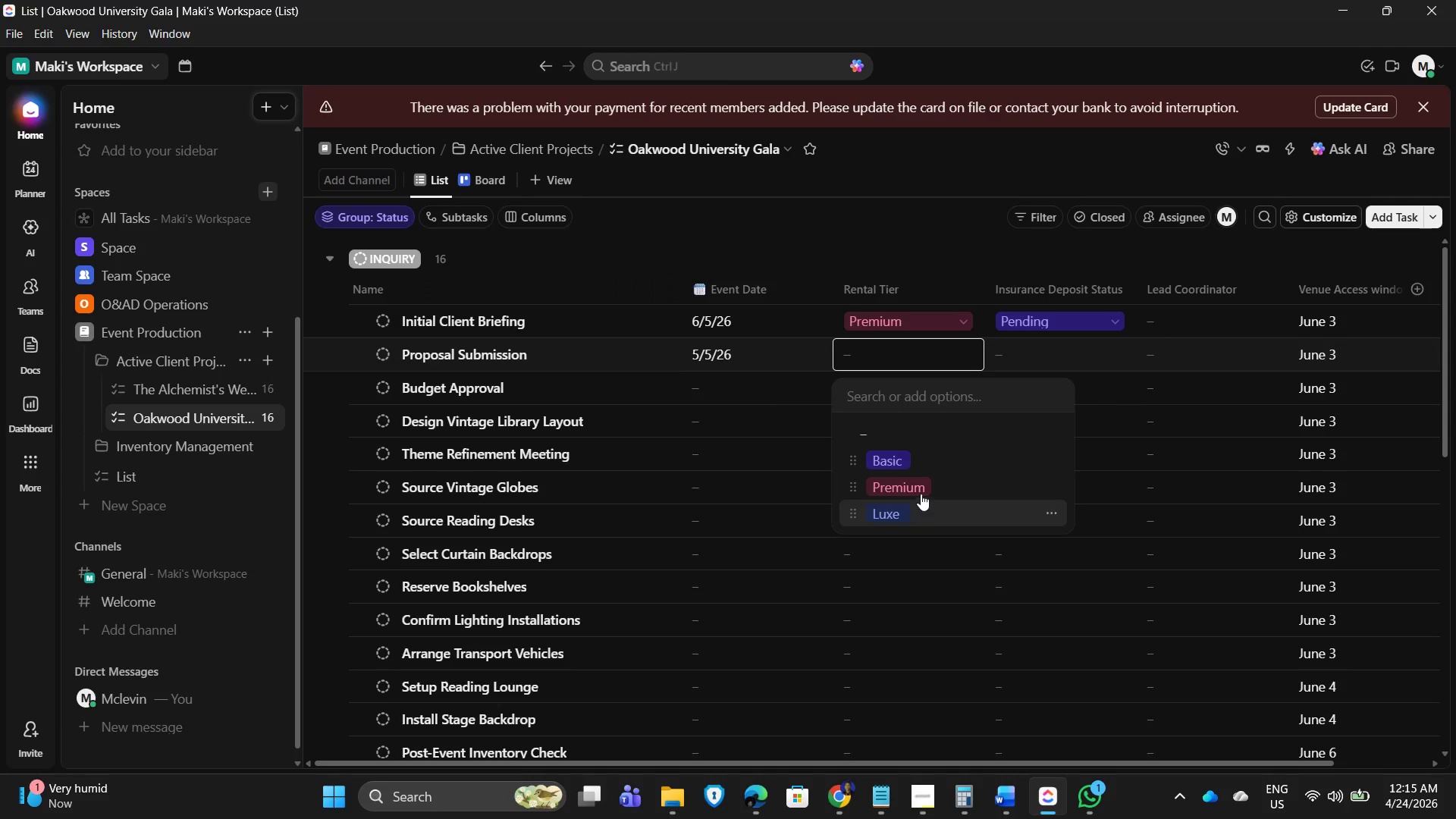 
left_click([917, 486])
 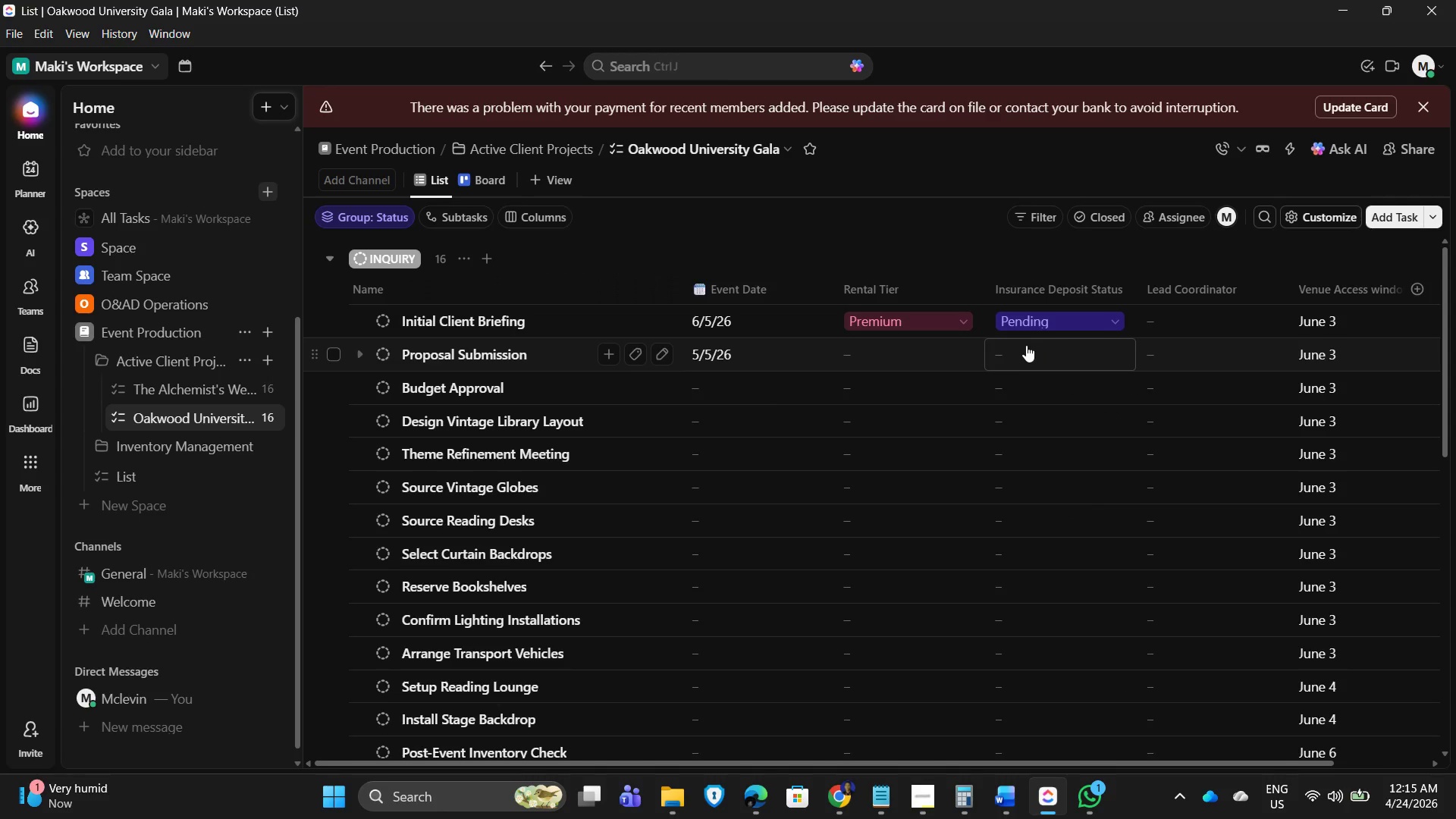 
left_click([1044, 355])
 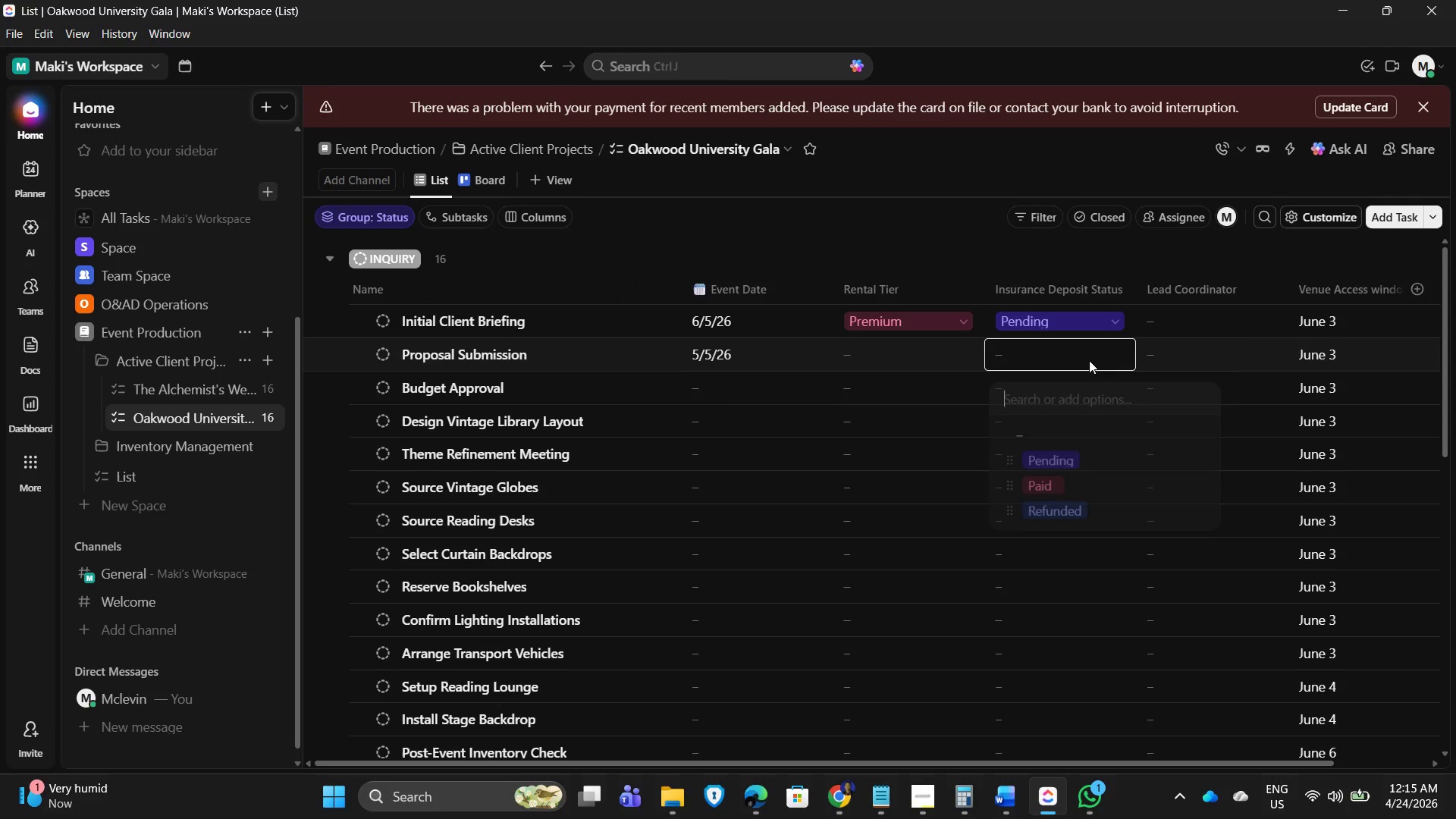 
mouse_move([1092, 378])
 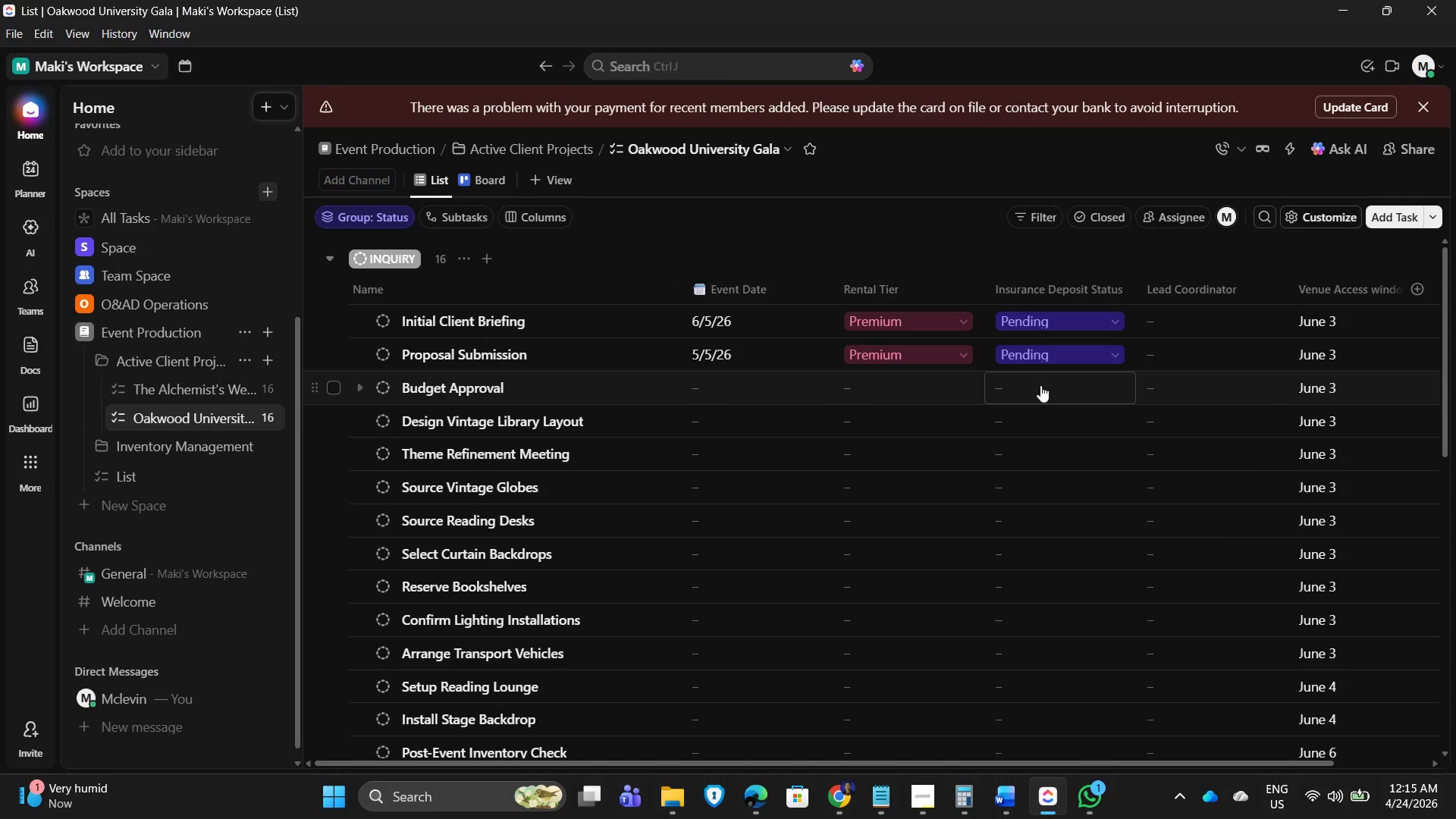 
left_click([1040, 385])
 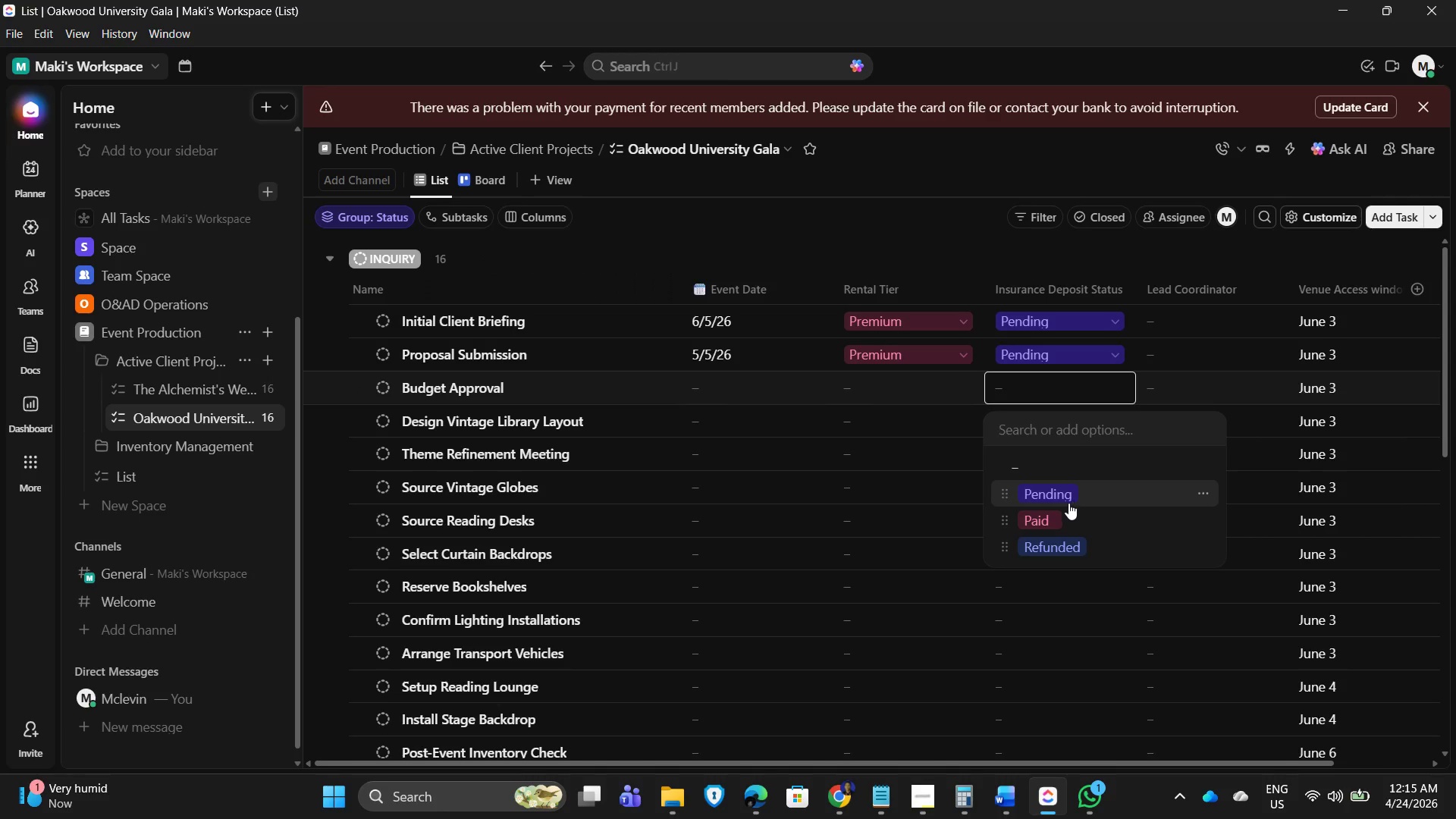 
left_click([1068, 492])
 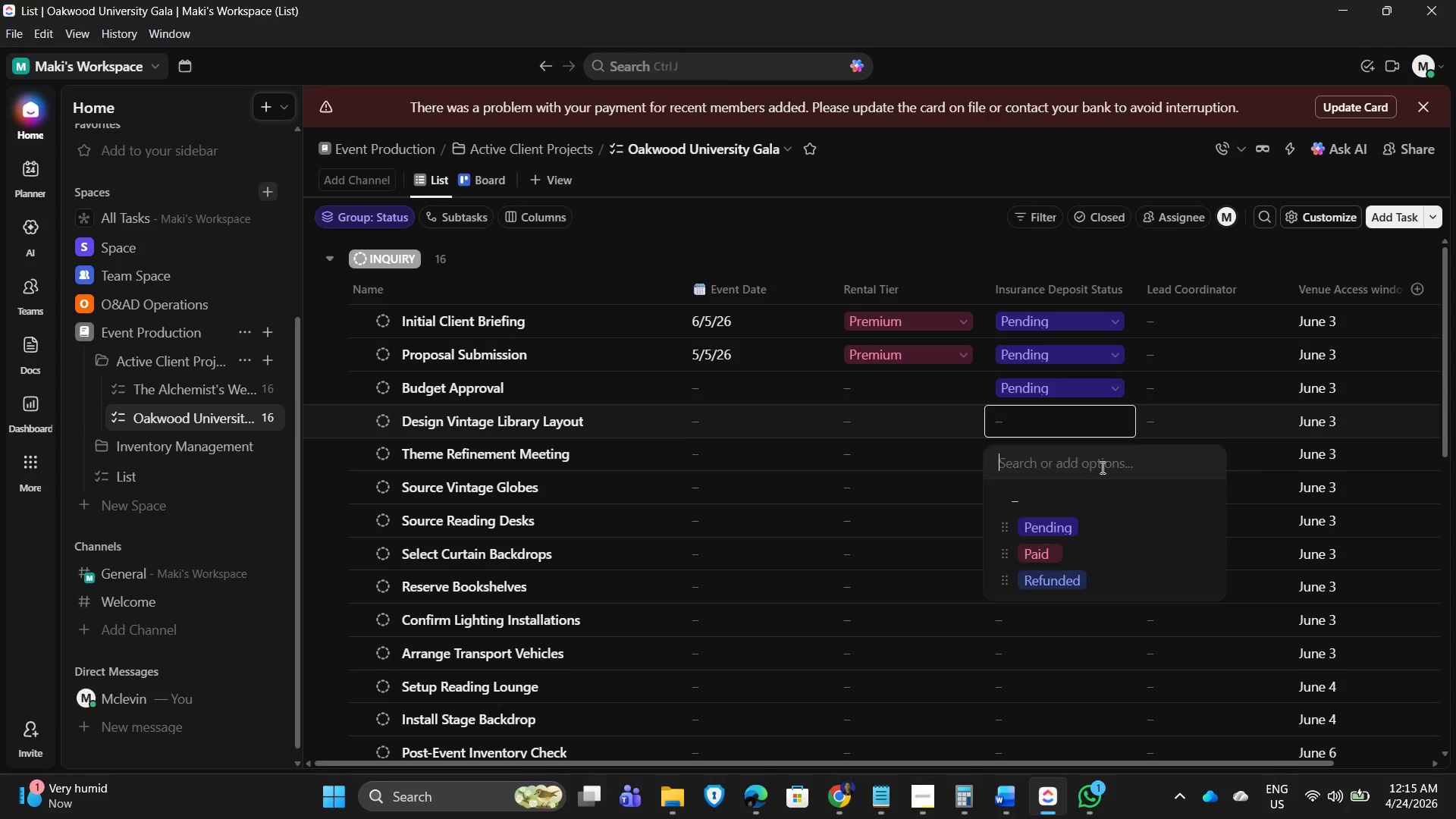 
left_click([1078, 521])
 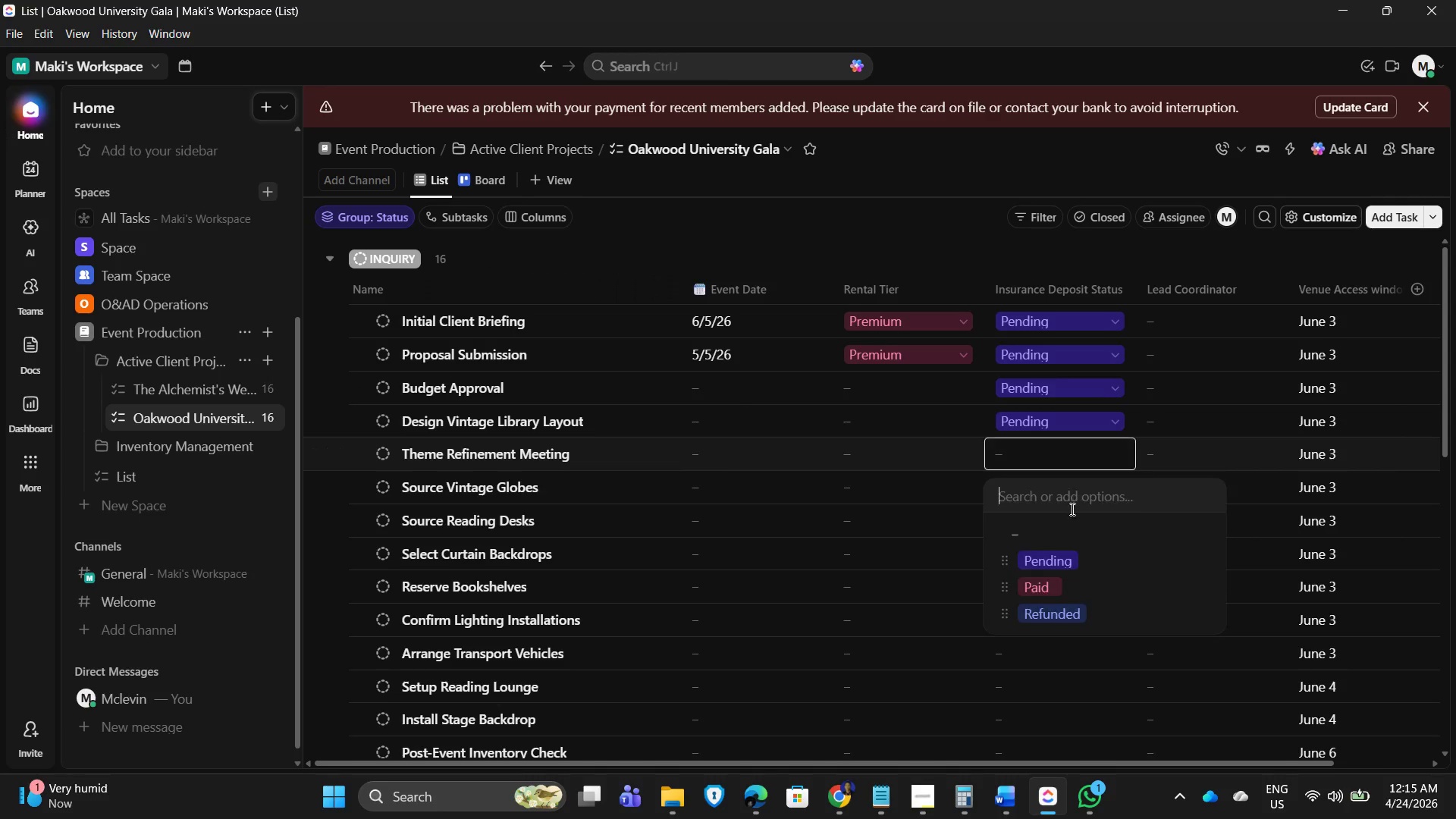 
left_click([1065, 557])
 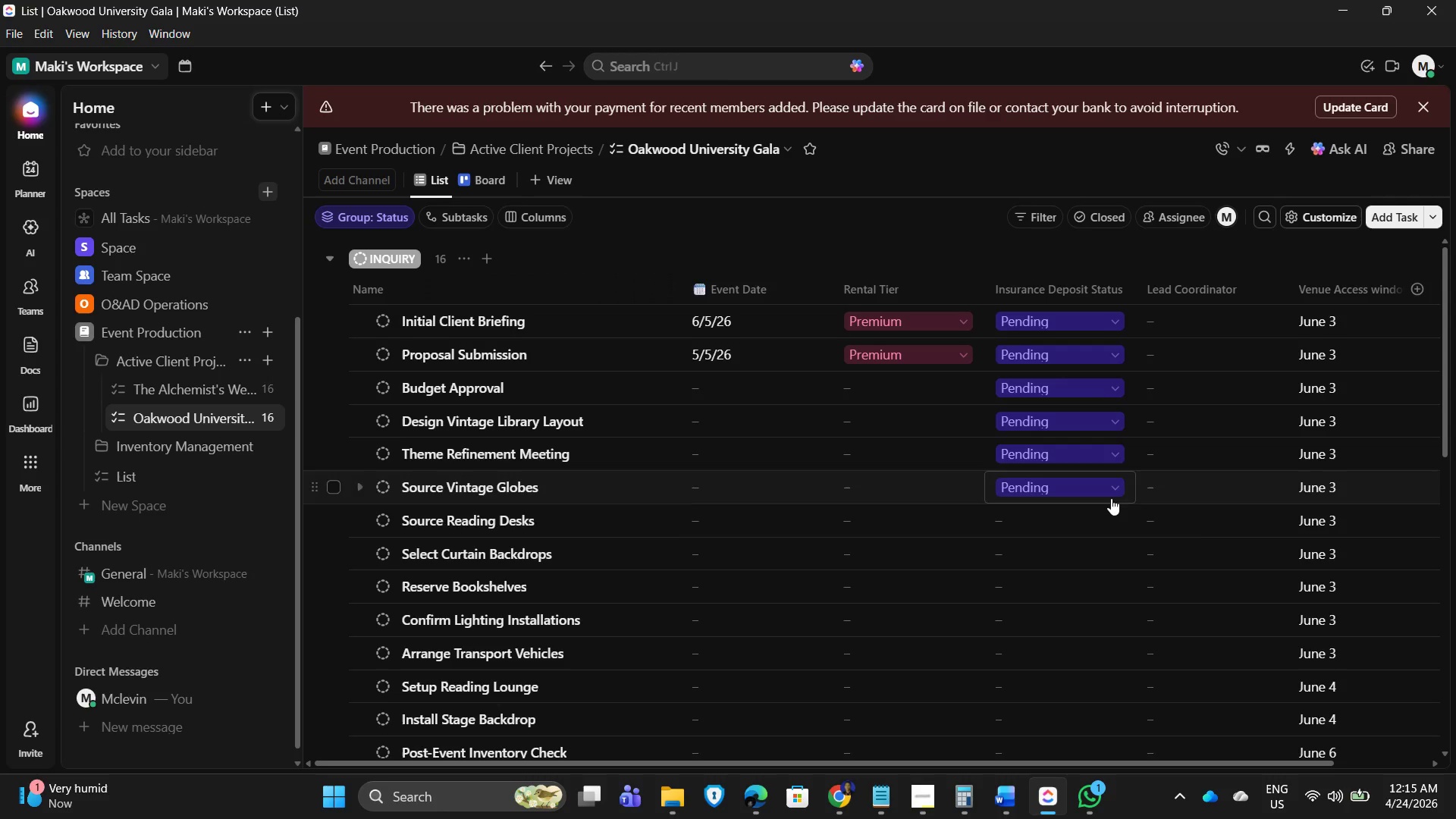 
wait(5.36)
 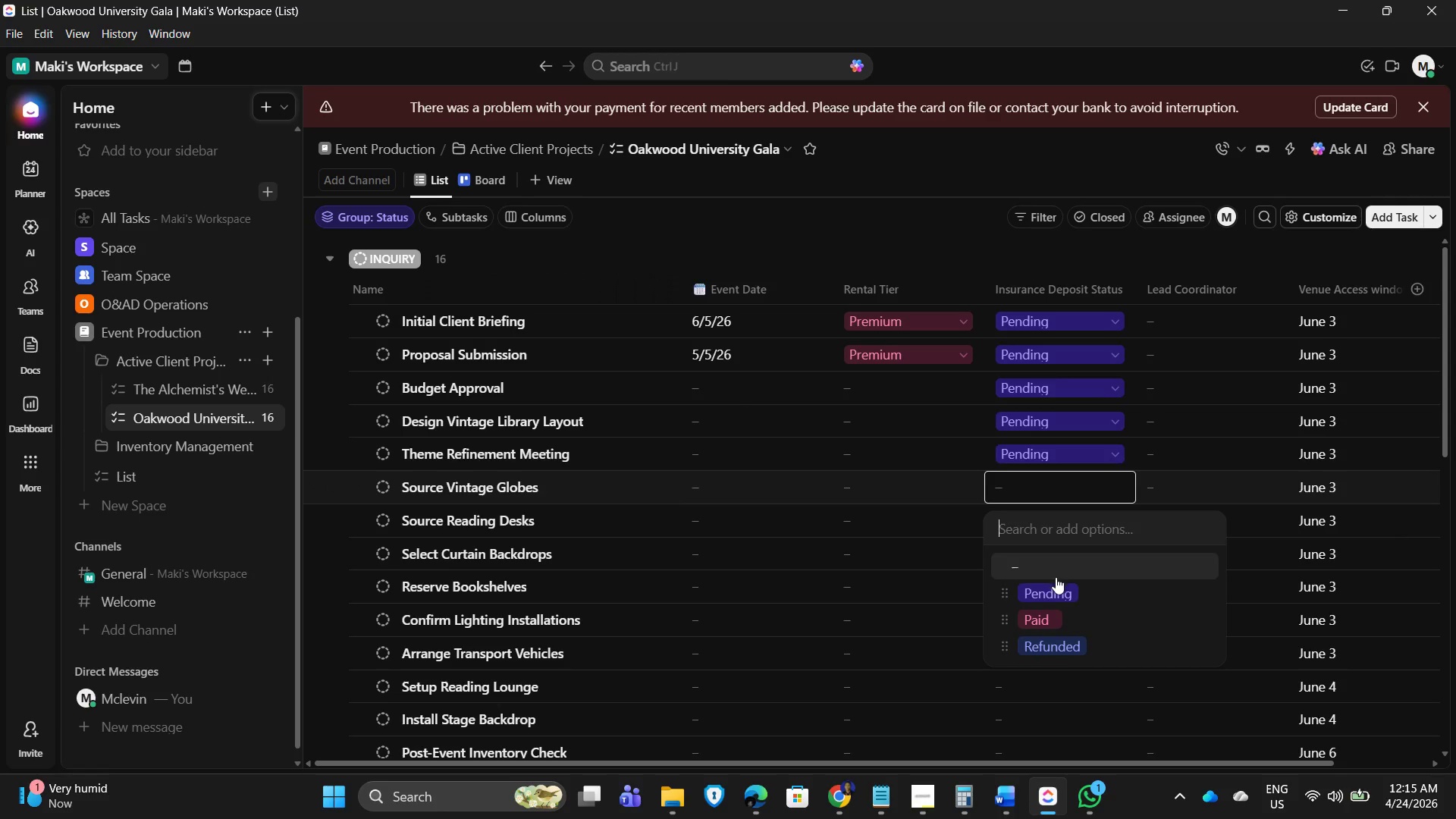 
left_click([1076, 519])
 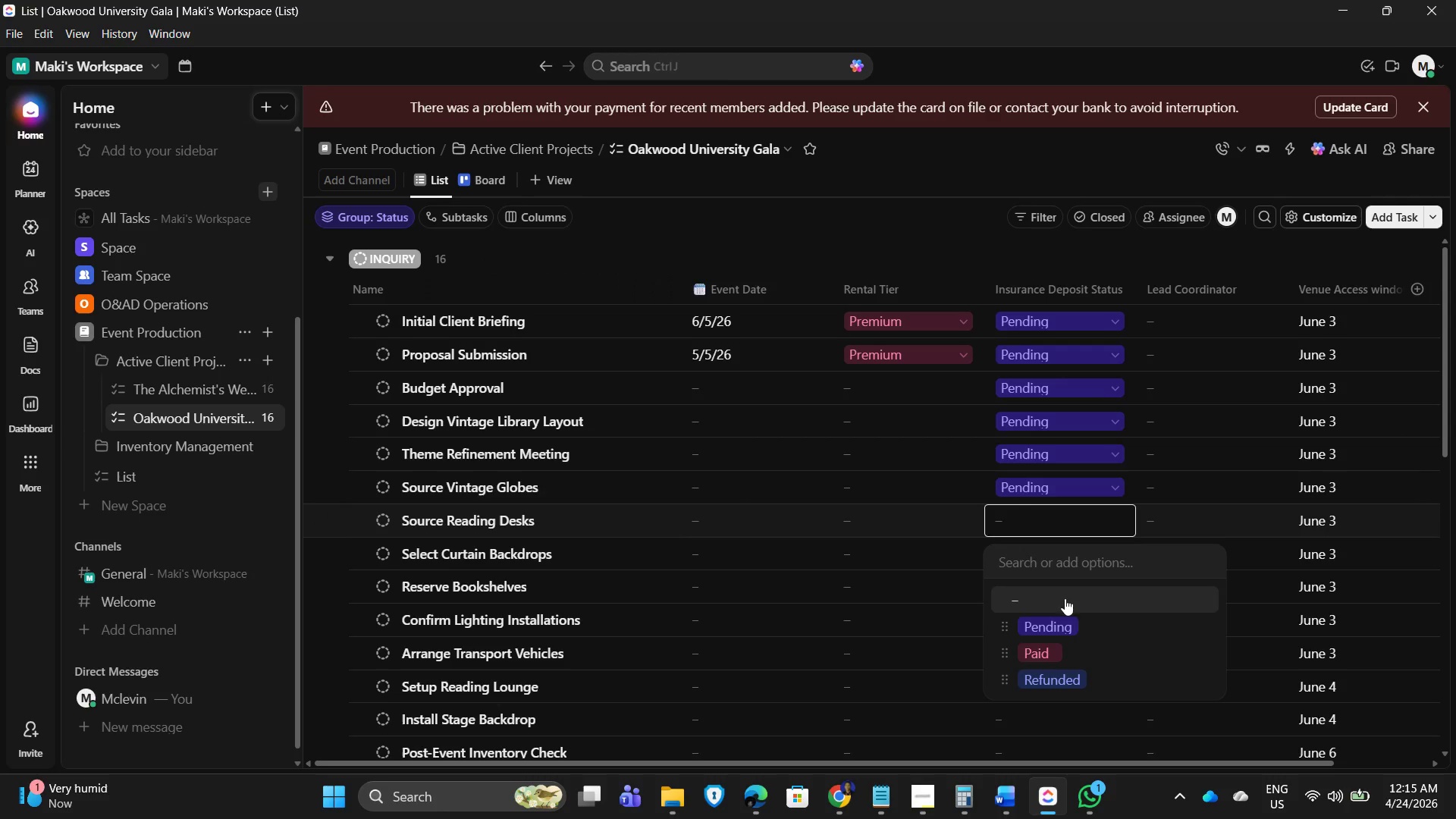 
left_click([1066, 621])
 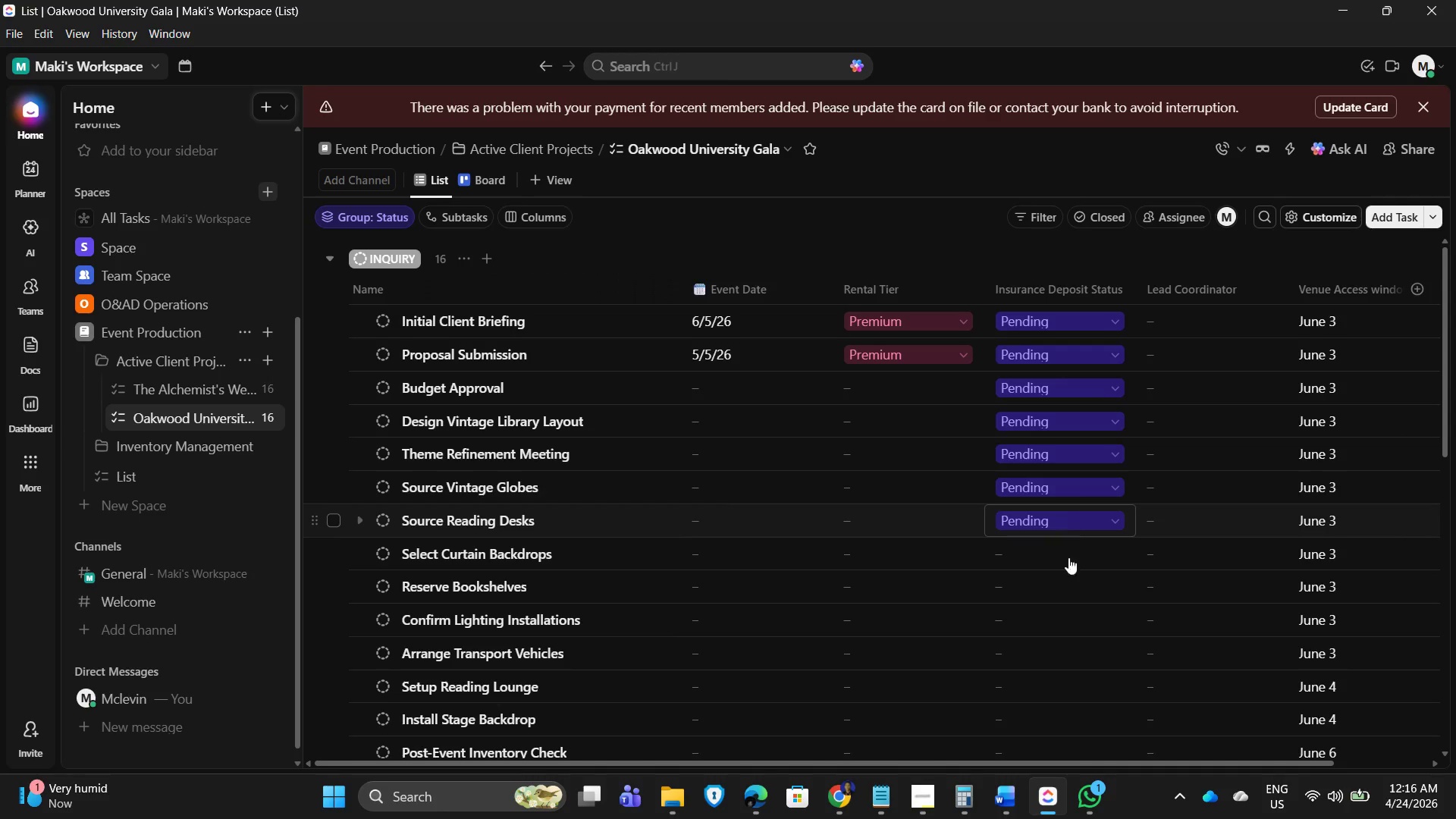 
left_click([1065, 560])
 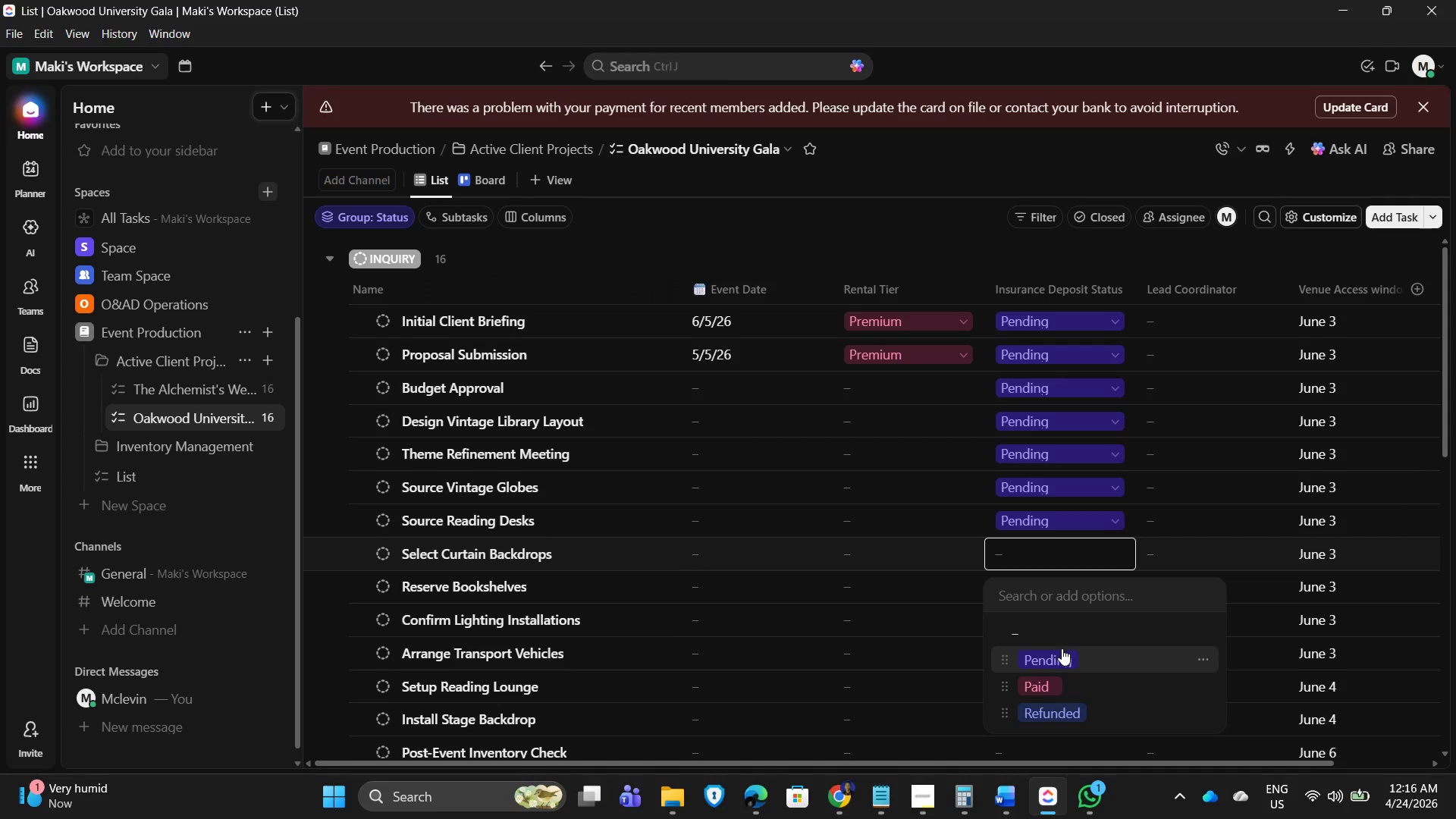 
left_click([1062, 651])
 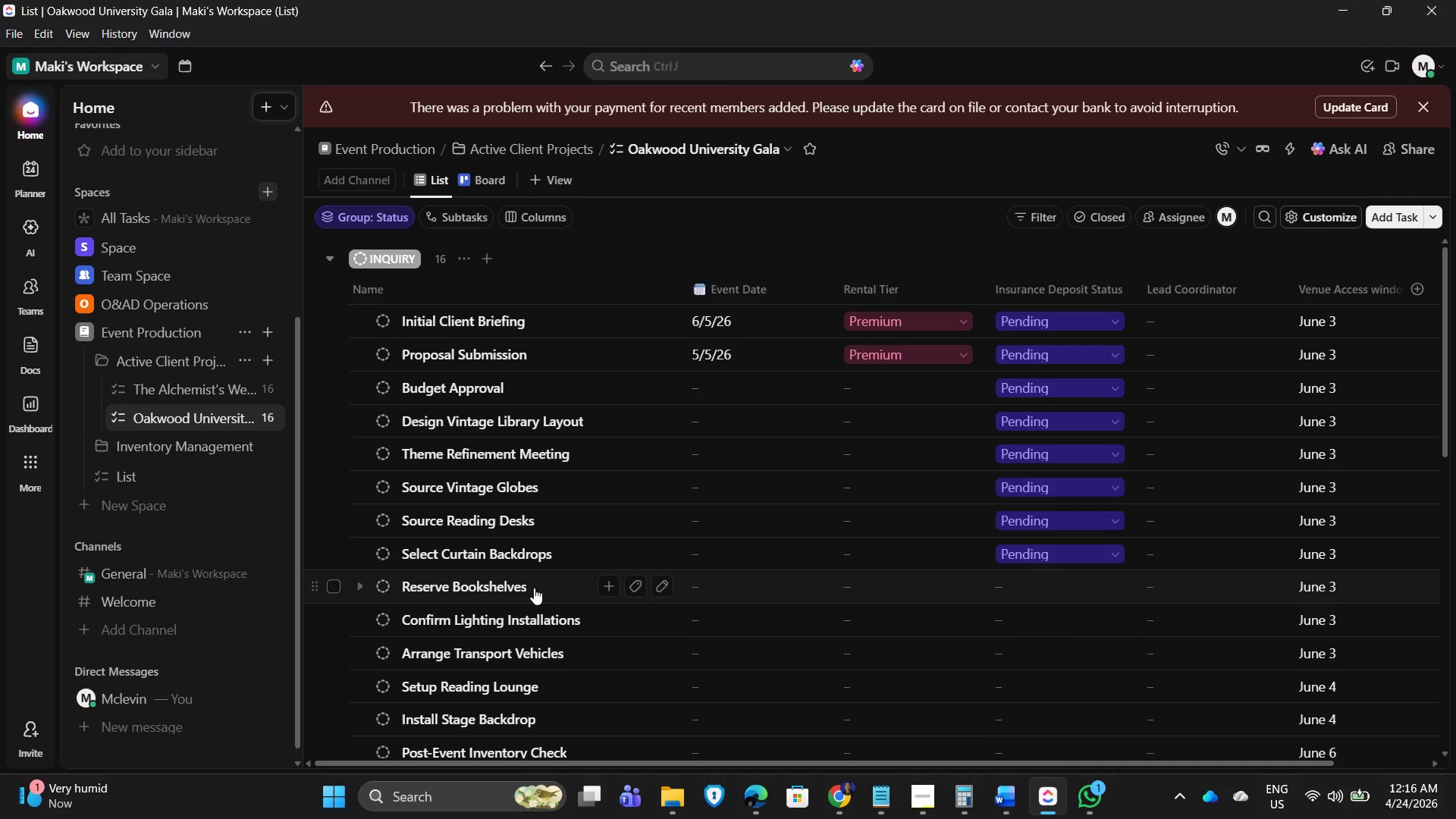 
left_click([1023, 579])
 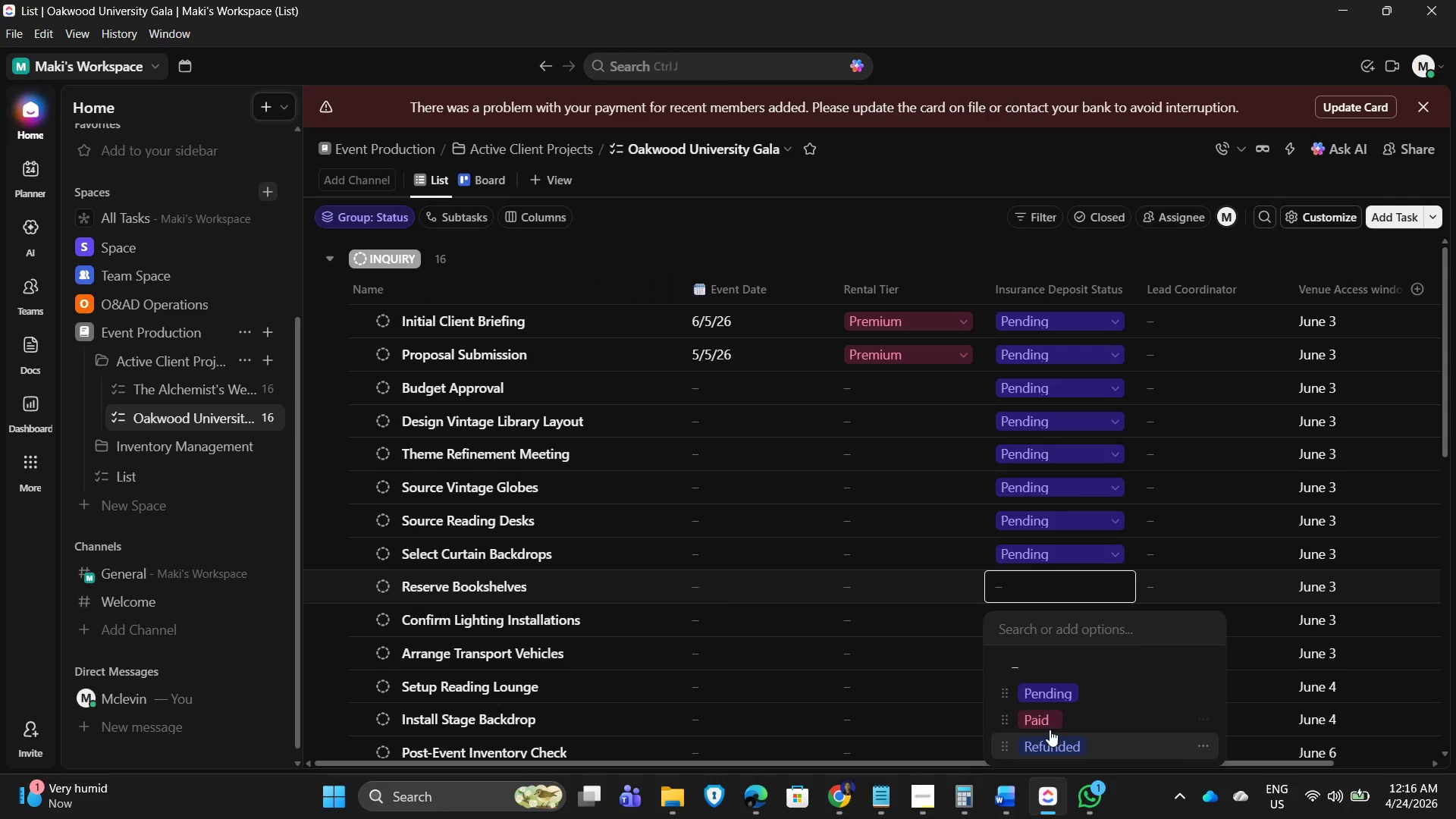 
left_click([1048, 720])
 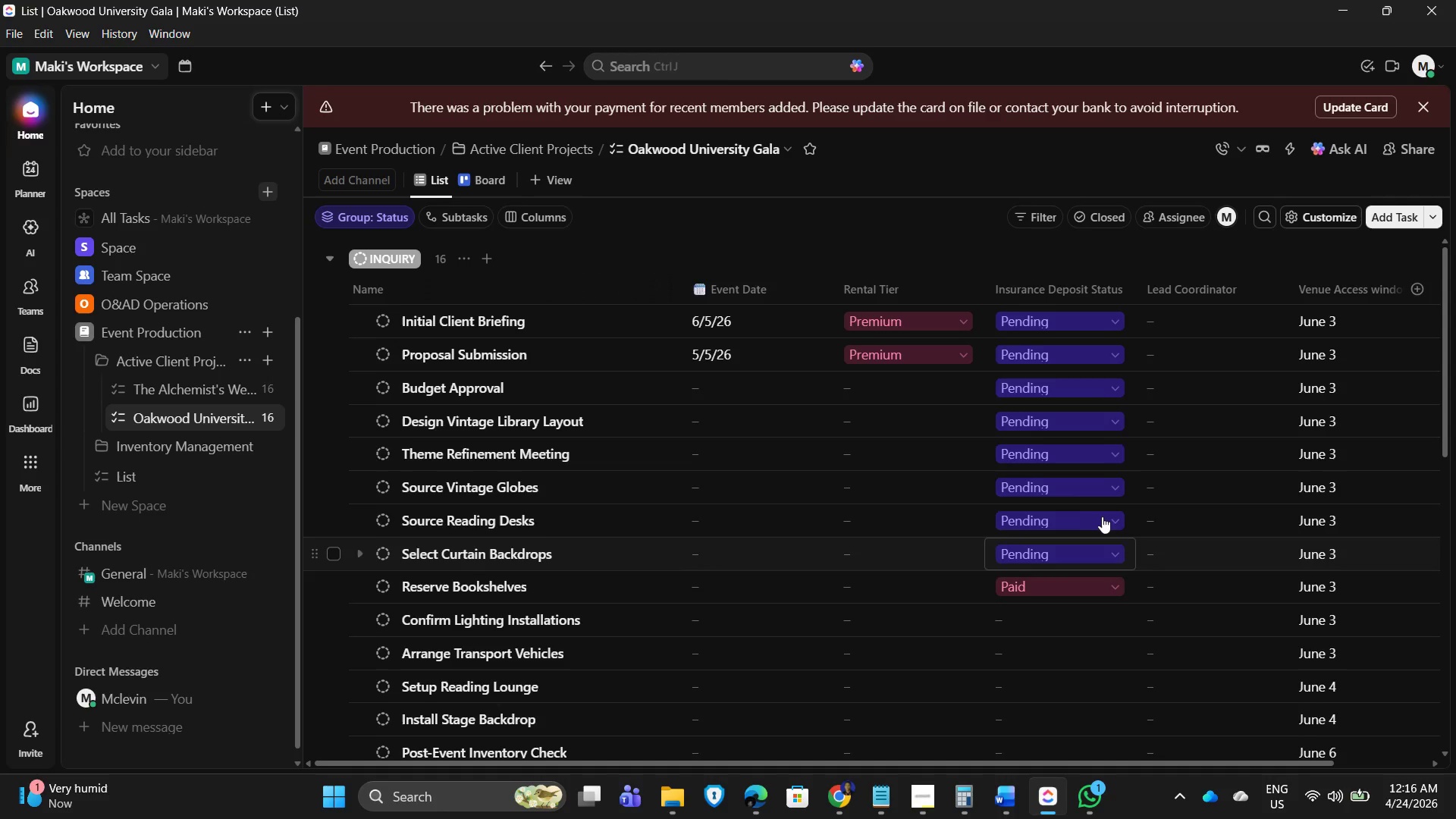 
scroll: coordinate [1102, 504], scroll_direction: down, amount: 2.0
 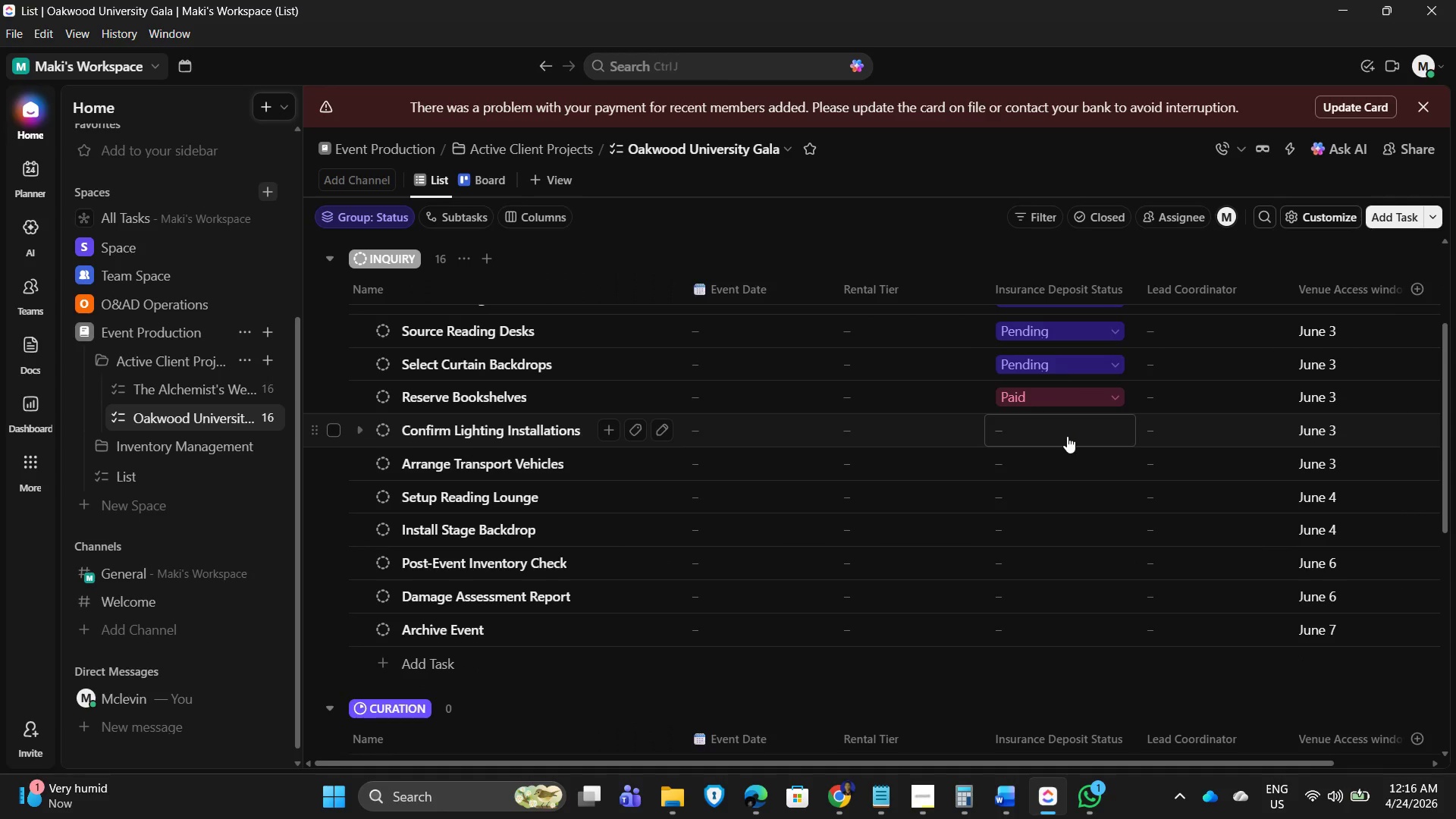 
left_click([1067, 436])
 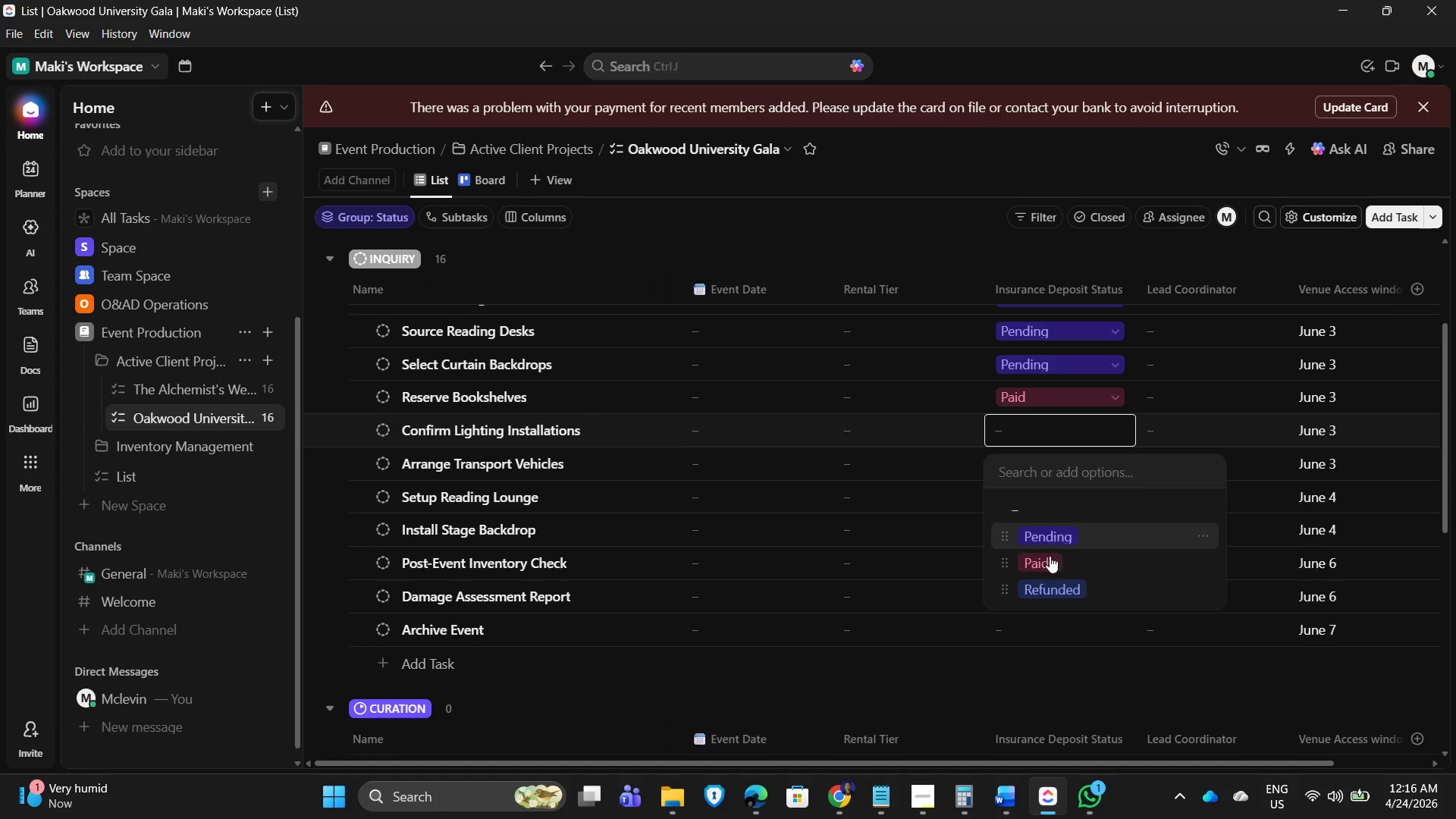 
left_click([1037, 565])
 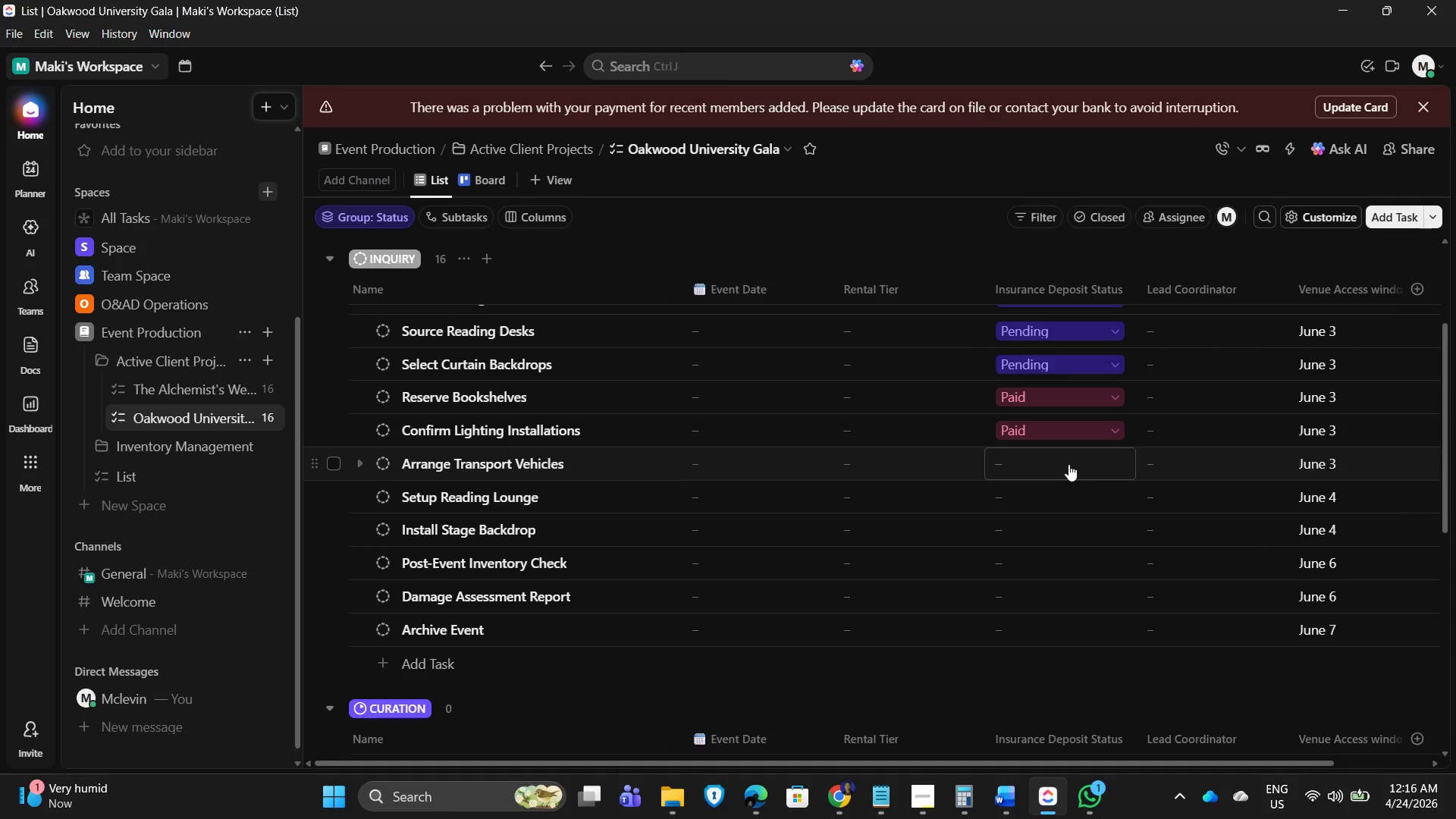 
left_click([1040, 469])
 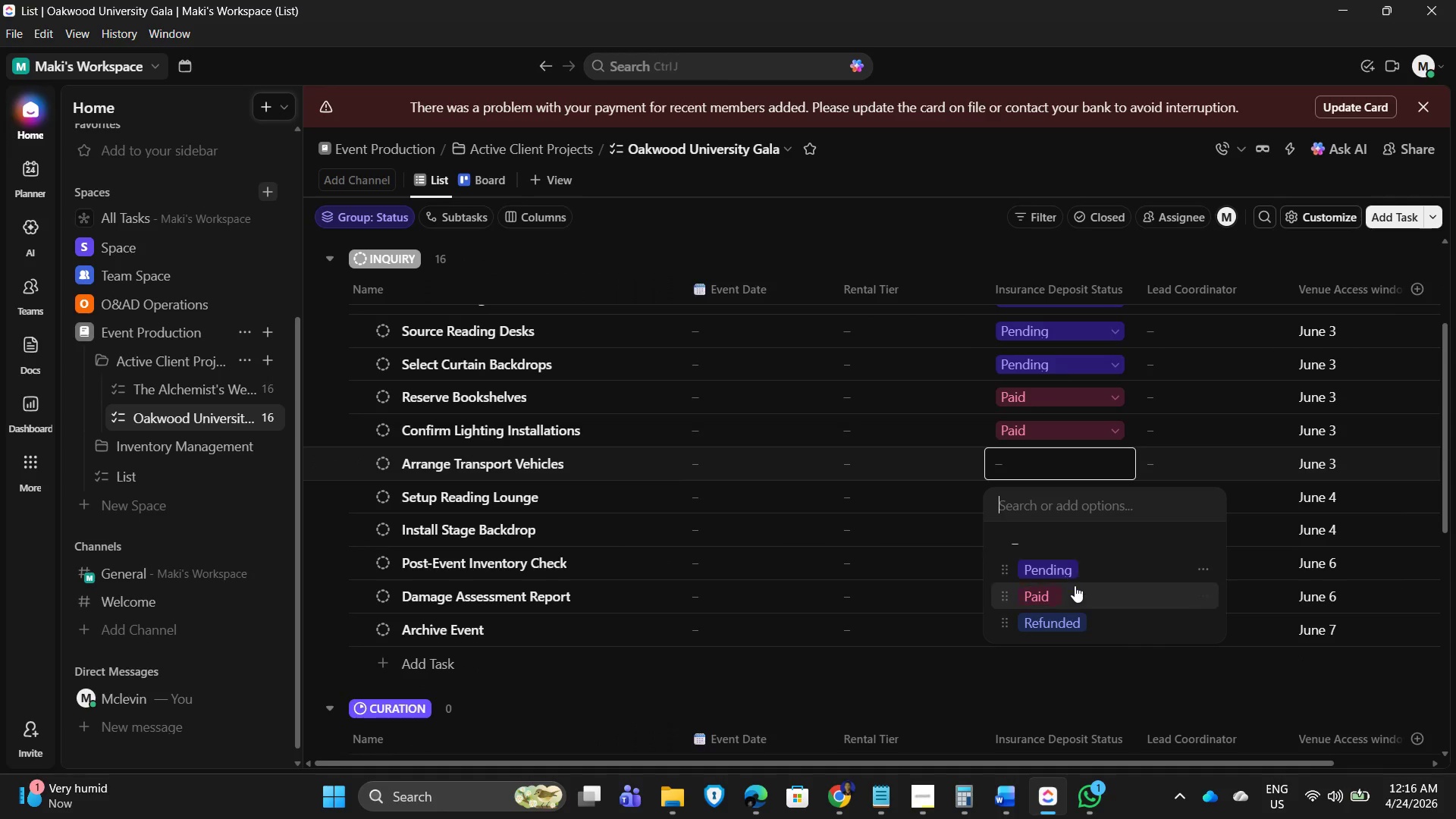 
left_click([1065, 588])
 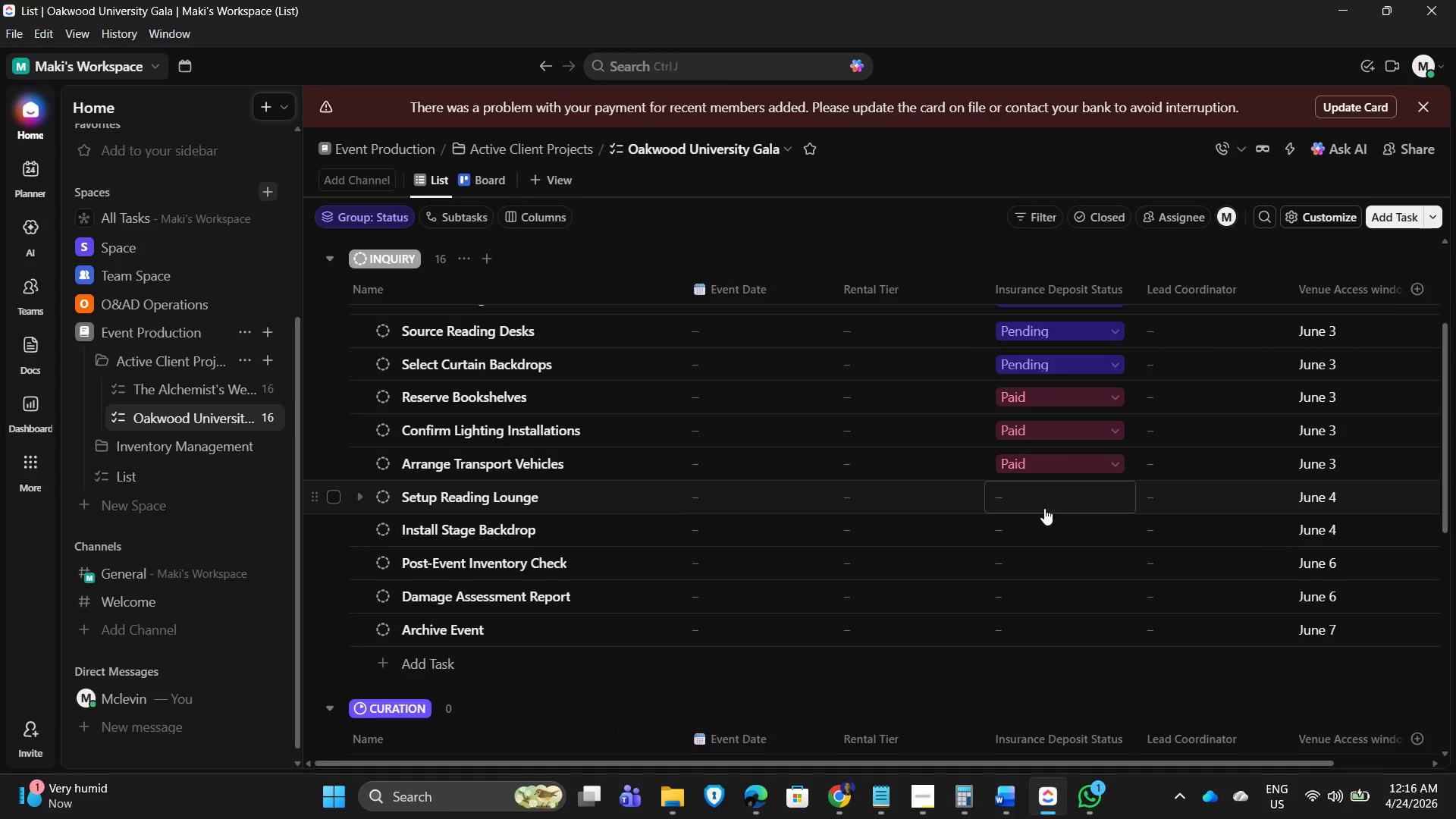 
left_click([1040, 500])
 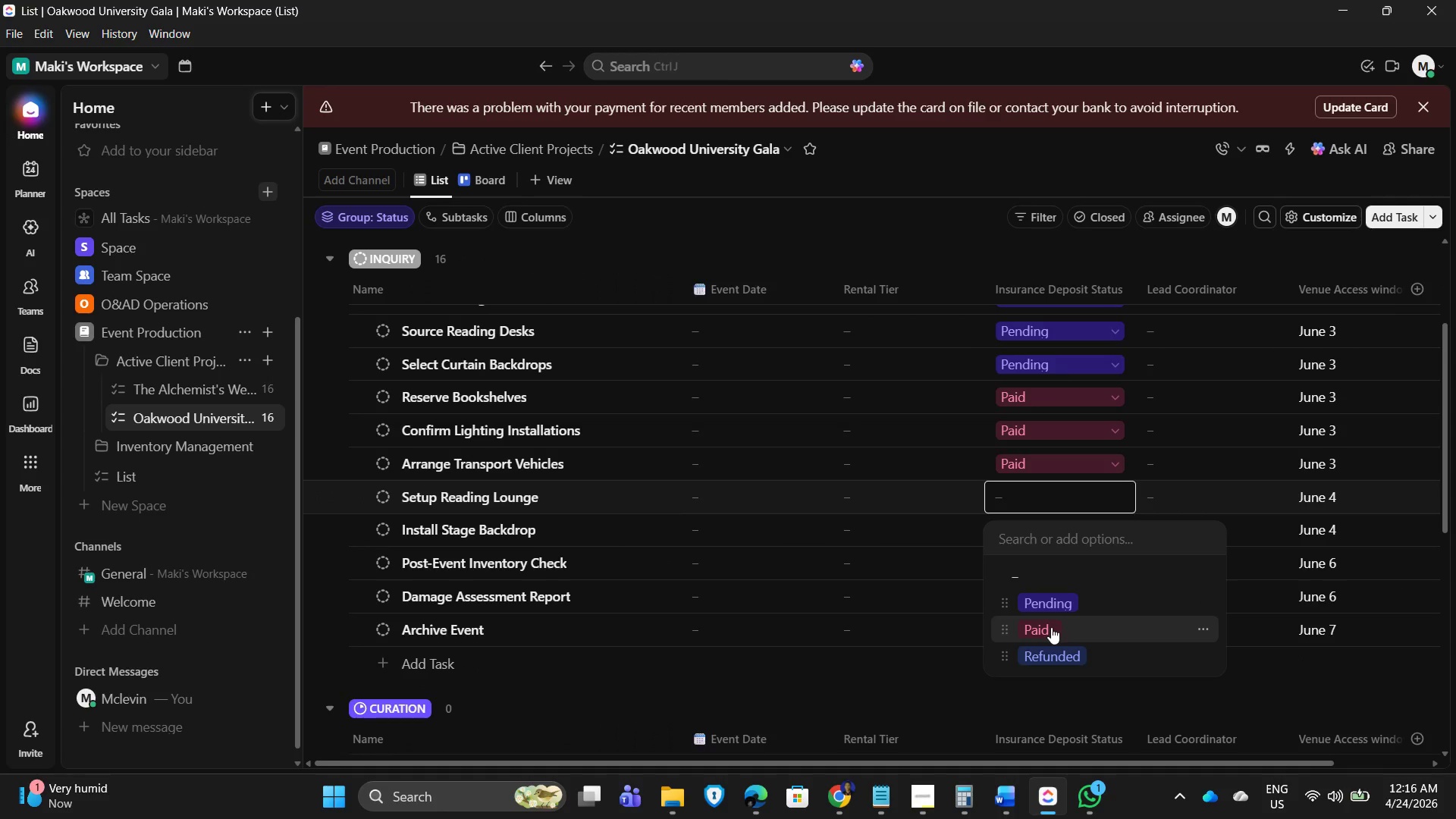 
left_click([1051, 627])
 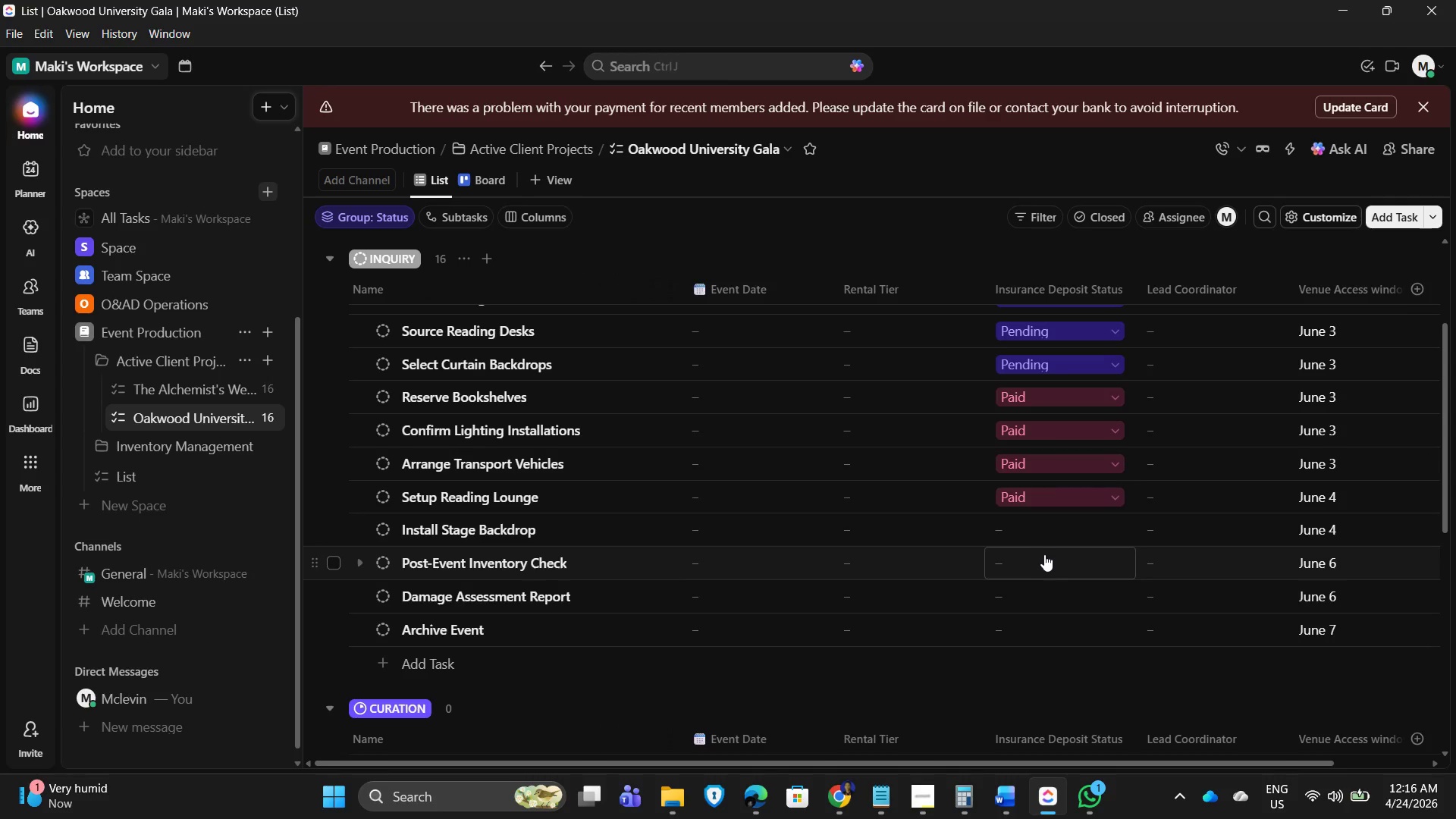 
left_click([1034, 535])
 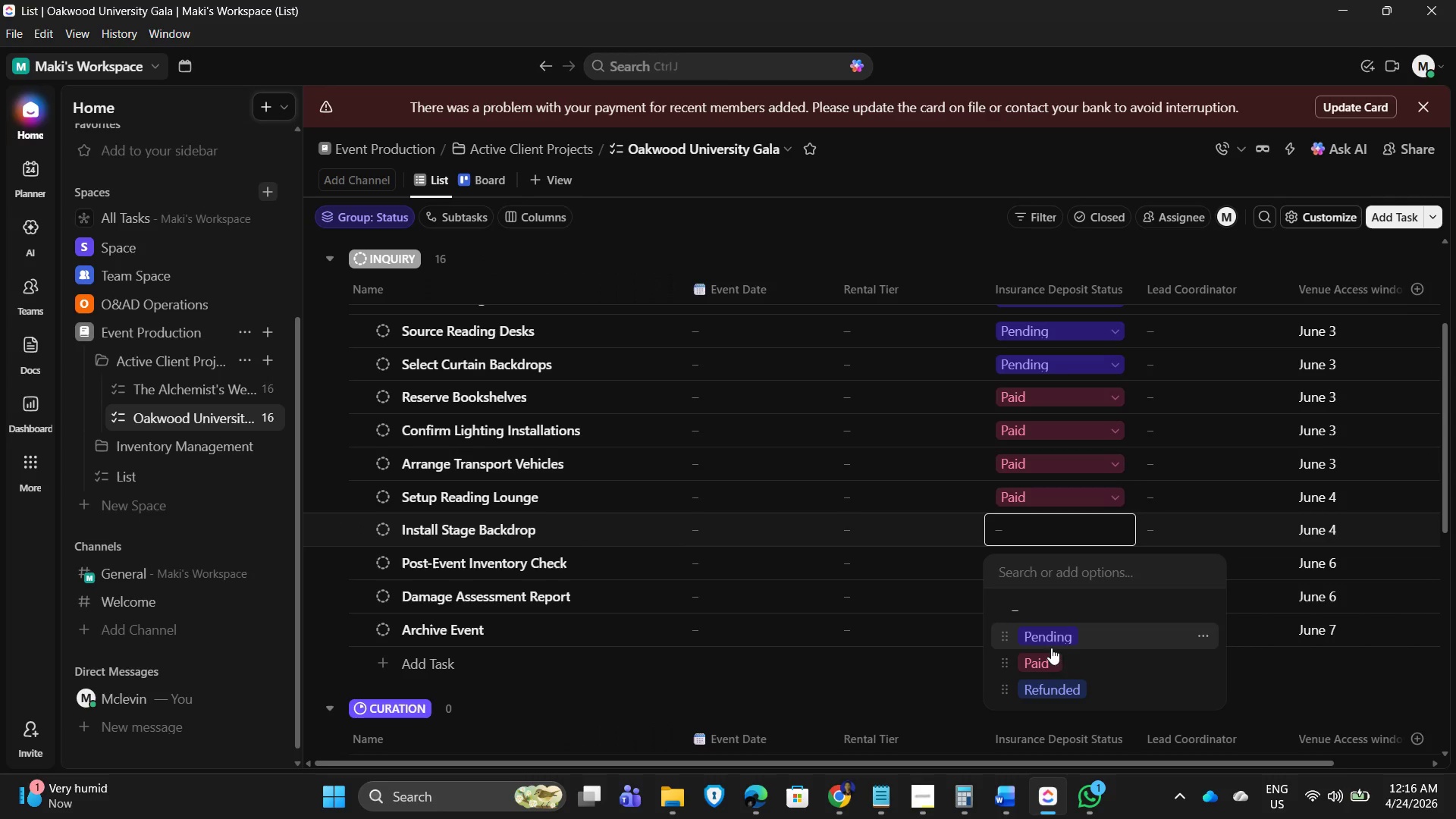 
left_click([1053, 658])
 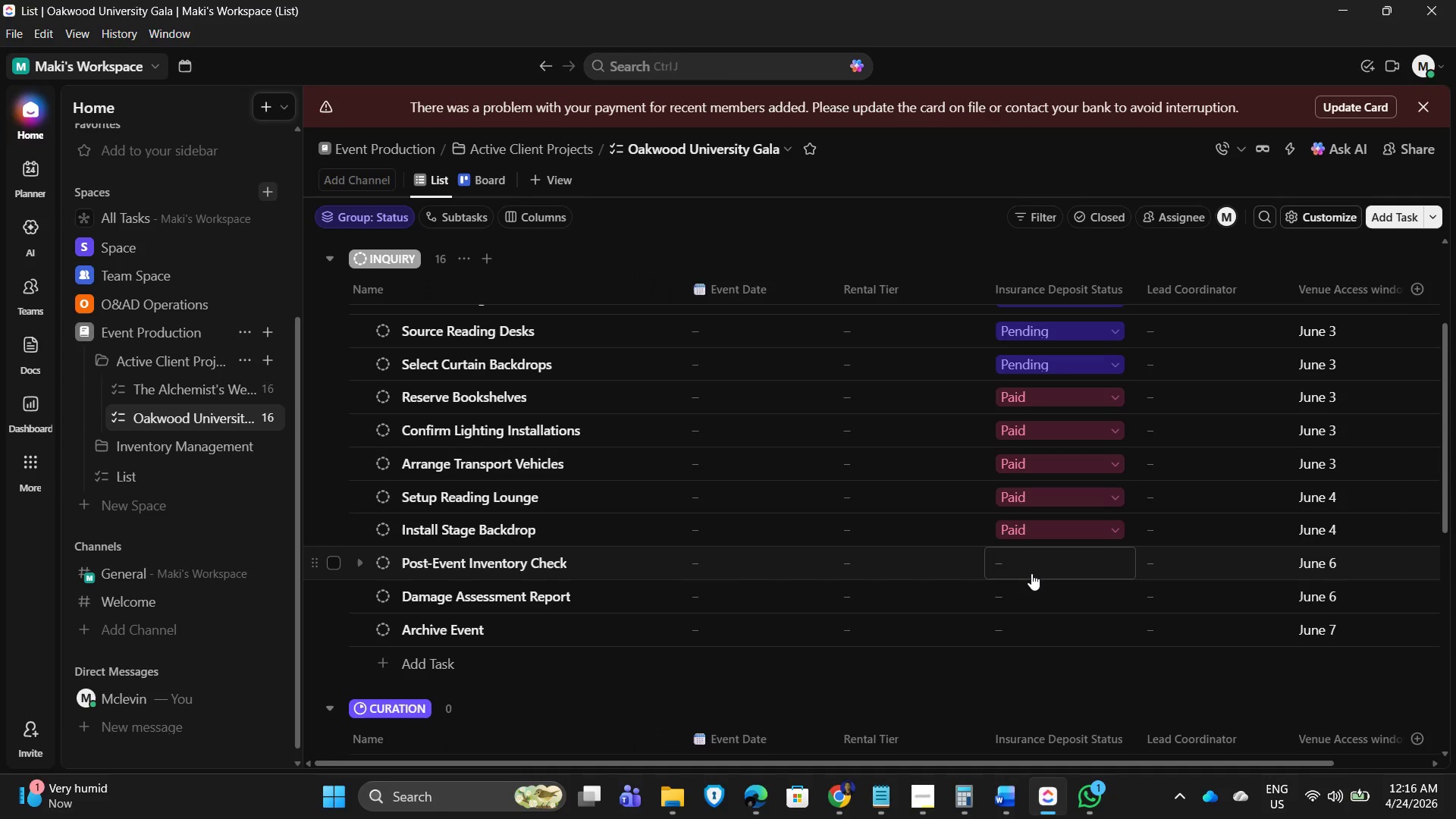 
left_click([1031, 565])
 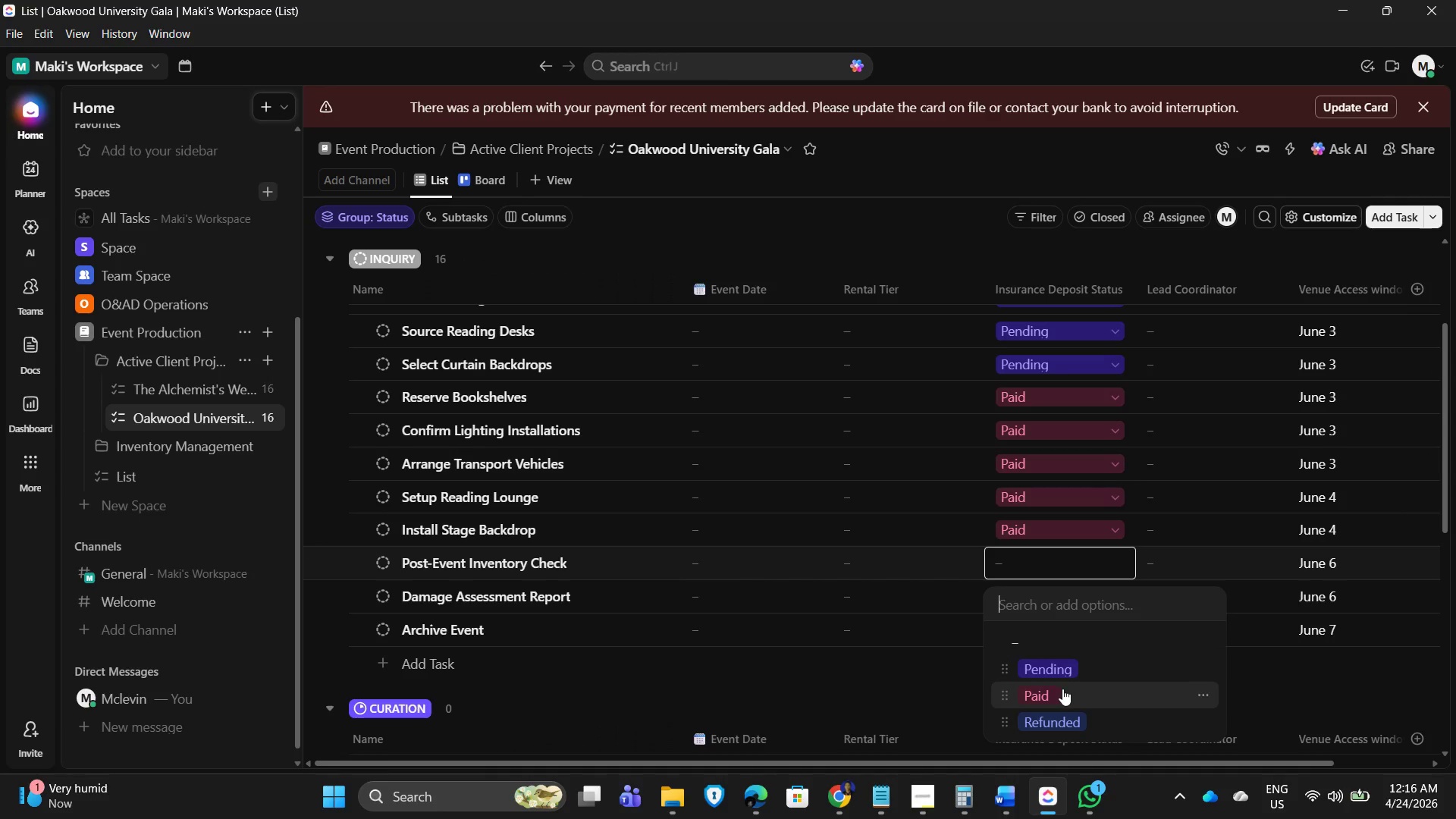 
left_click([1062, 690])
 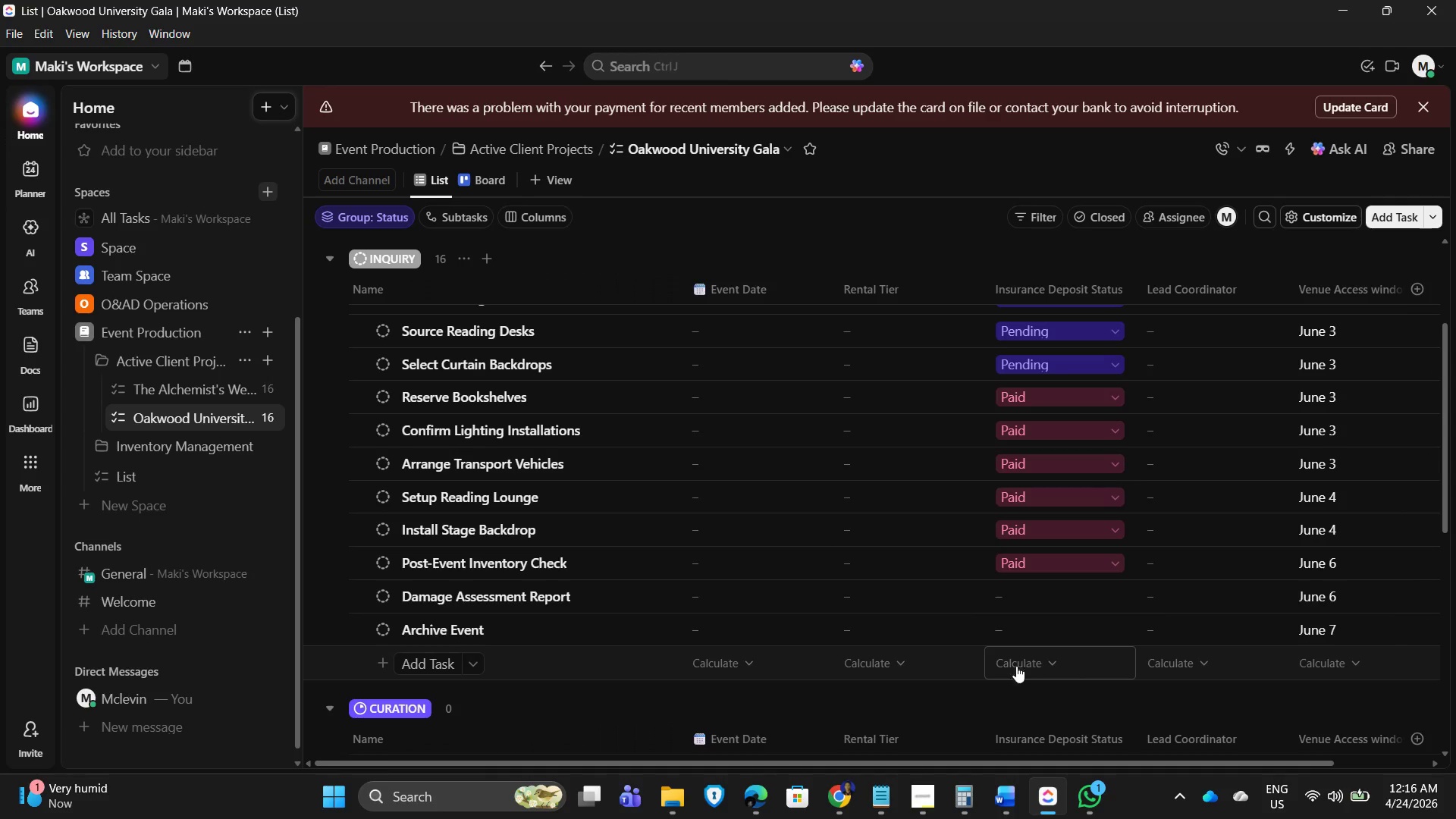 
left_click([1047, 595])
 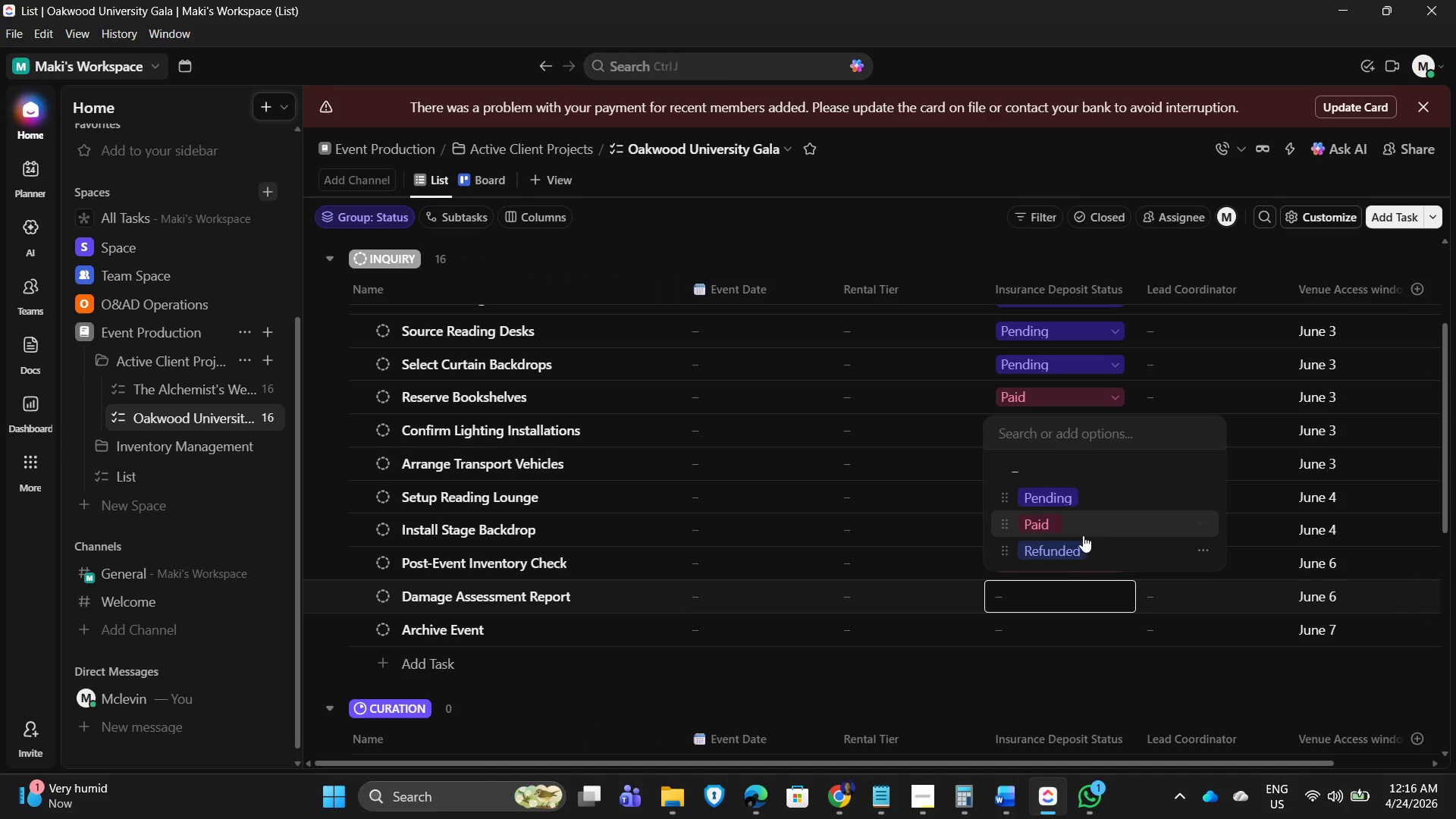 
left_click([1063, 525])
 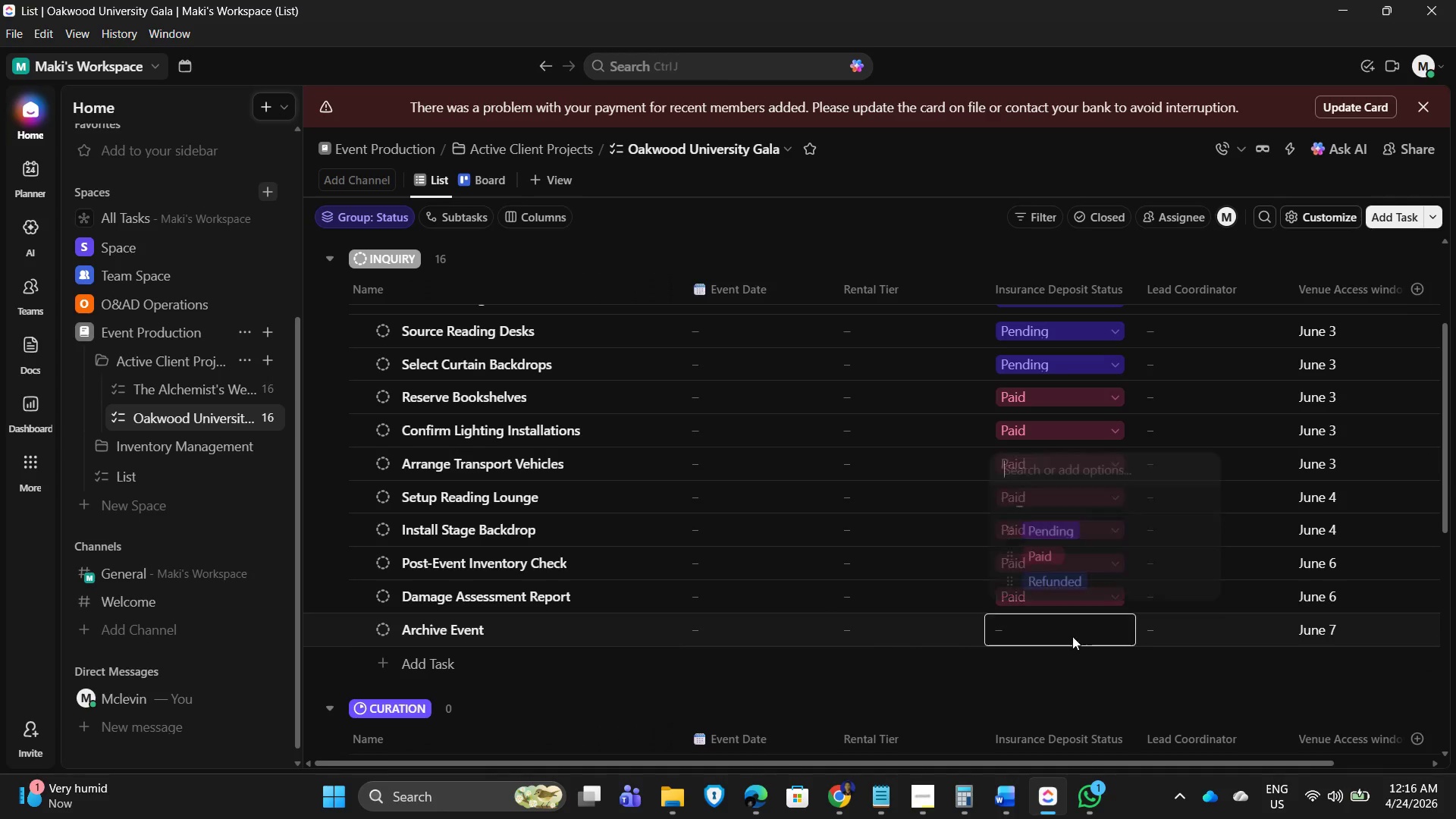 
wait(9.43)
 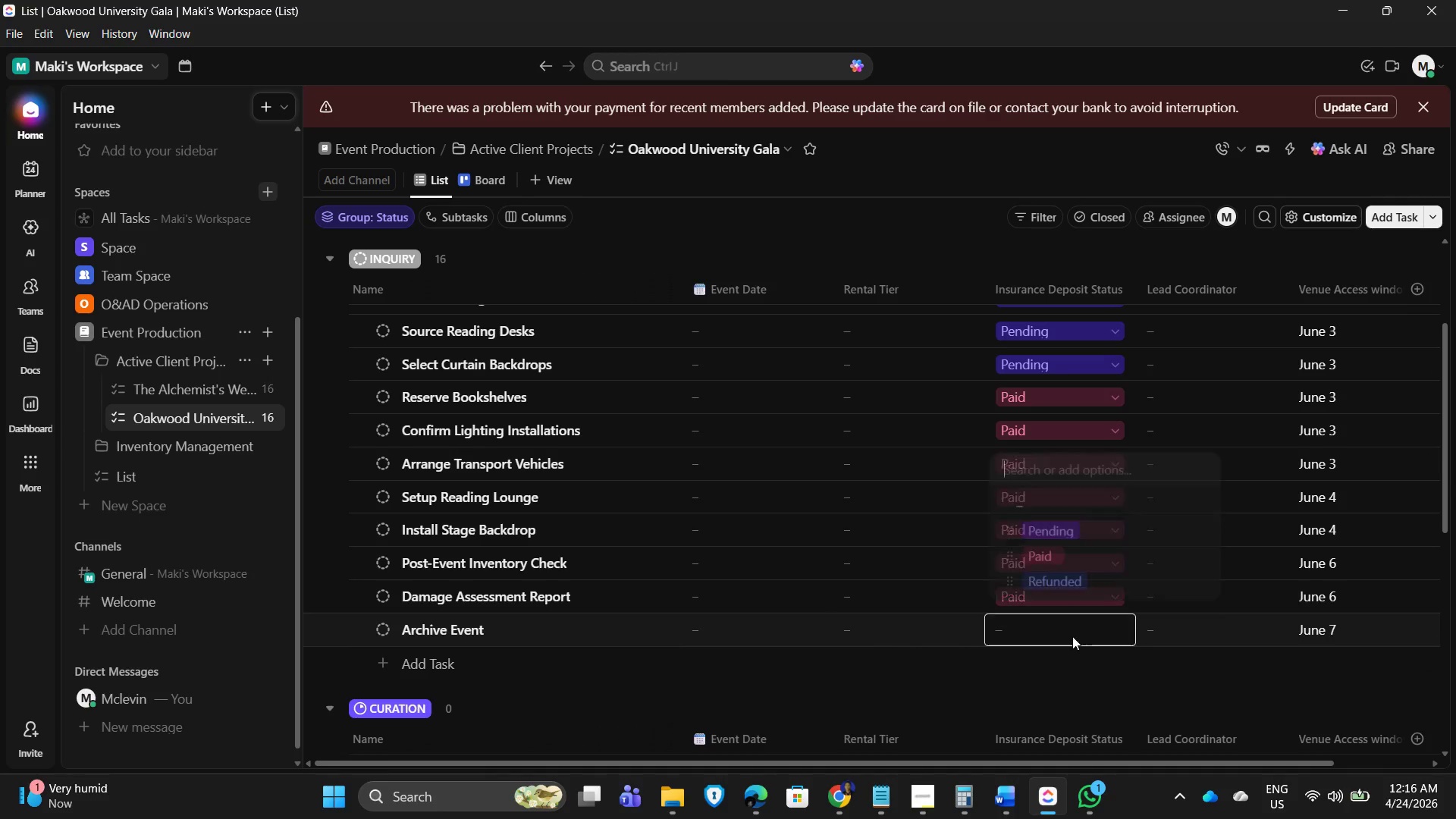 
mouse_move([846, 504])
 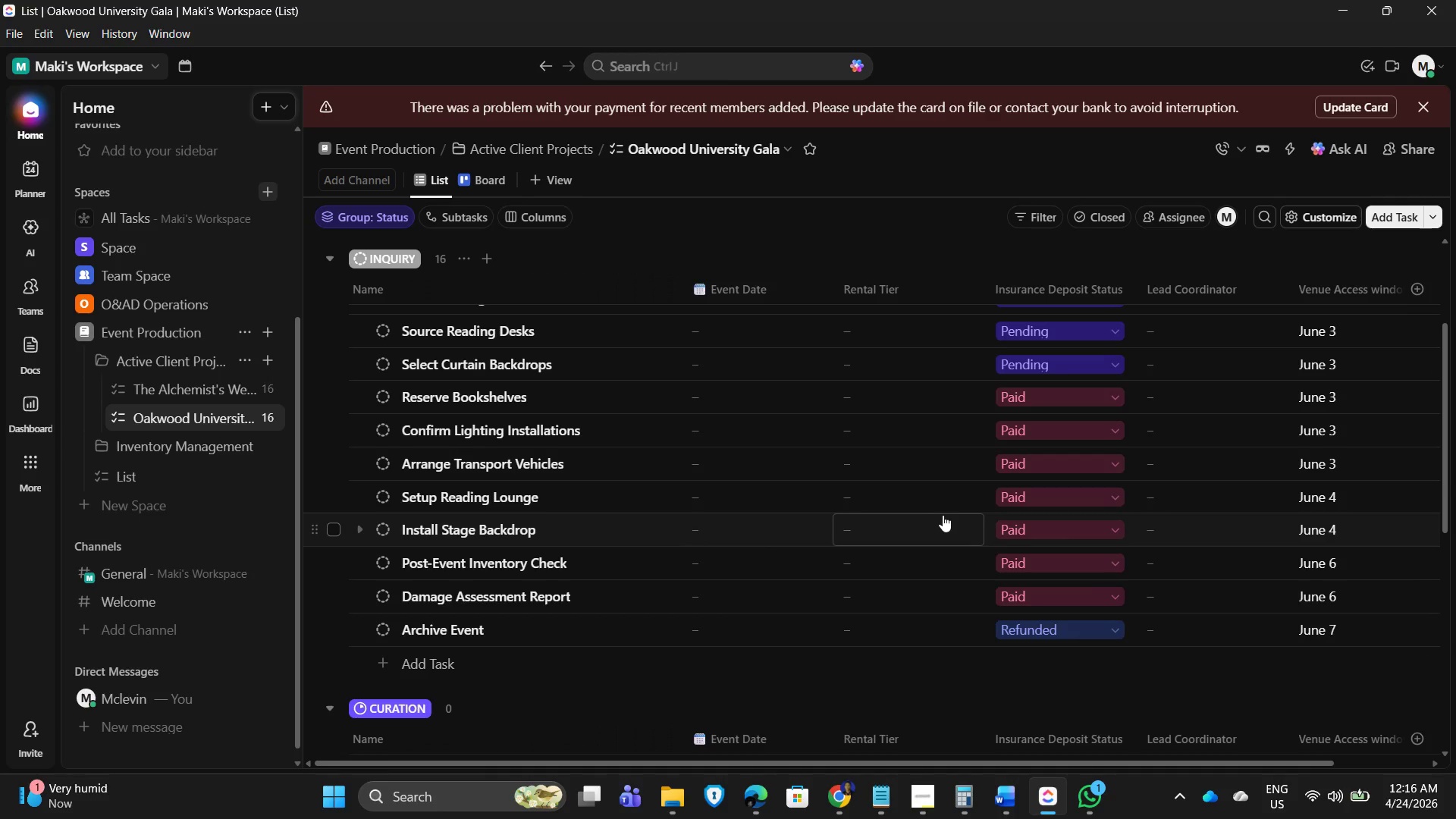 
scroll: coordinate [908, 508], scroll_direction: up, amount: 4.0
 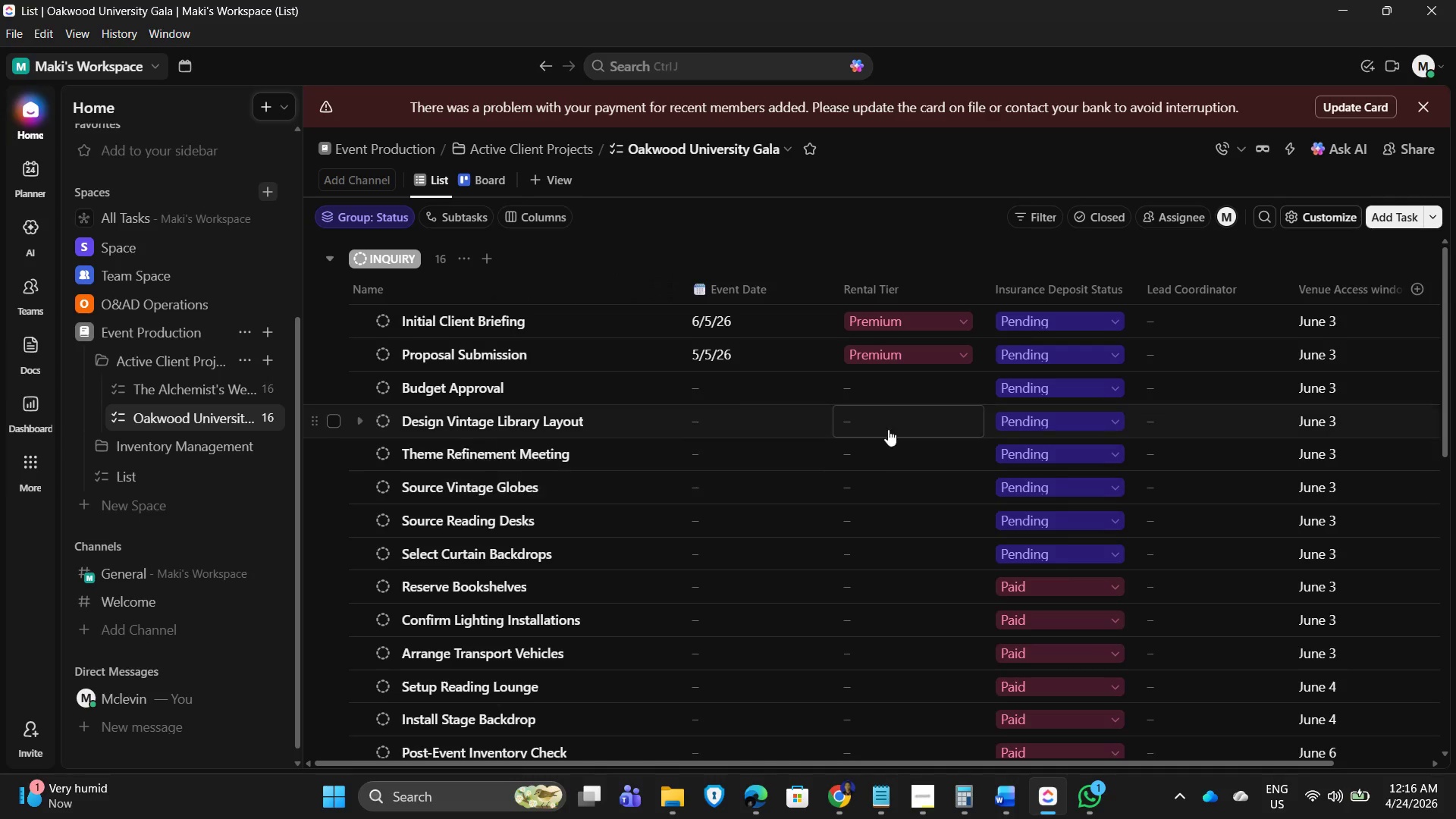 
wait(11.57)
 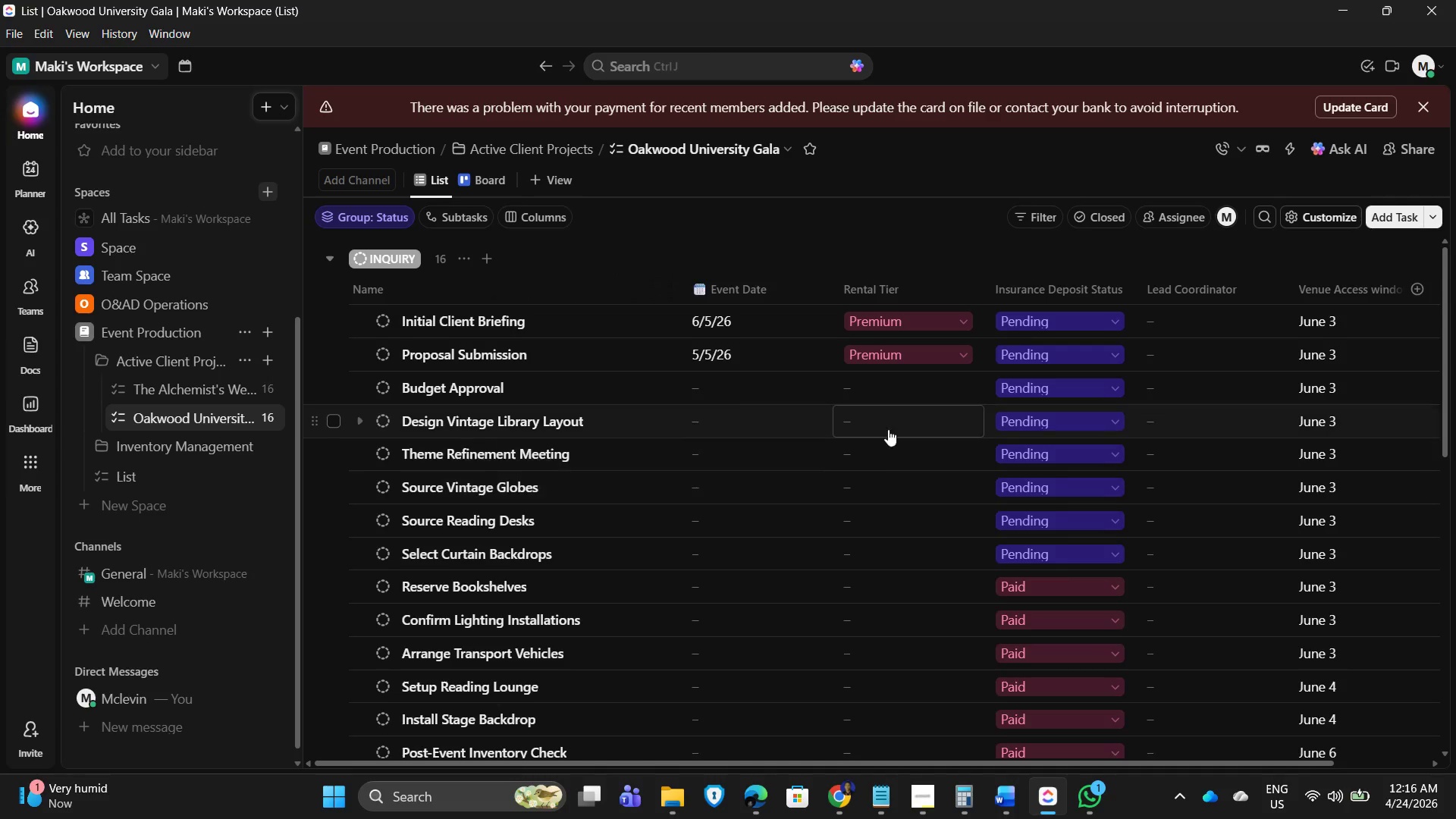 
left_click([903, 588])
 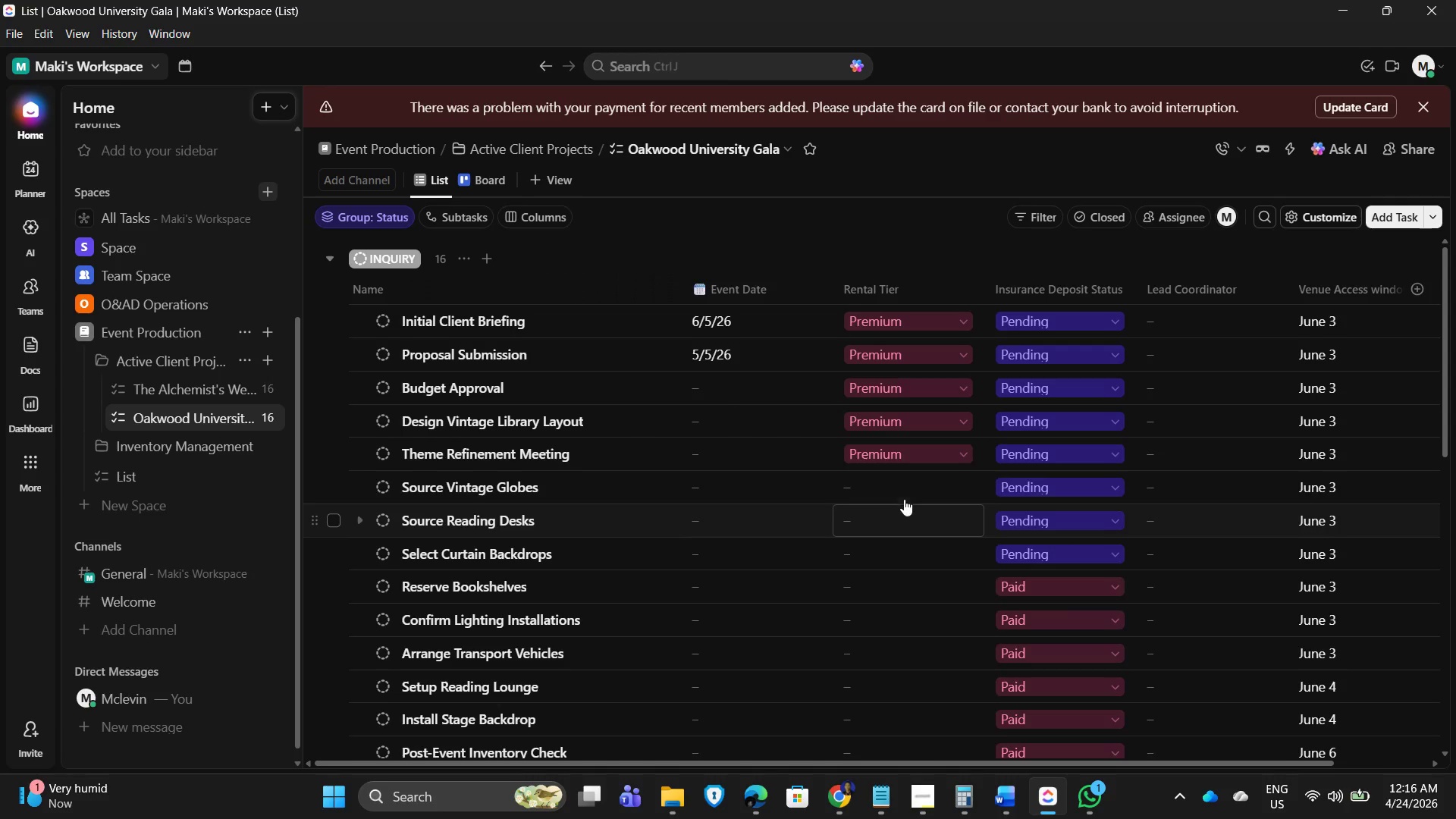 
left_click([893, 477])
 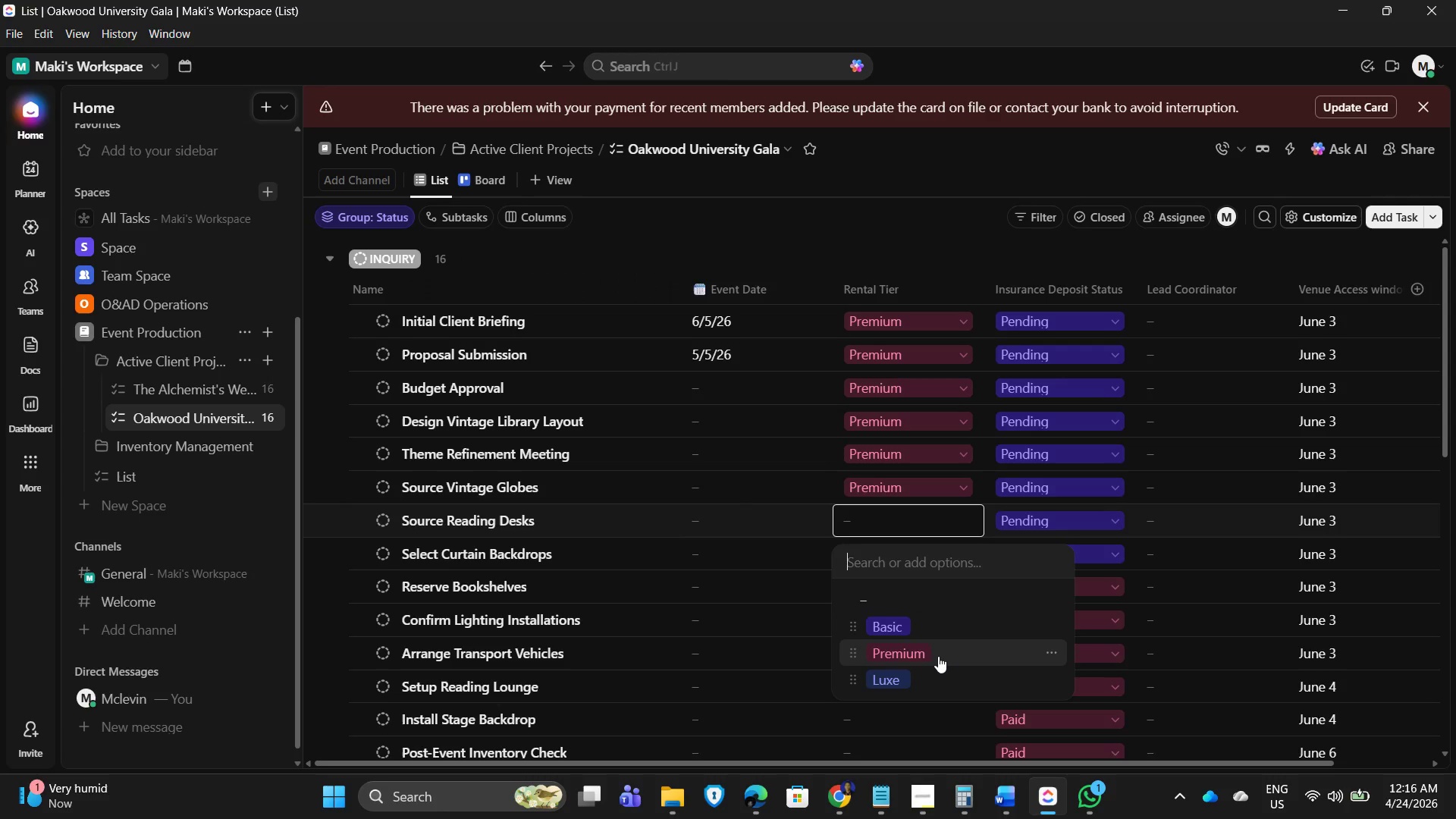 
left_click([905, 551])
 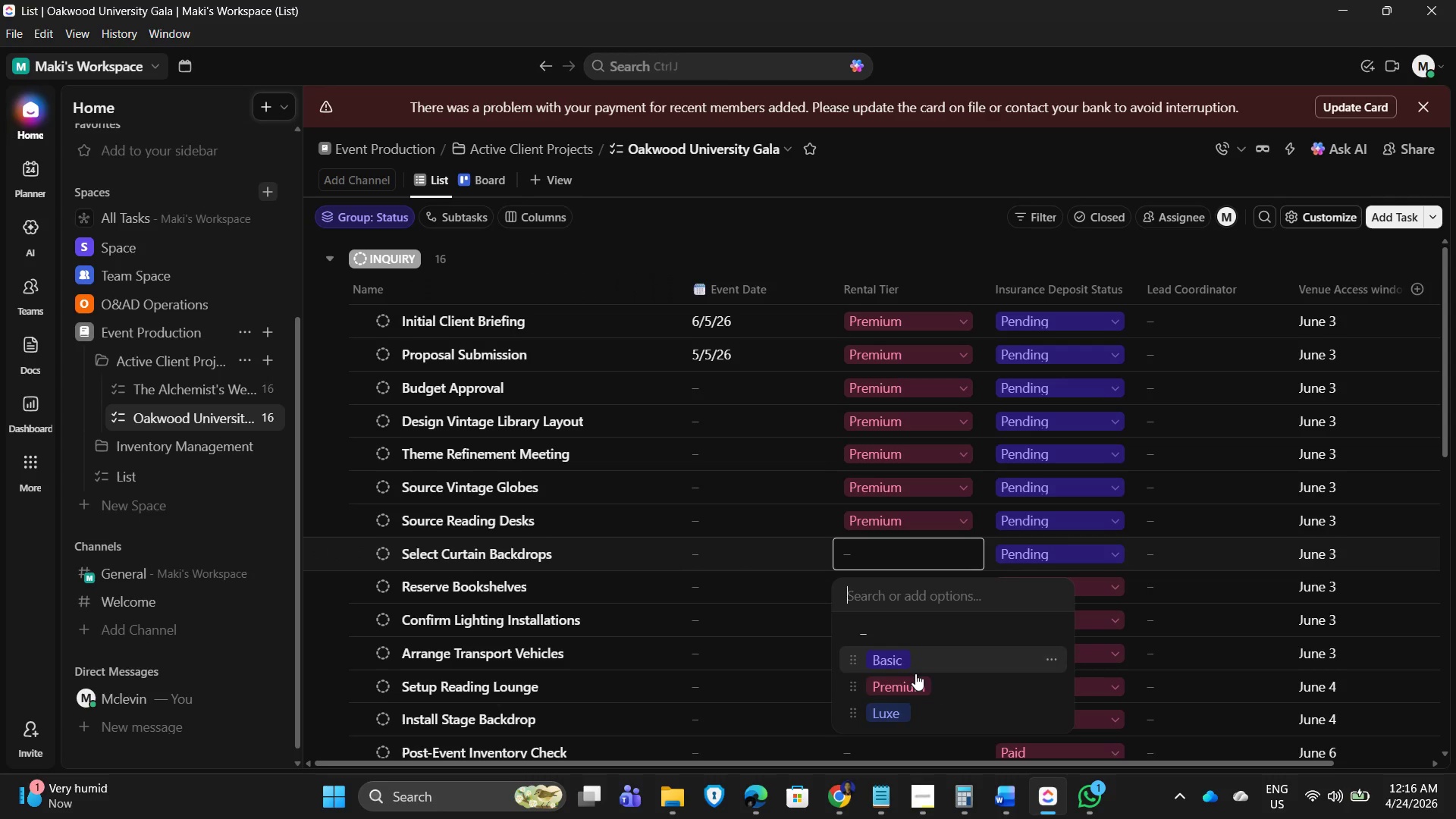 
left_click([921, 692])
 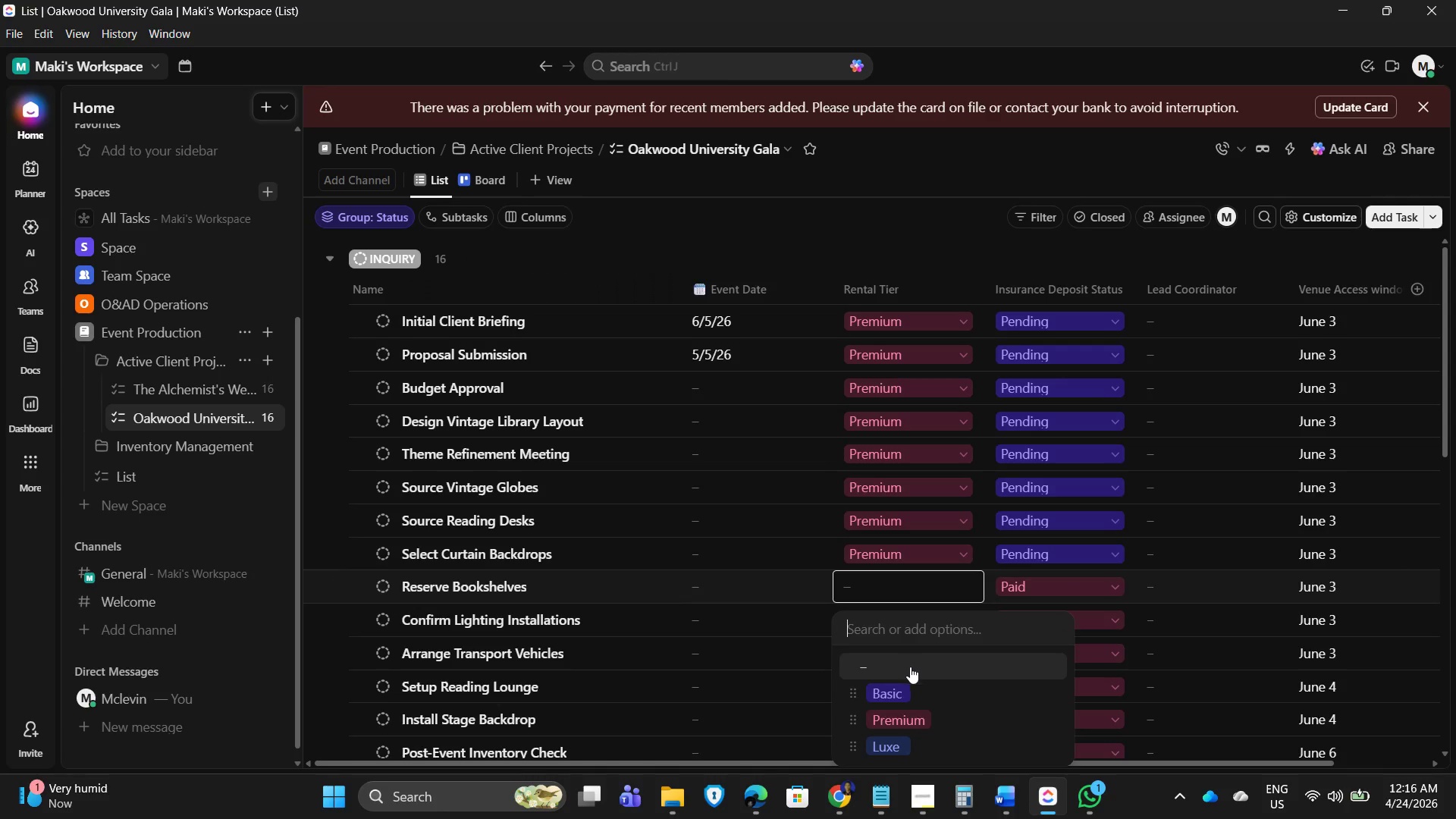 
left_click([912, 717])
 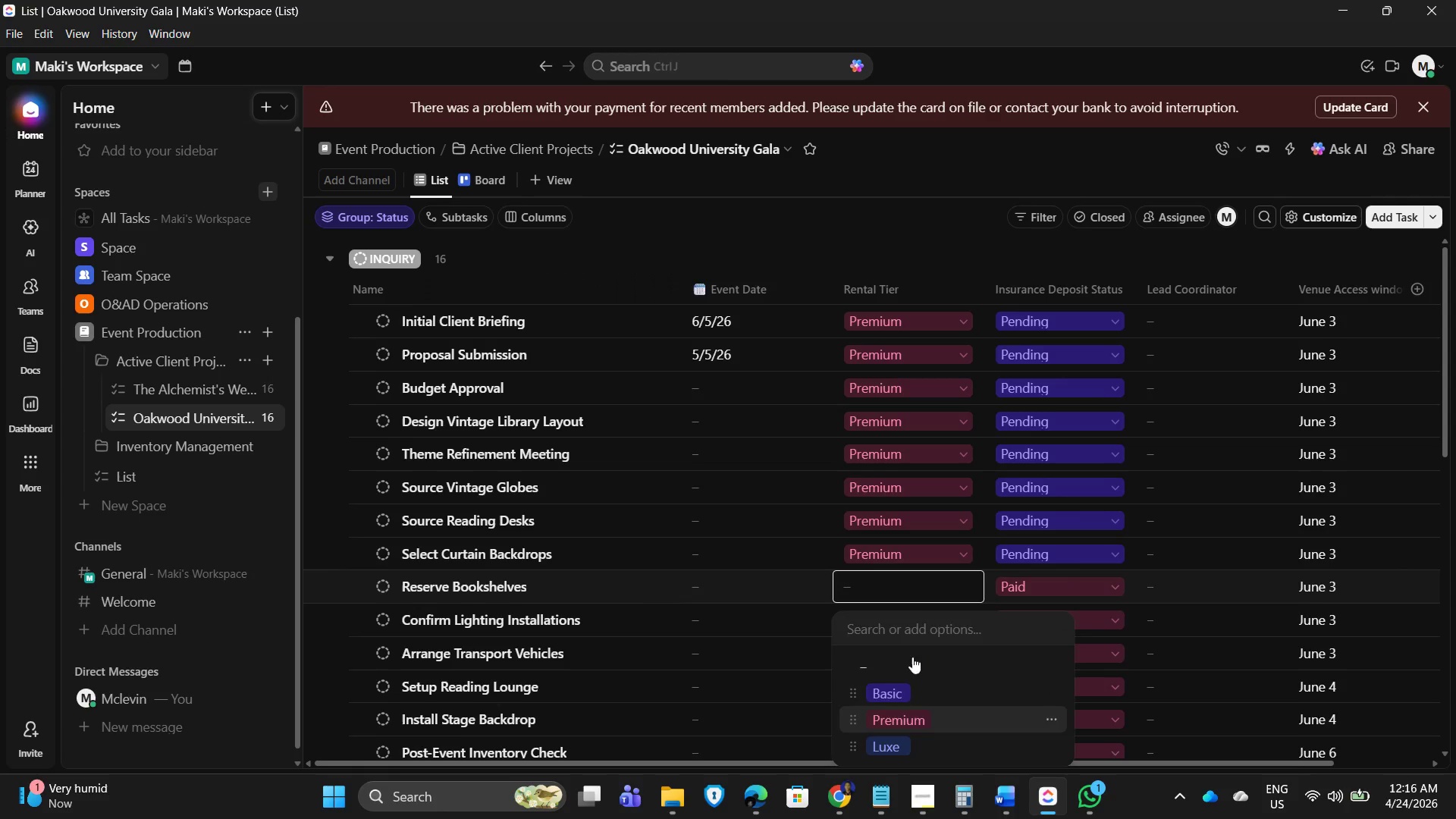 
scroll: coordinate [934, 577], scroll_direction: down, amount: 2.0
 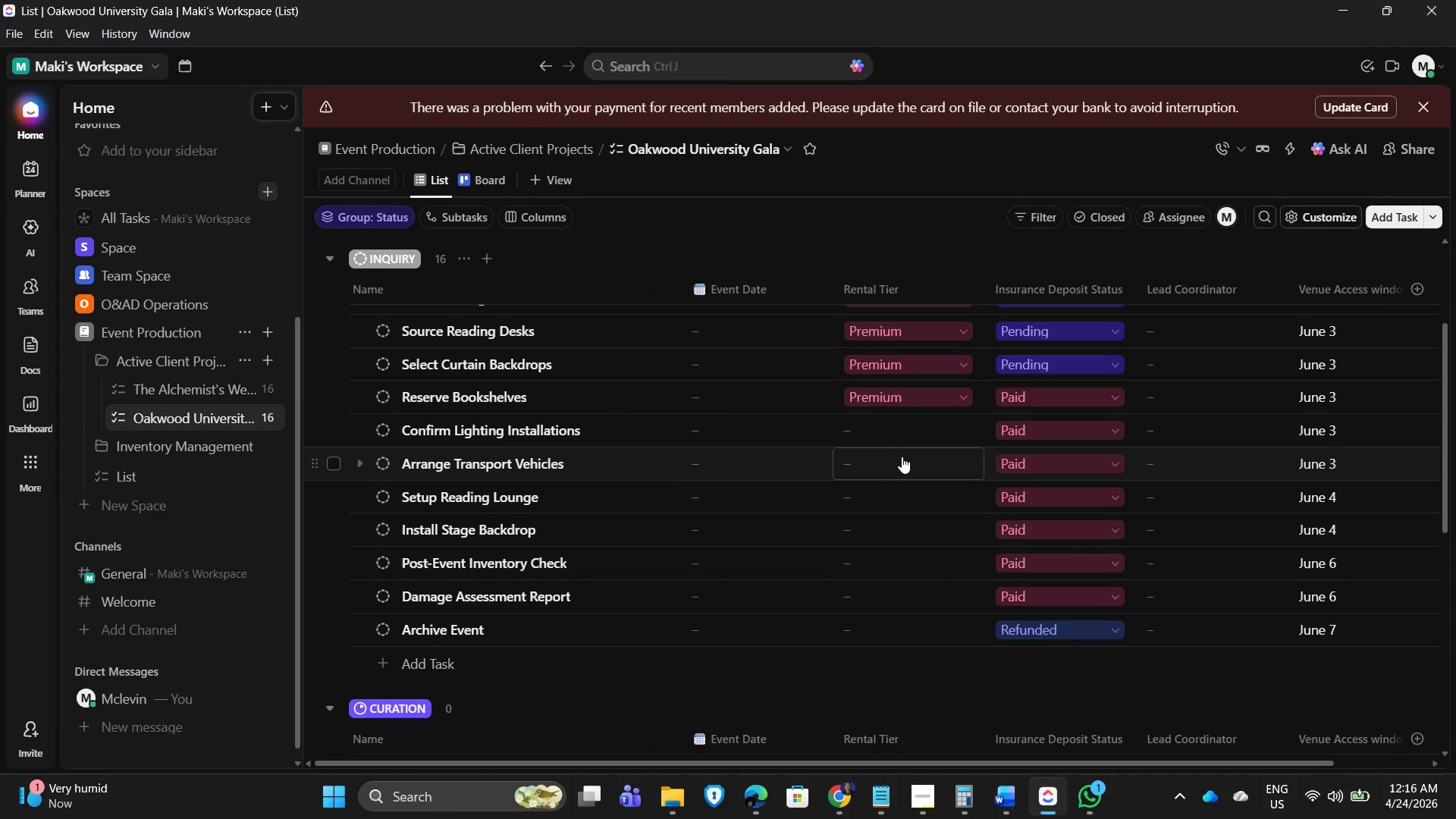 
left_click([911, 430])
 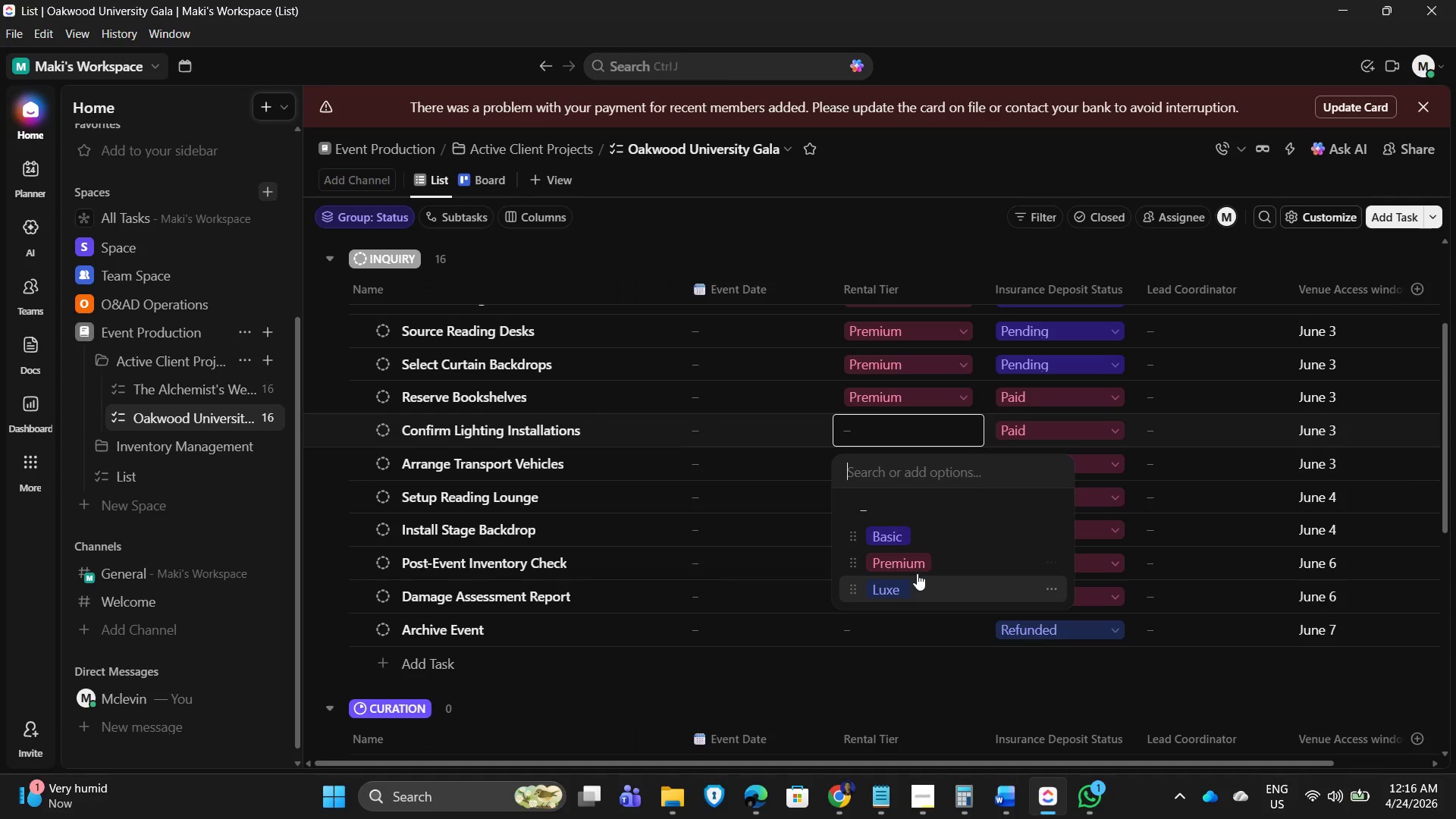 
left_click([918, 562])
 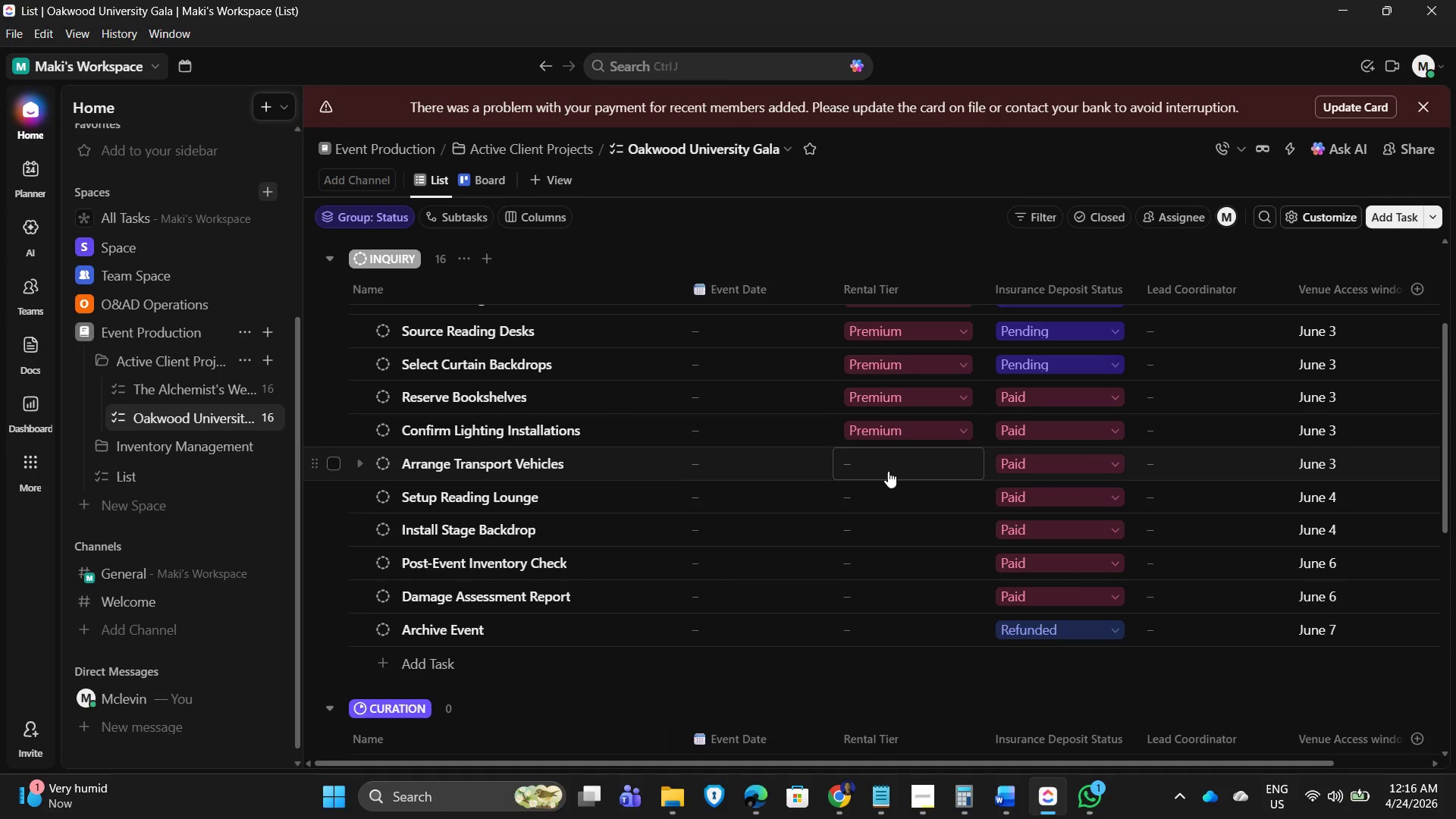 
left_click([886, 469])
 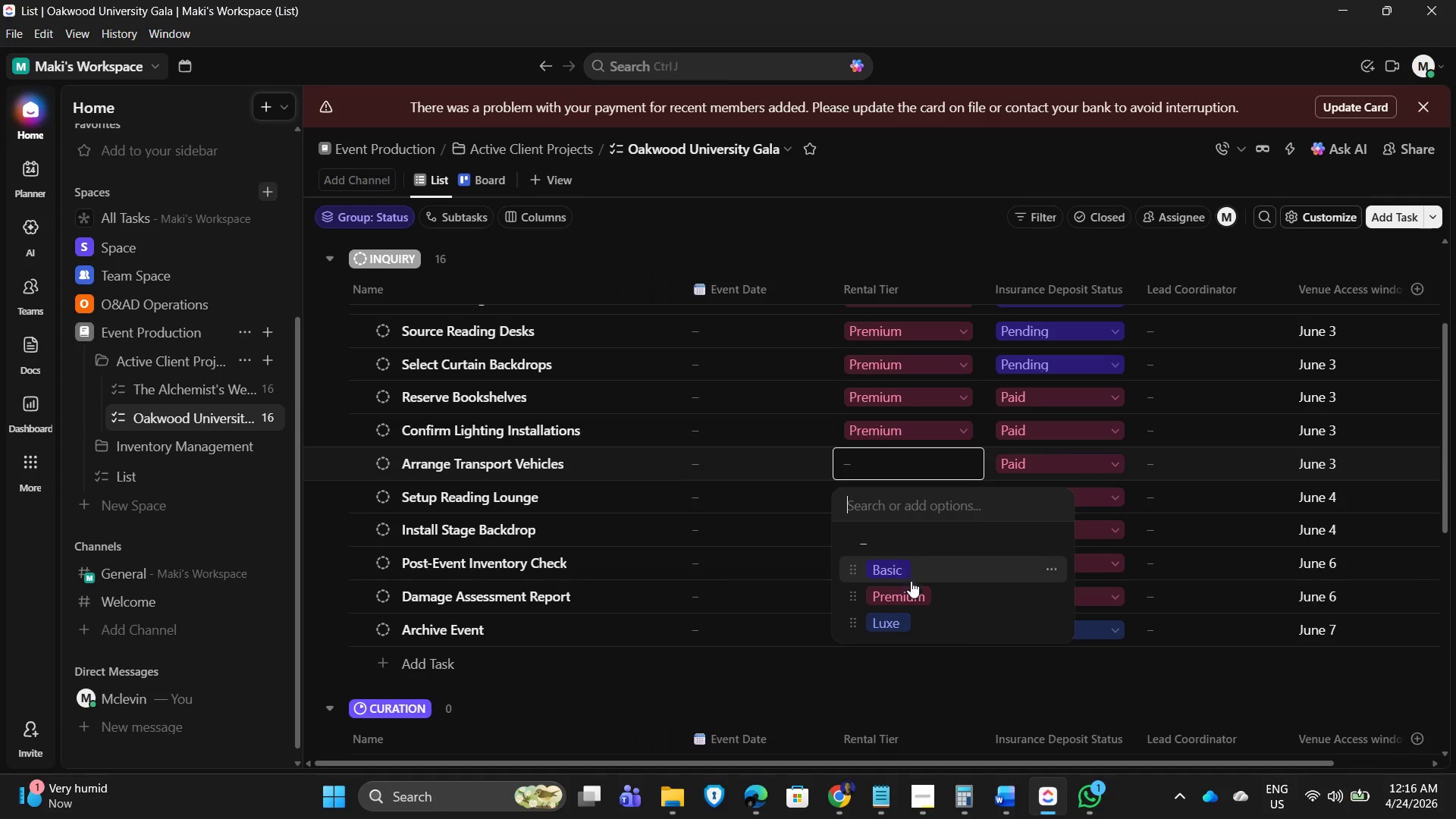 
left_click([917, 592])
 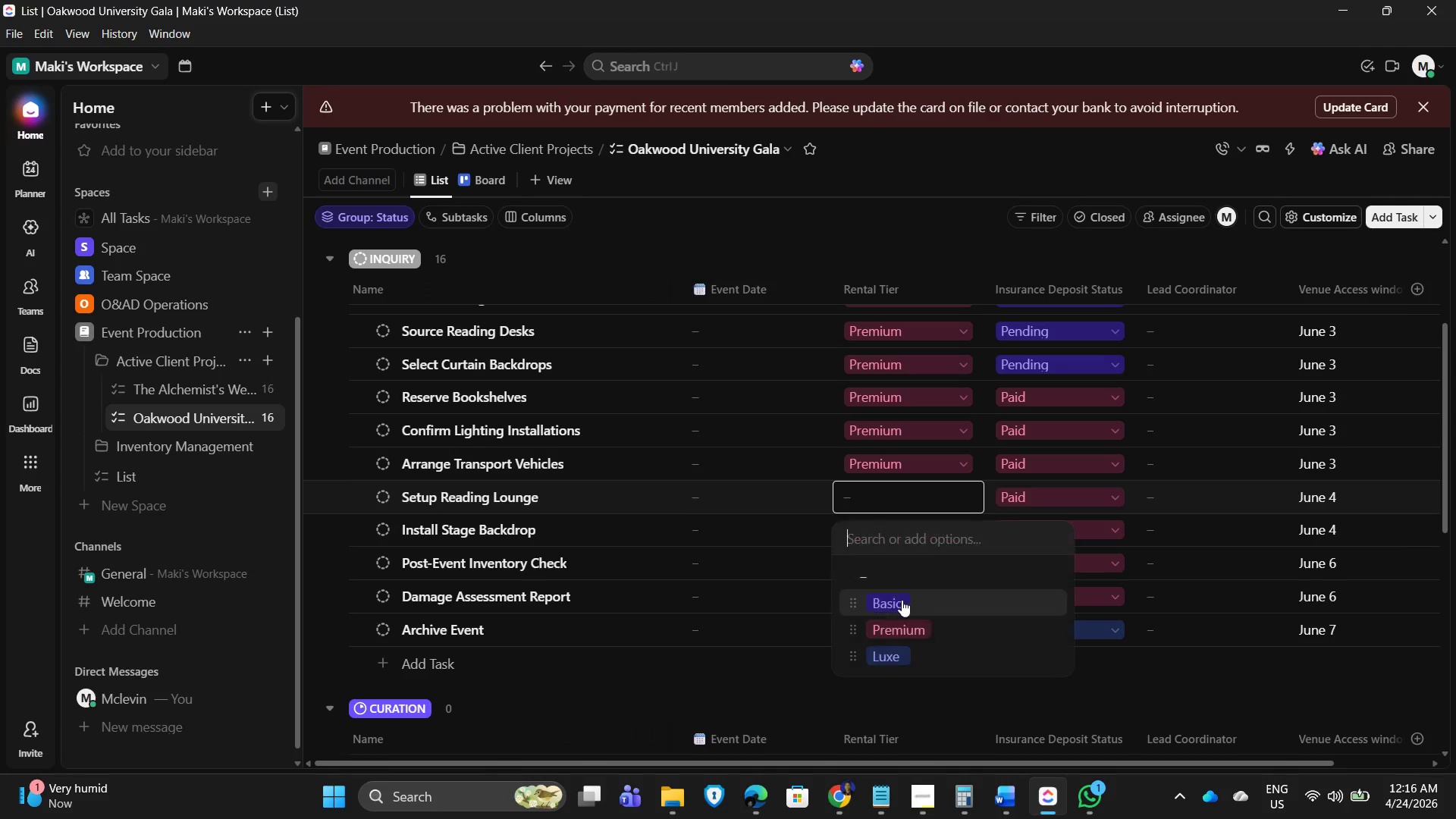 
left_click([912, 625])
 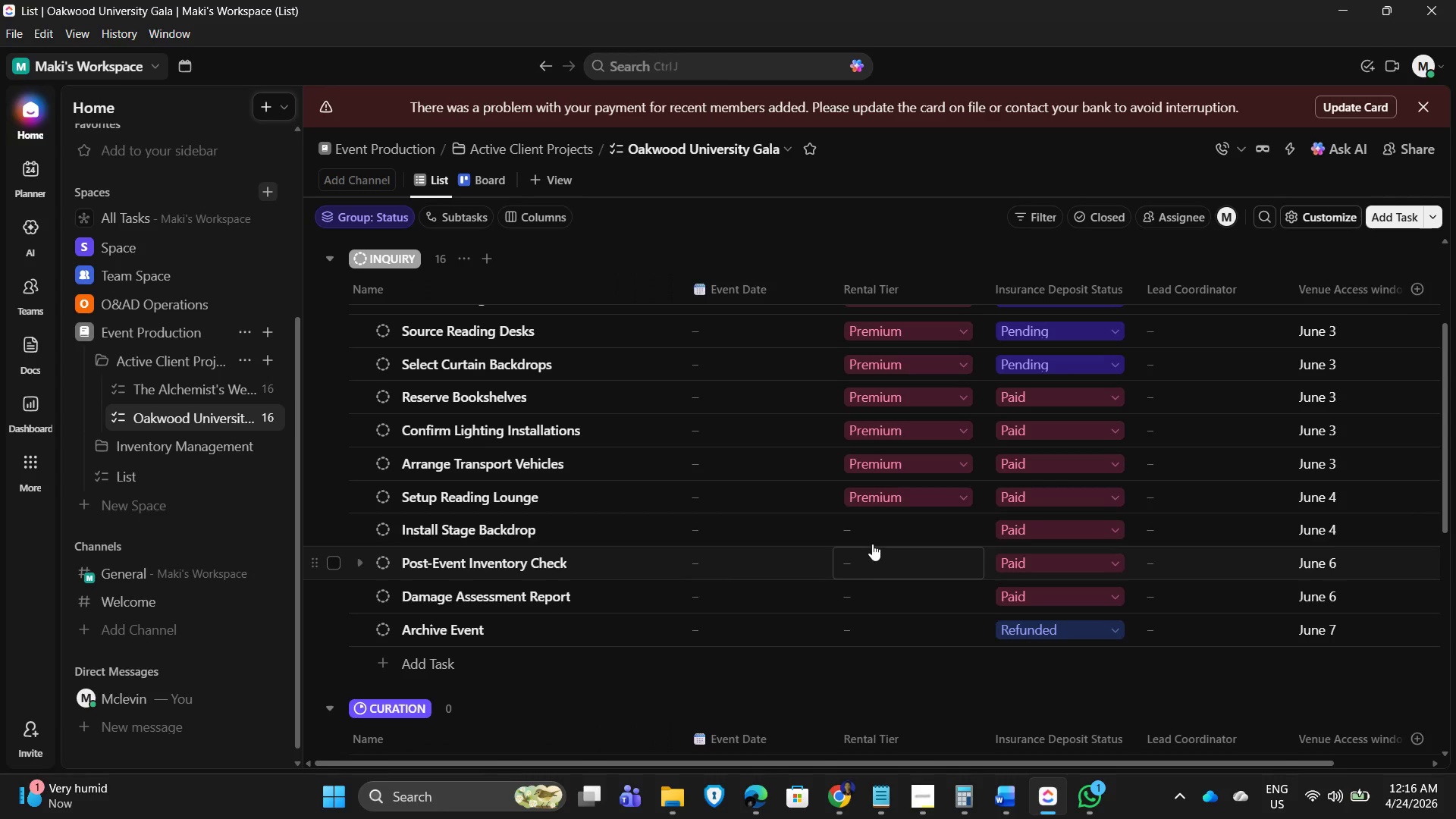 
left_click([871, 535])
 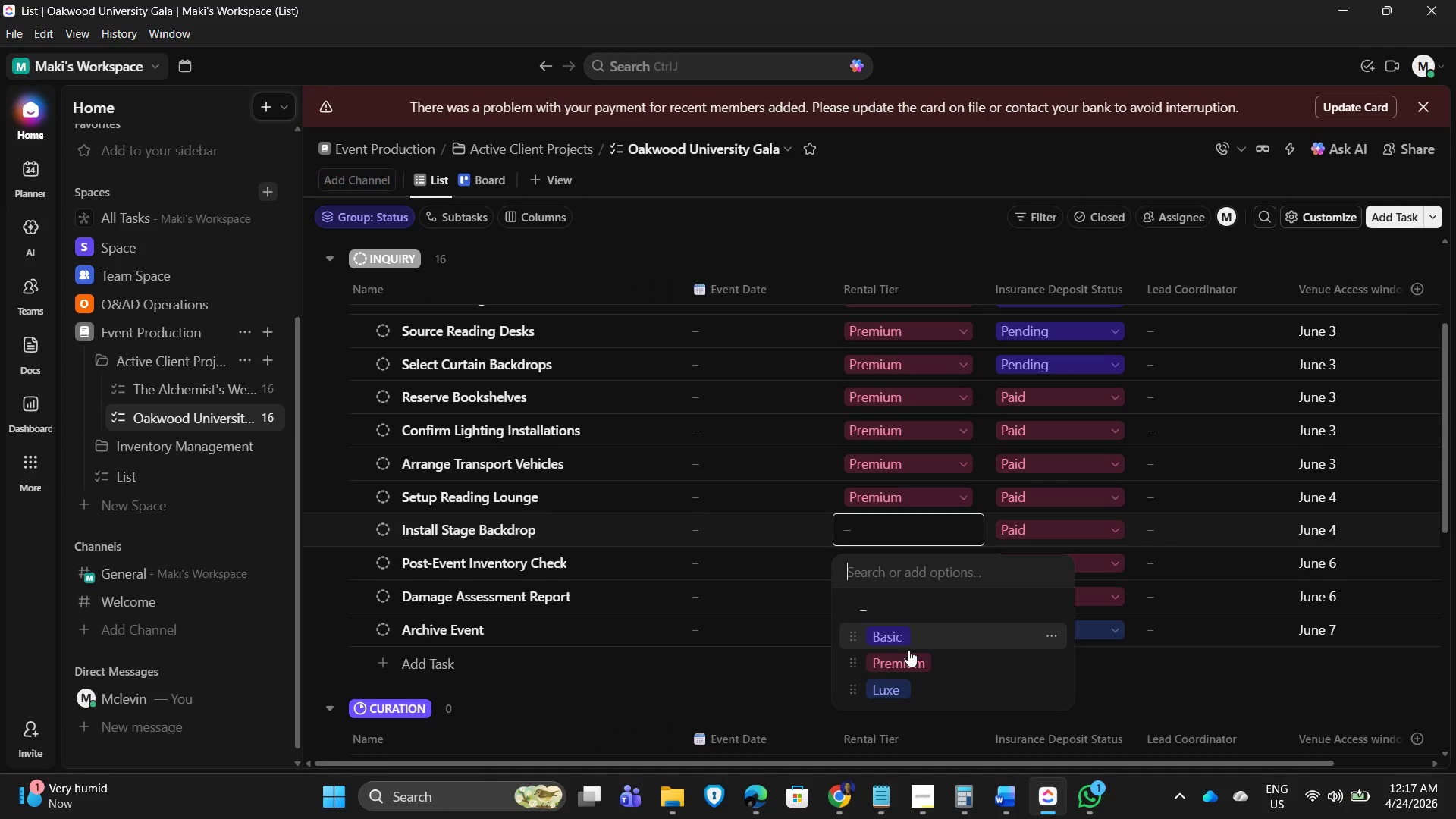 
left_click([912, 655])
 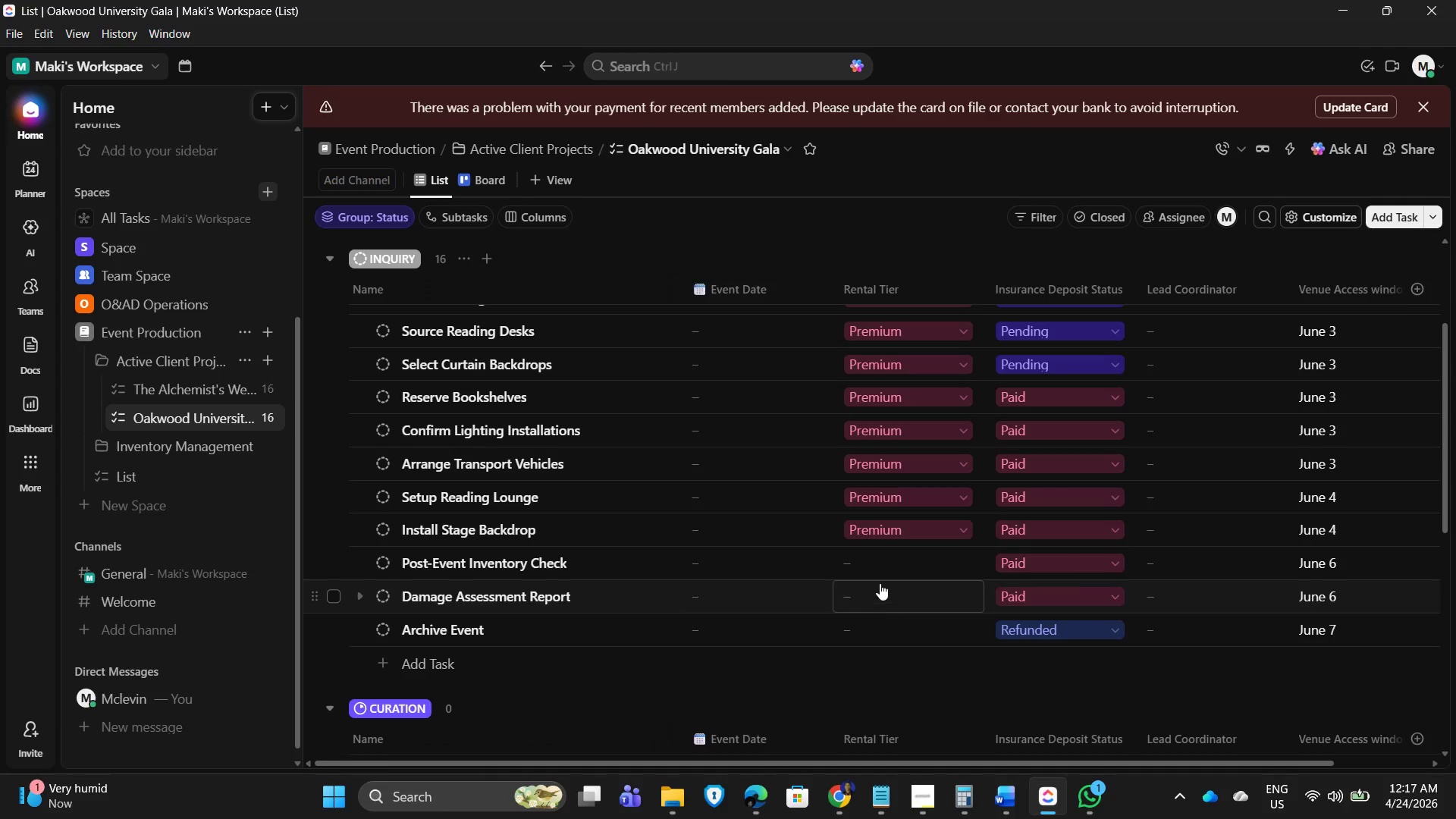 
left_click([879, 576])
 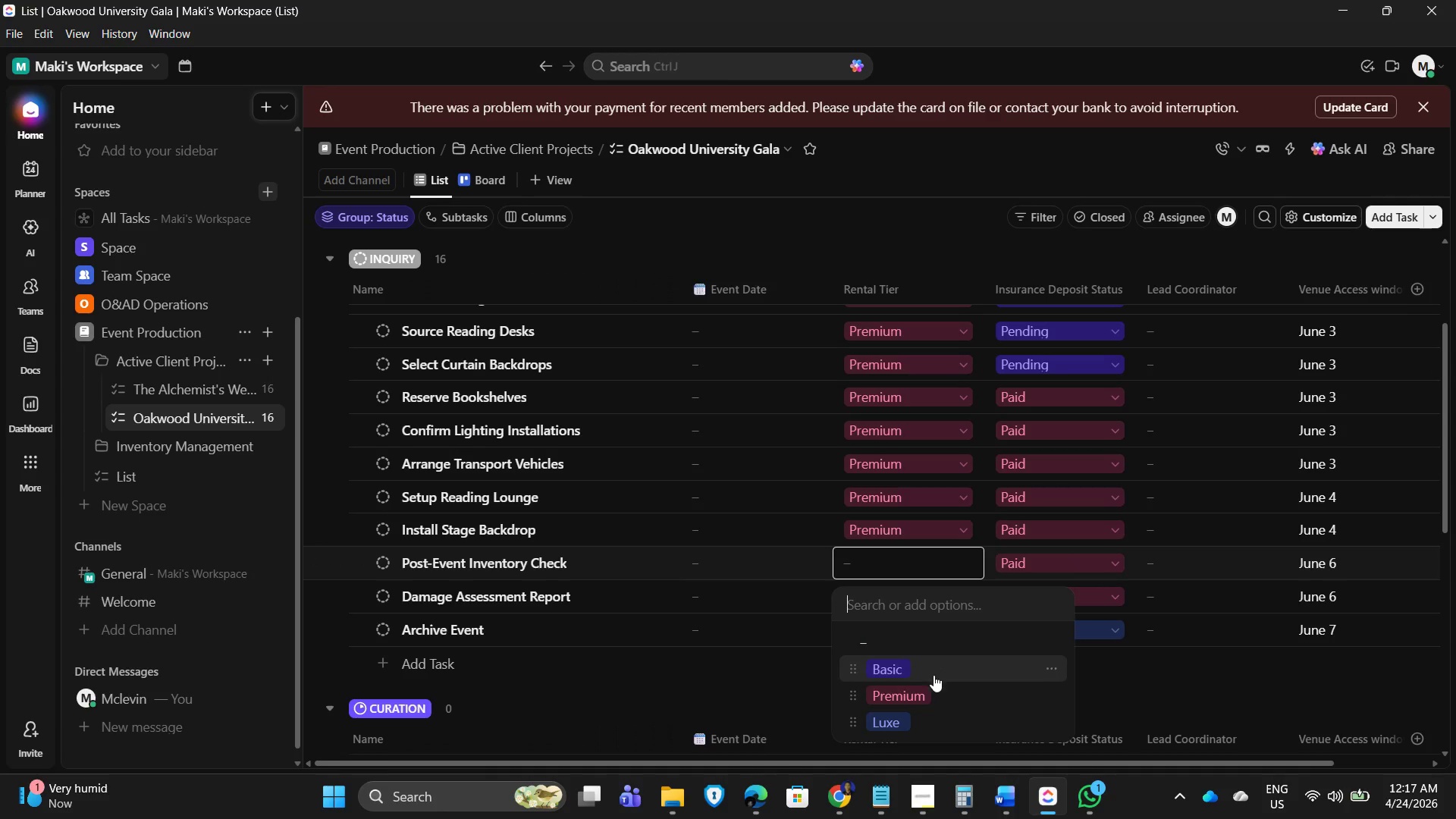 
left_click([934, 685])
 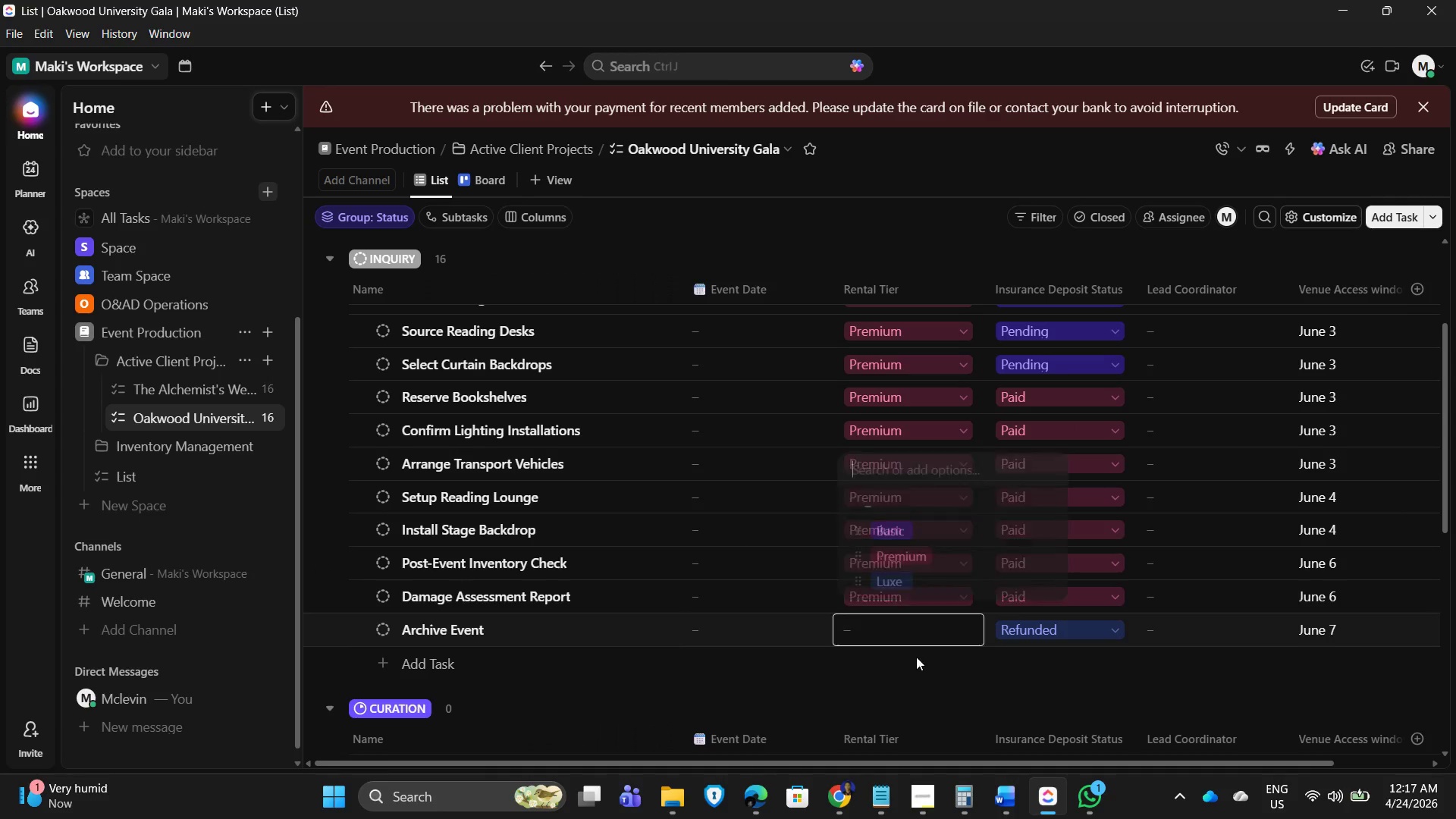 
left_click([919, 560])
 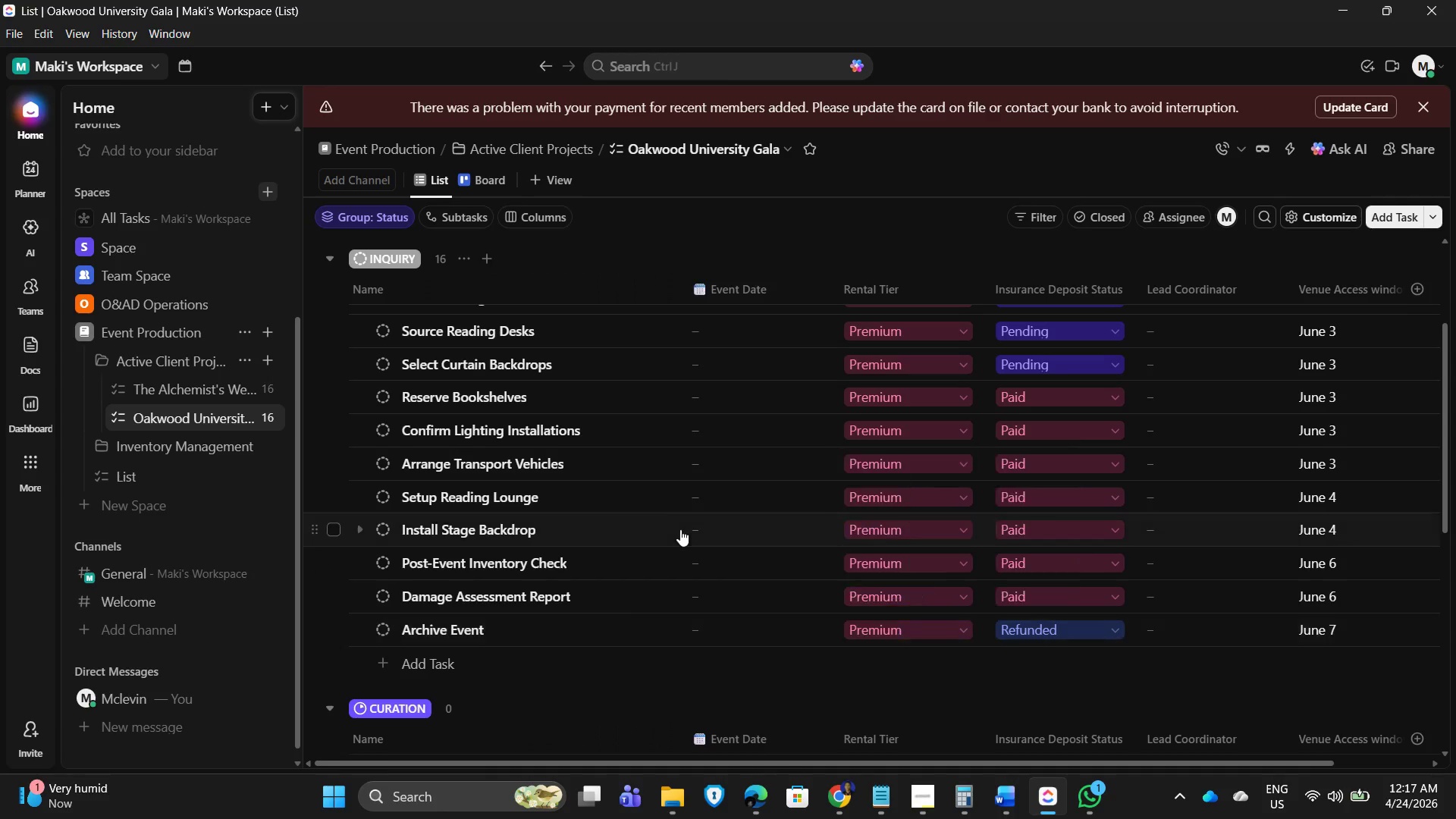 
scroll: coordinate [697, 544], scroll_direction: up, amount: 4.0
 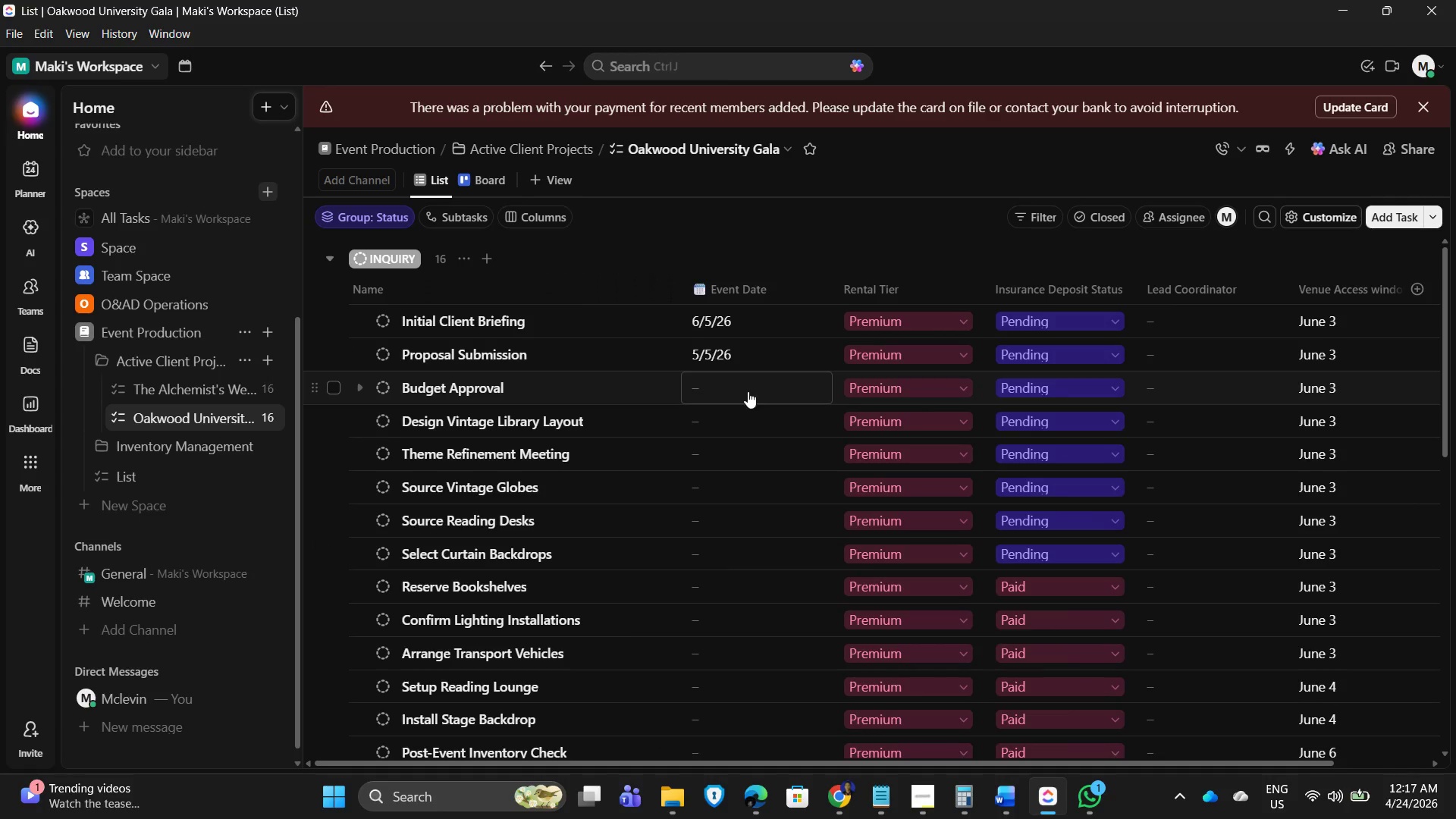 
left_click([748, 391])
 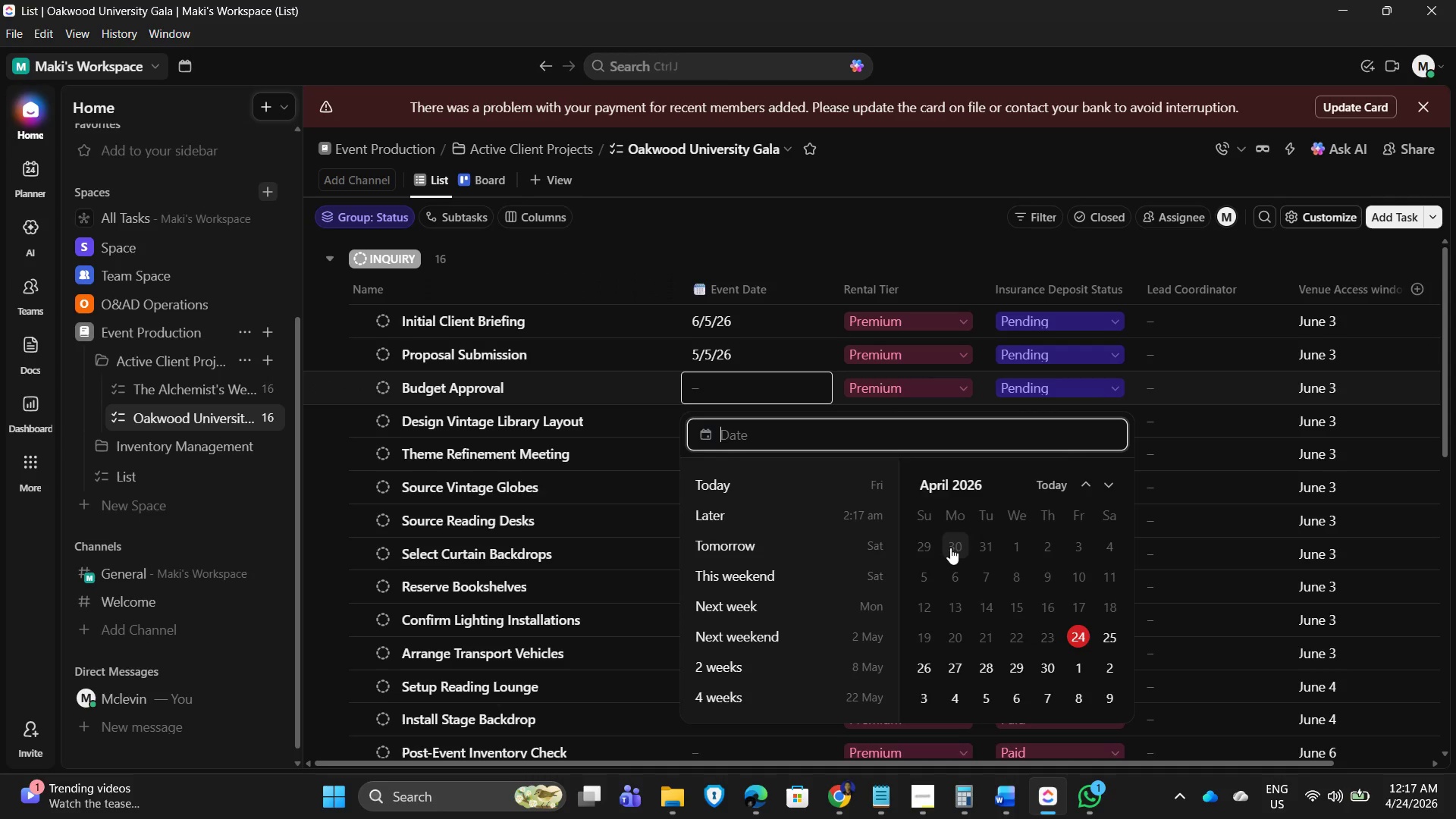 
left_click([747, 347])
 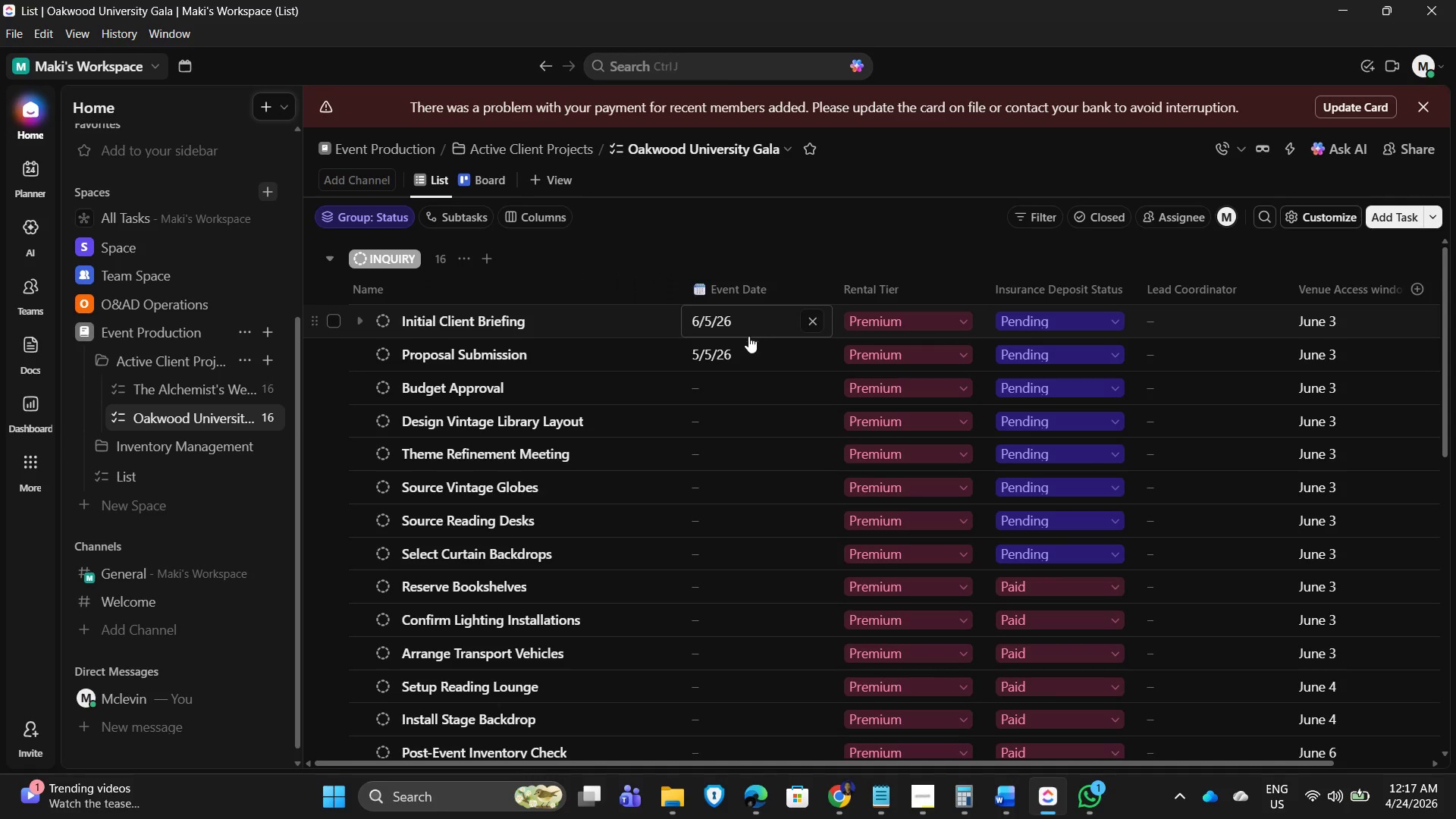 
mouse_move([743, 349])
 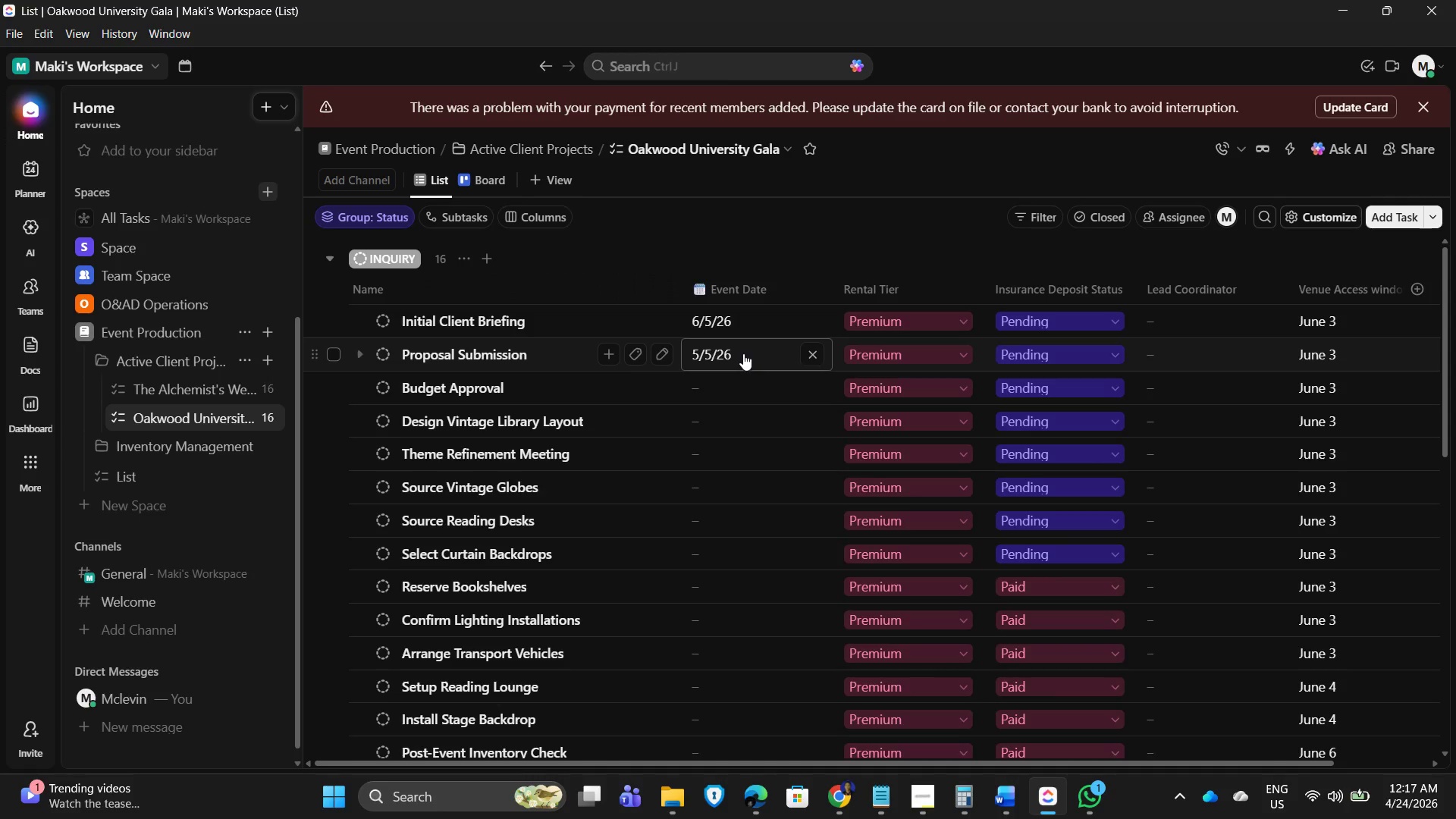 
left_click([743, 353])
 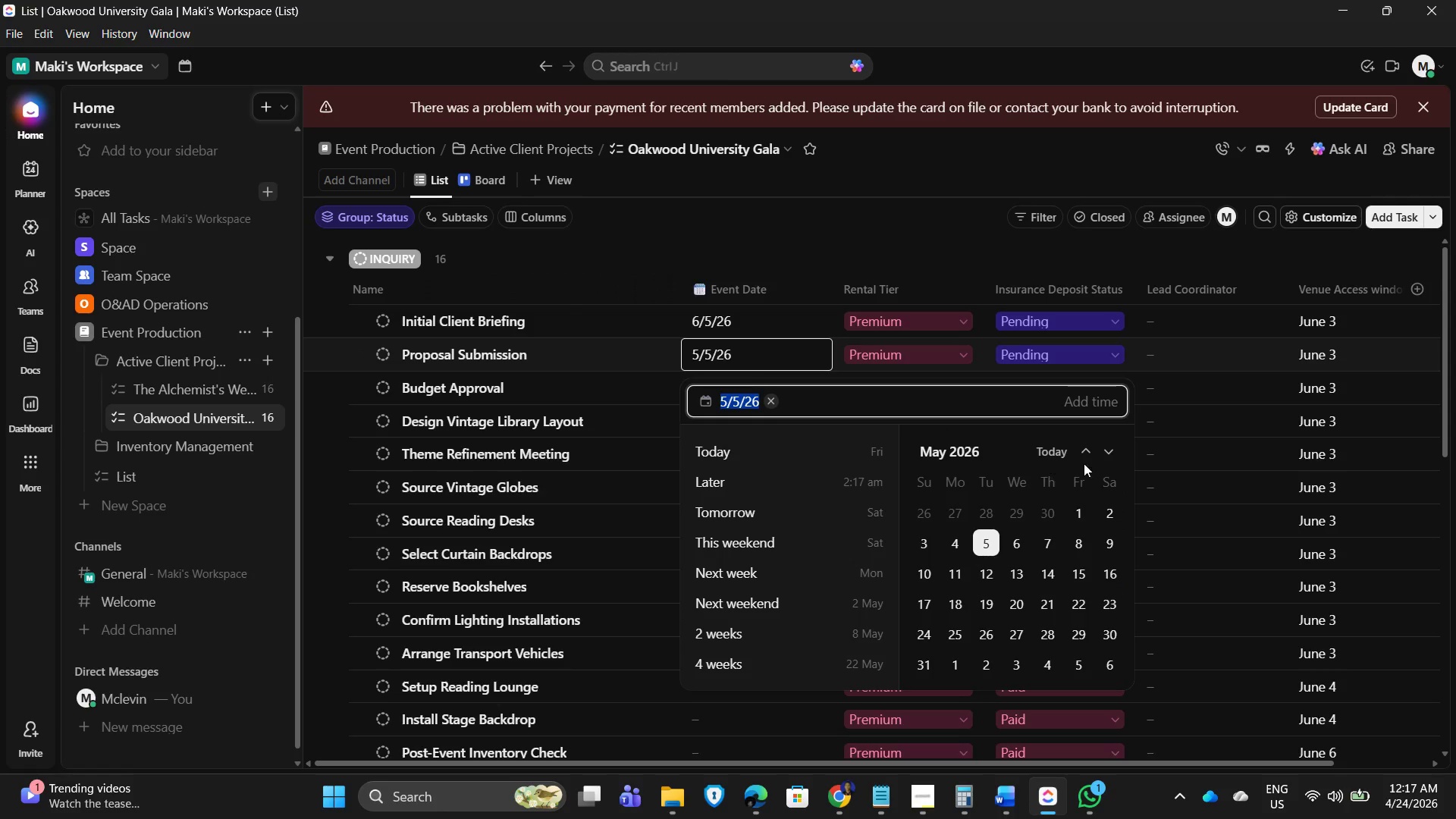 
left_click([1101, 454])
 